 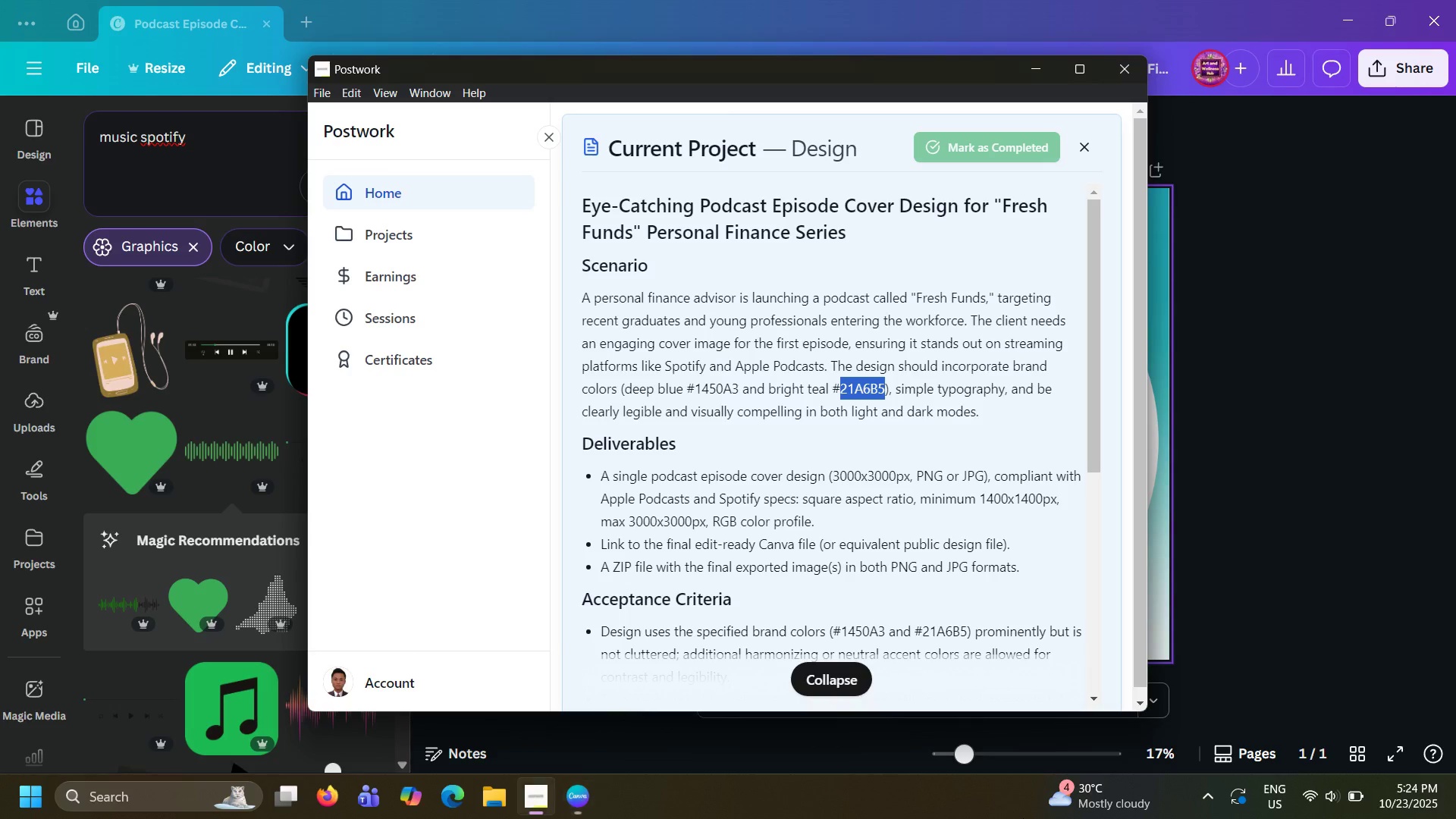 
scroll: coordinate [947, 513], scroll_direction: down, amount: 9.0
 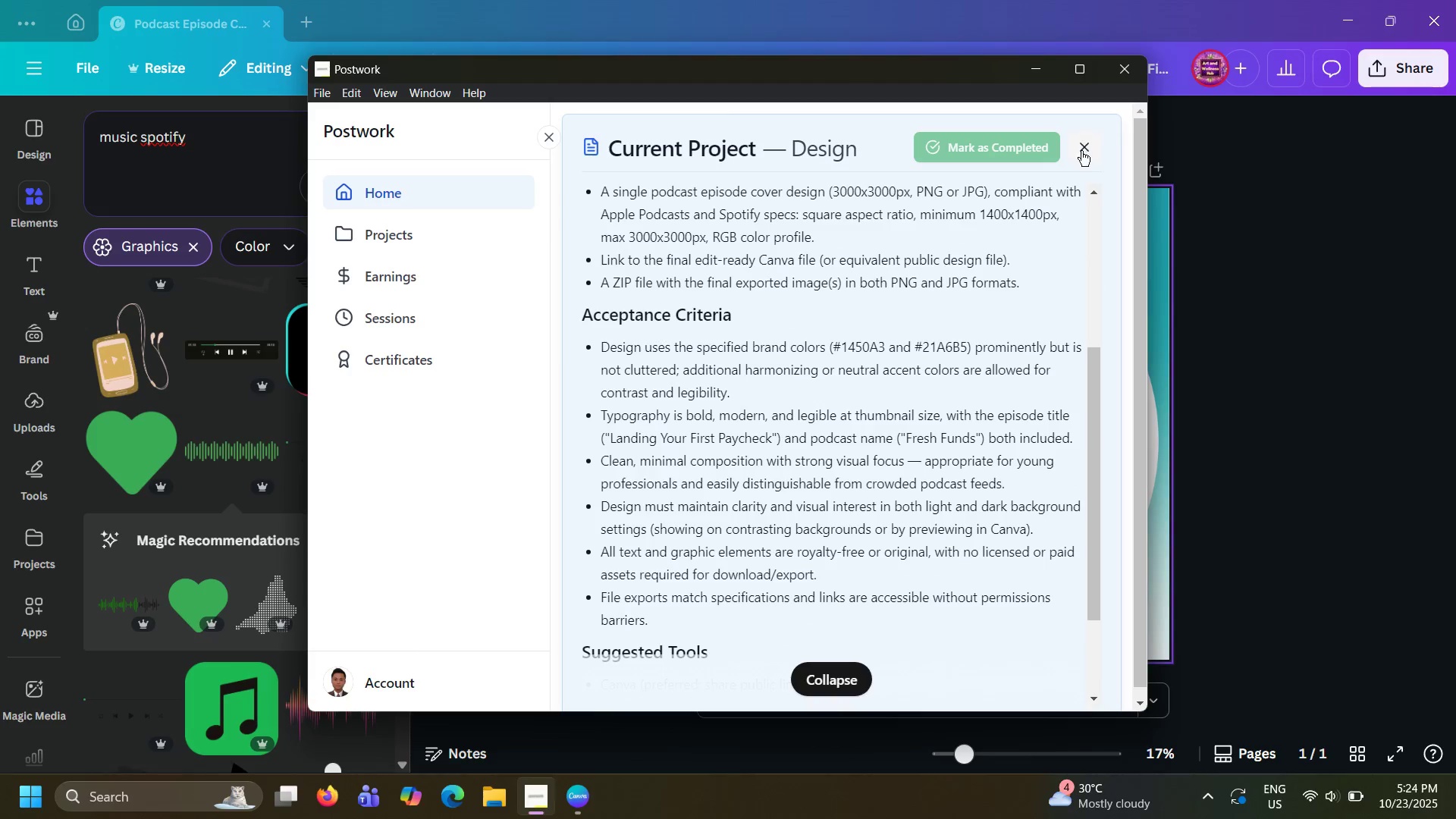 
left_click([1081, 152])
 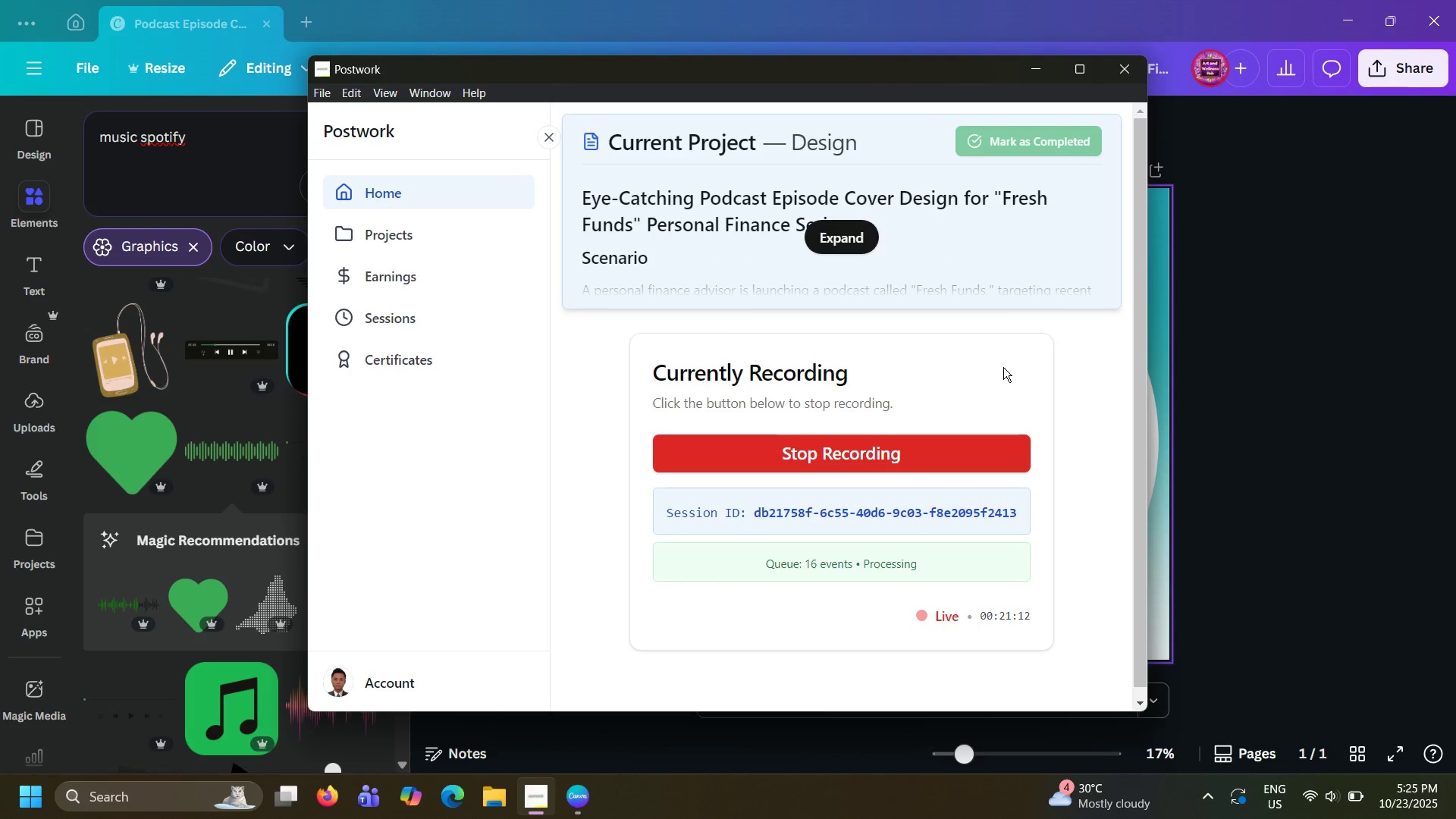 
key(Alt+AltLeft)
 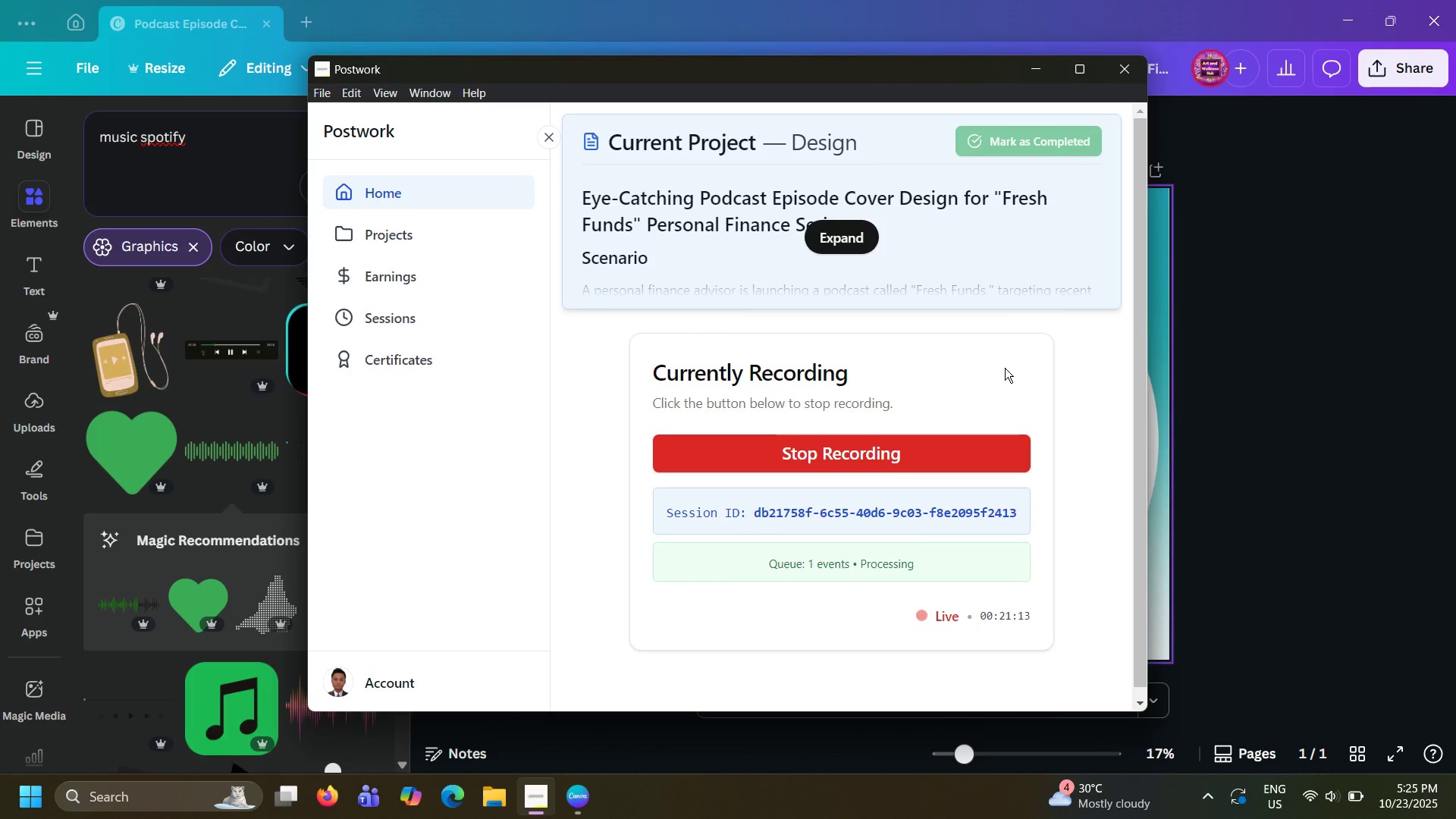 
key(Alt+Tab)
 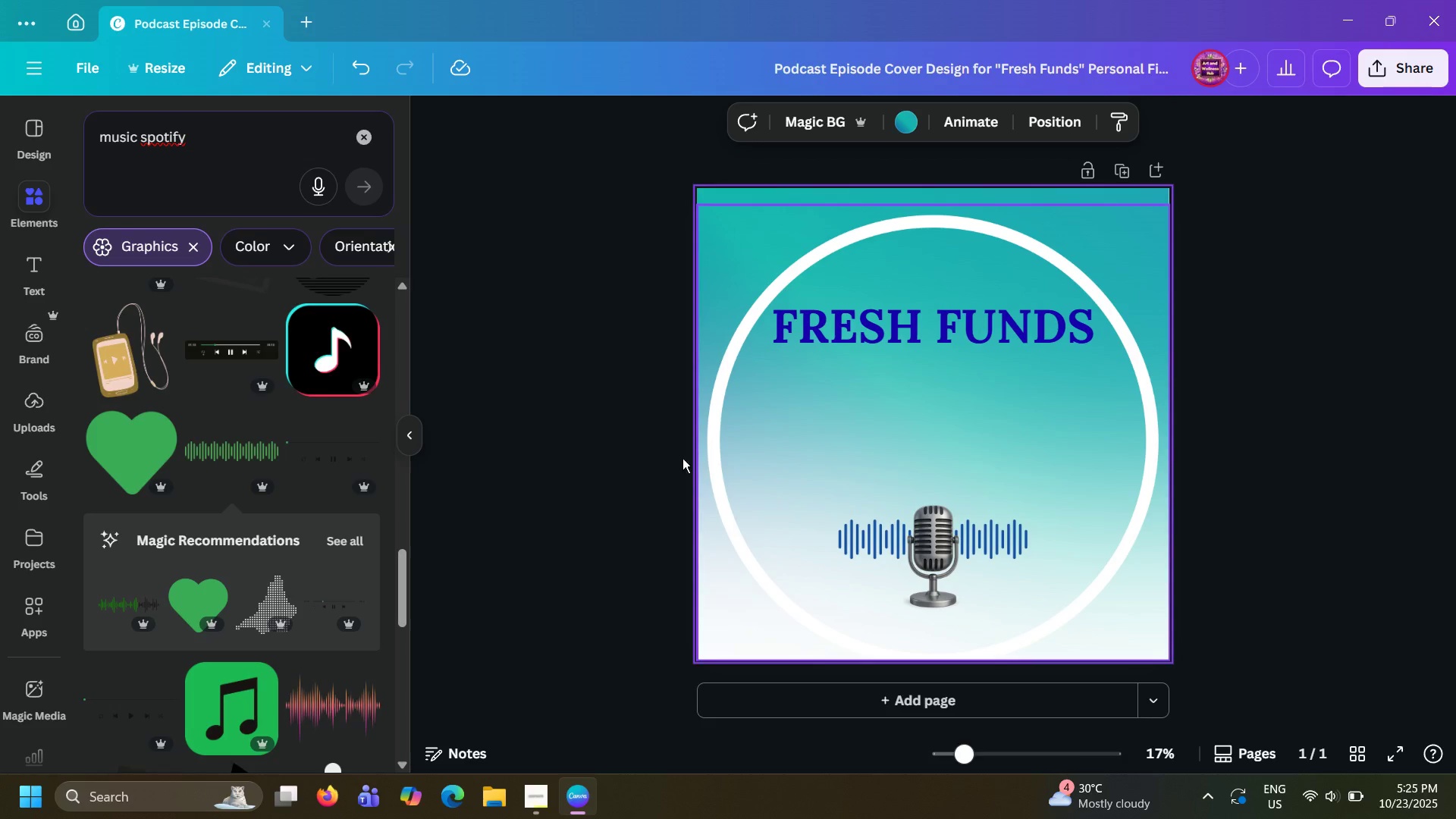 
left_click([537, 402])
 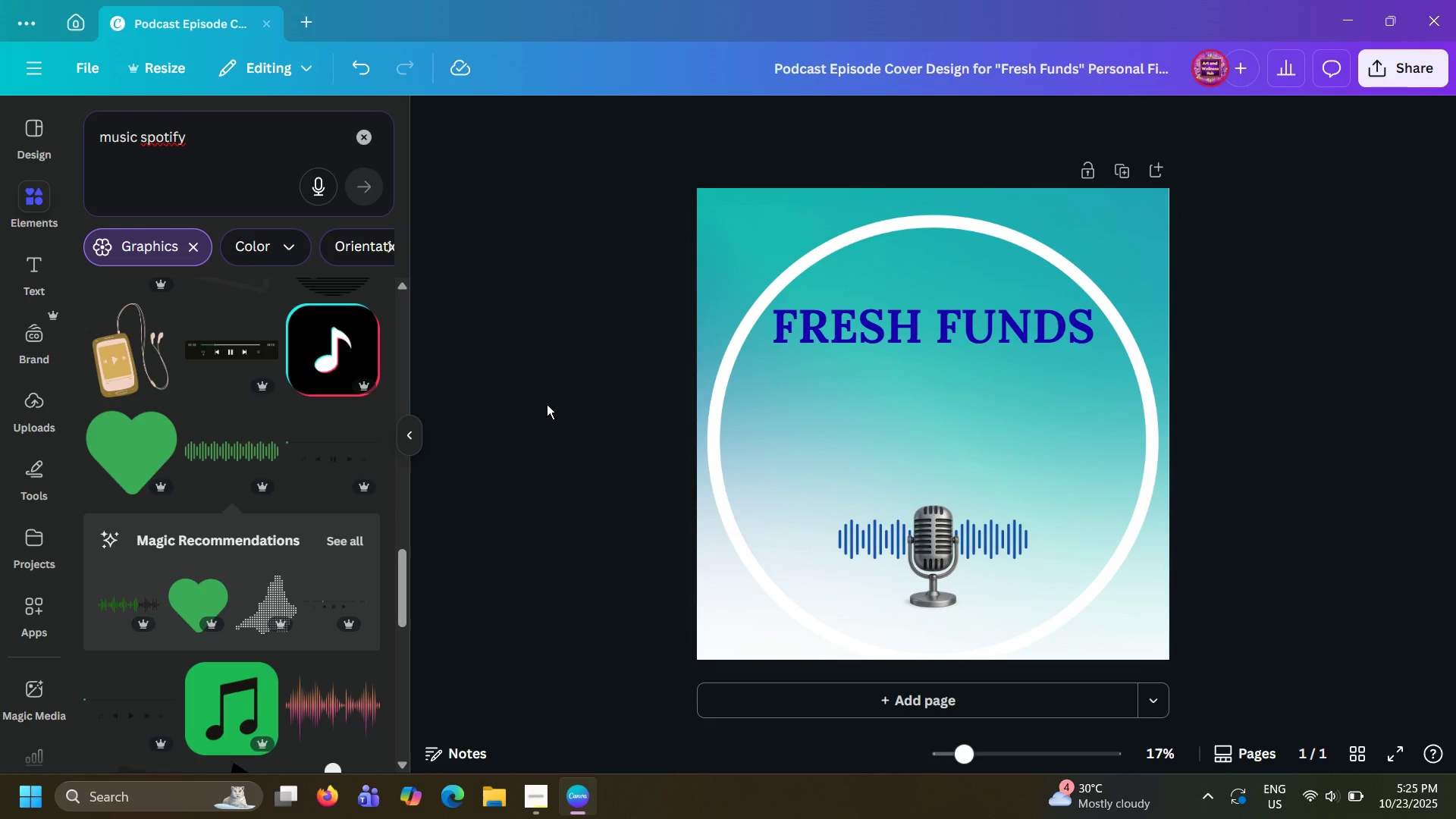 
wait(15.75)
 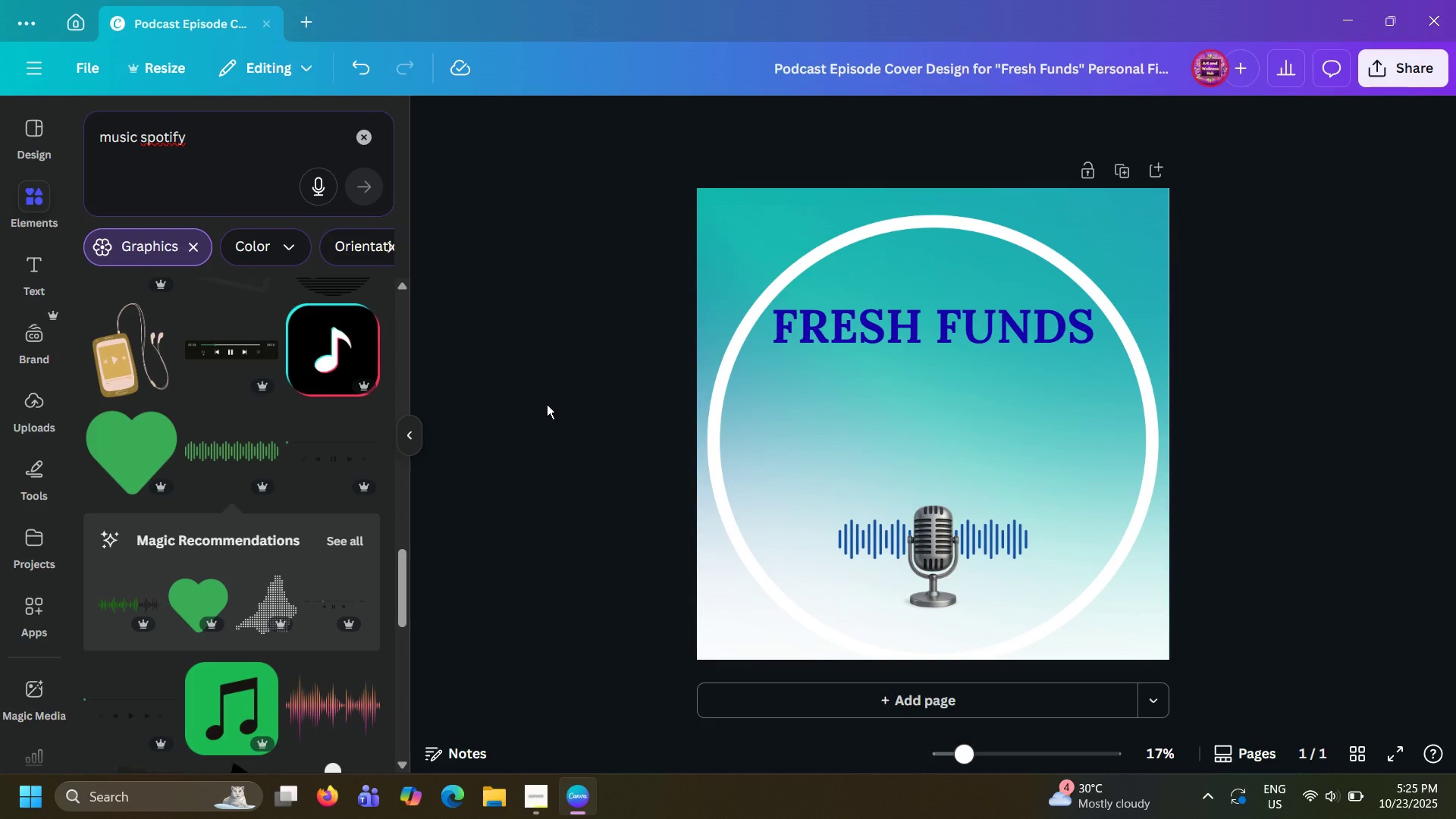 
scroll: coordinate [194, 284], scroll_direction: up, amount: 7.0
 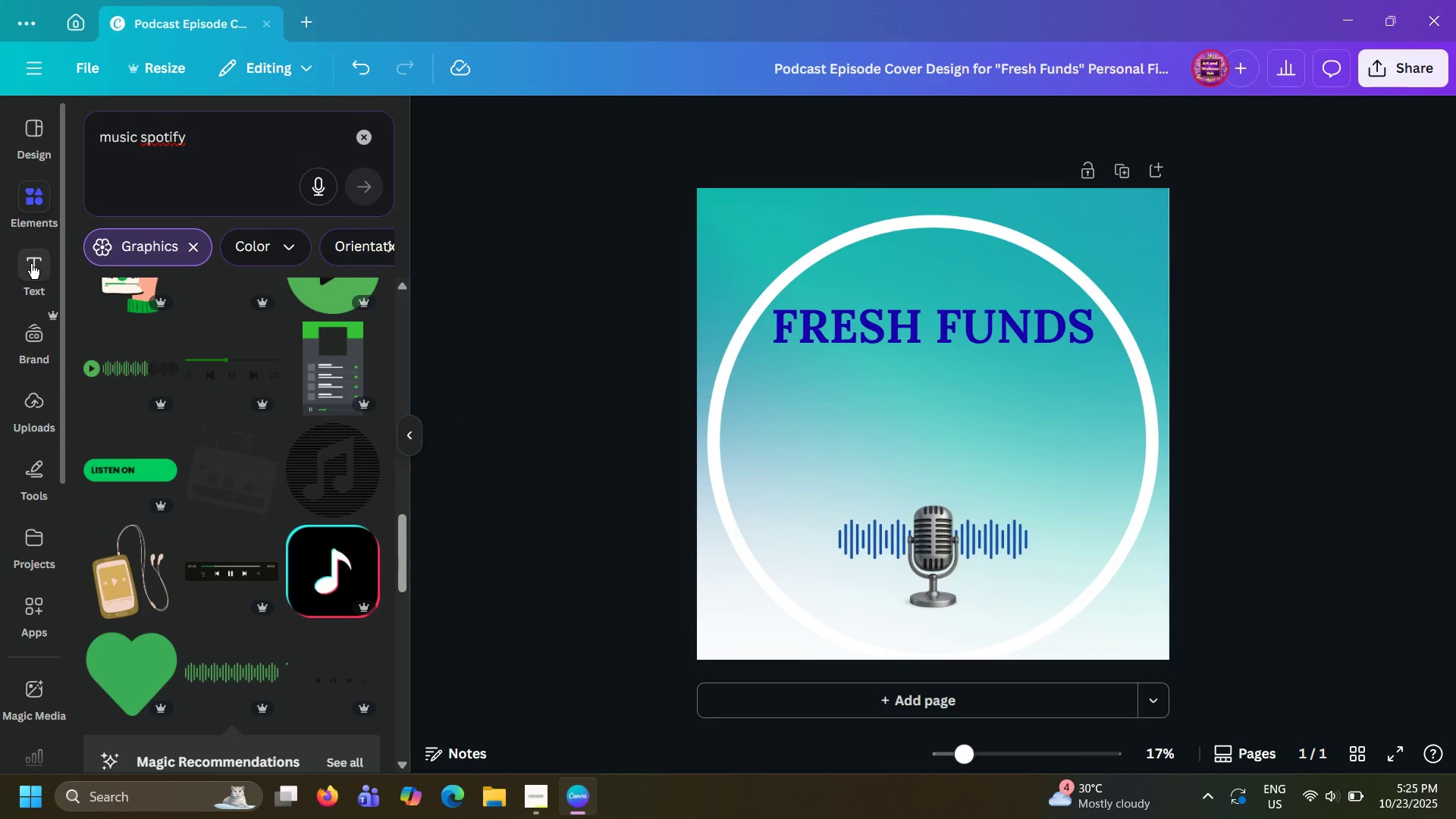 
left_click([31, 264])
 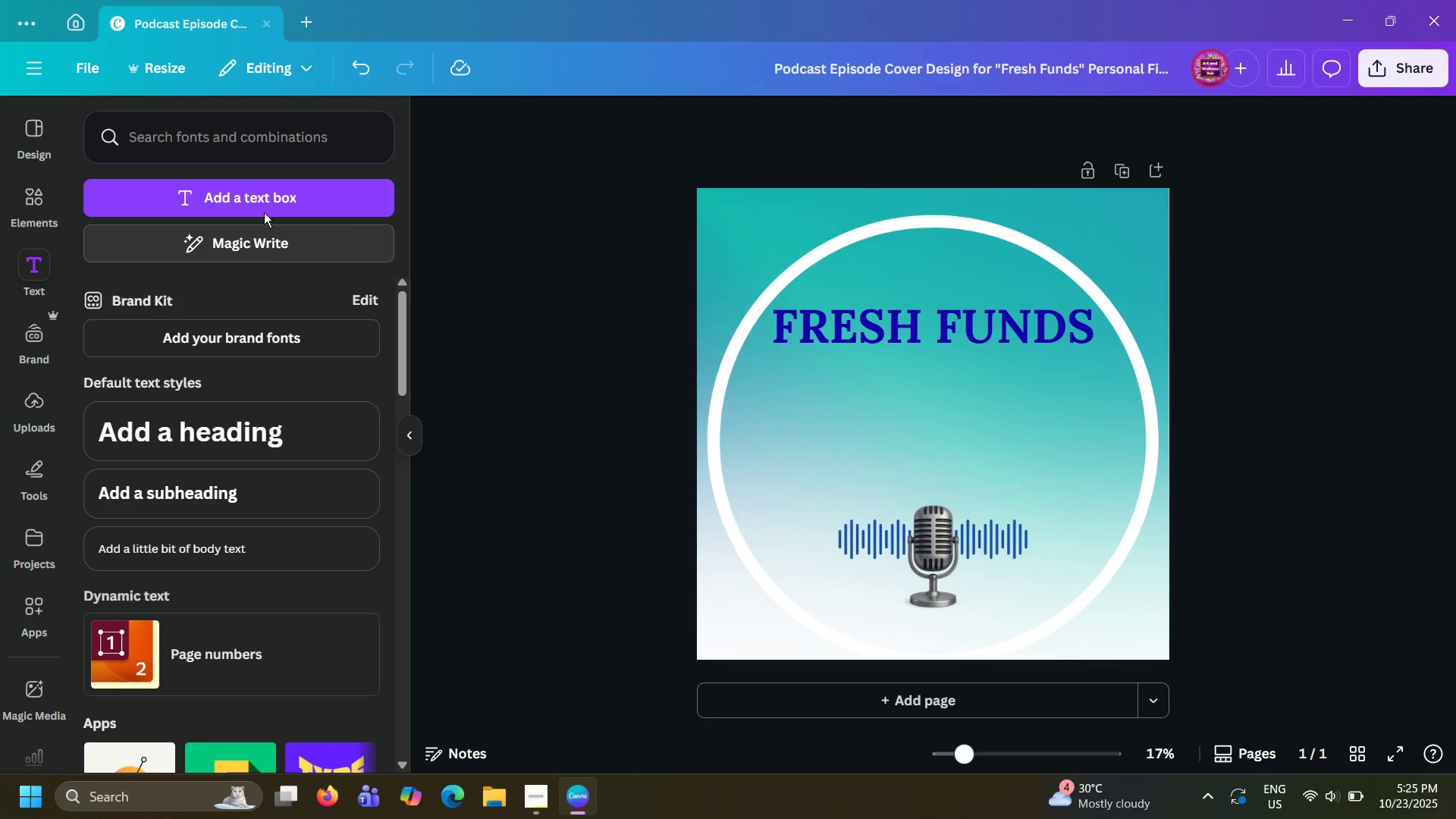 
left_click([271, 193])
 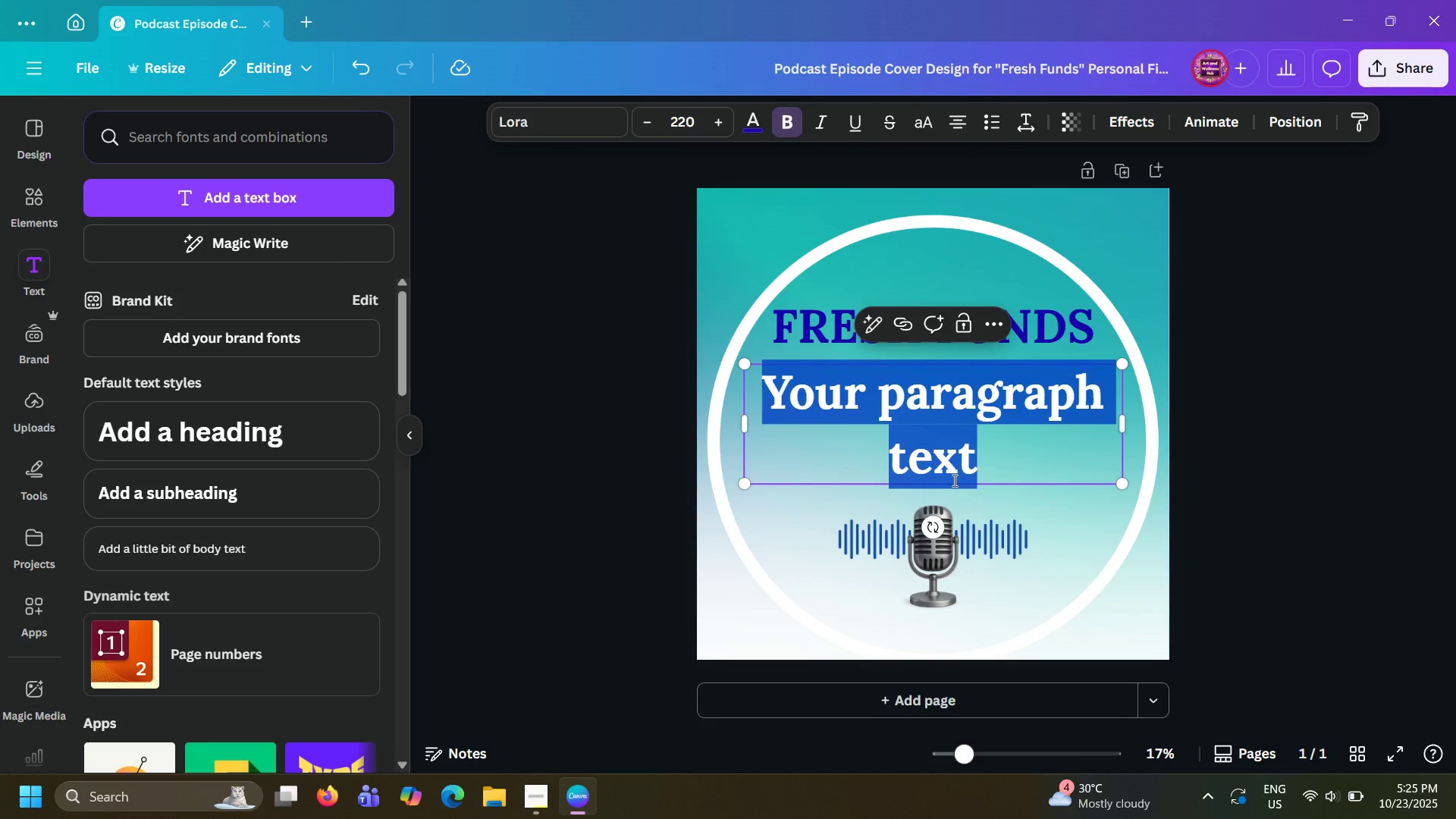 
type(LANDING YOUT)
key(Backspace)
type(R FIRST PAYCHECK)
 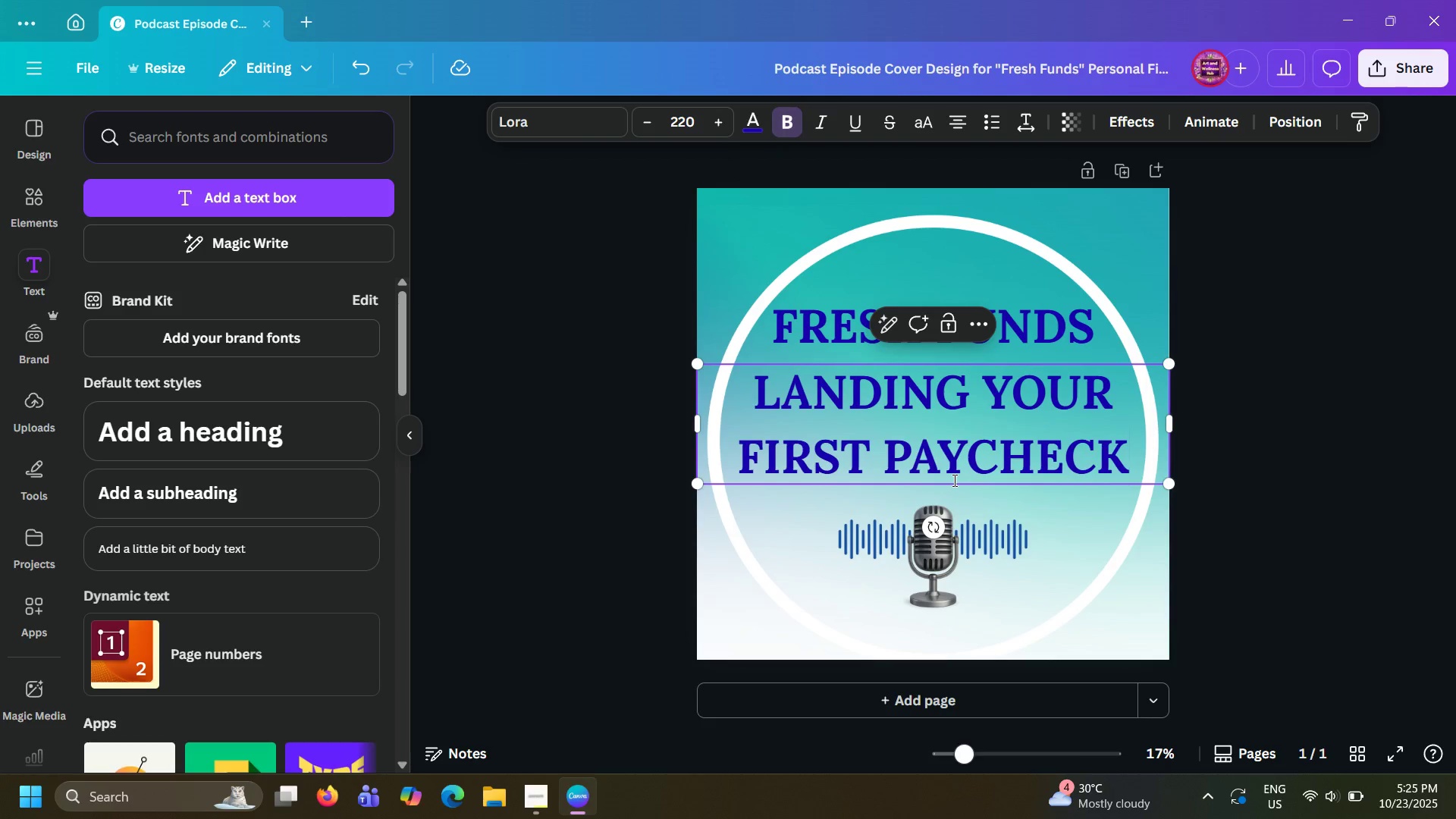 
wait(16.15)
 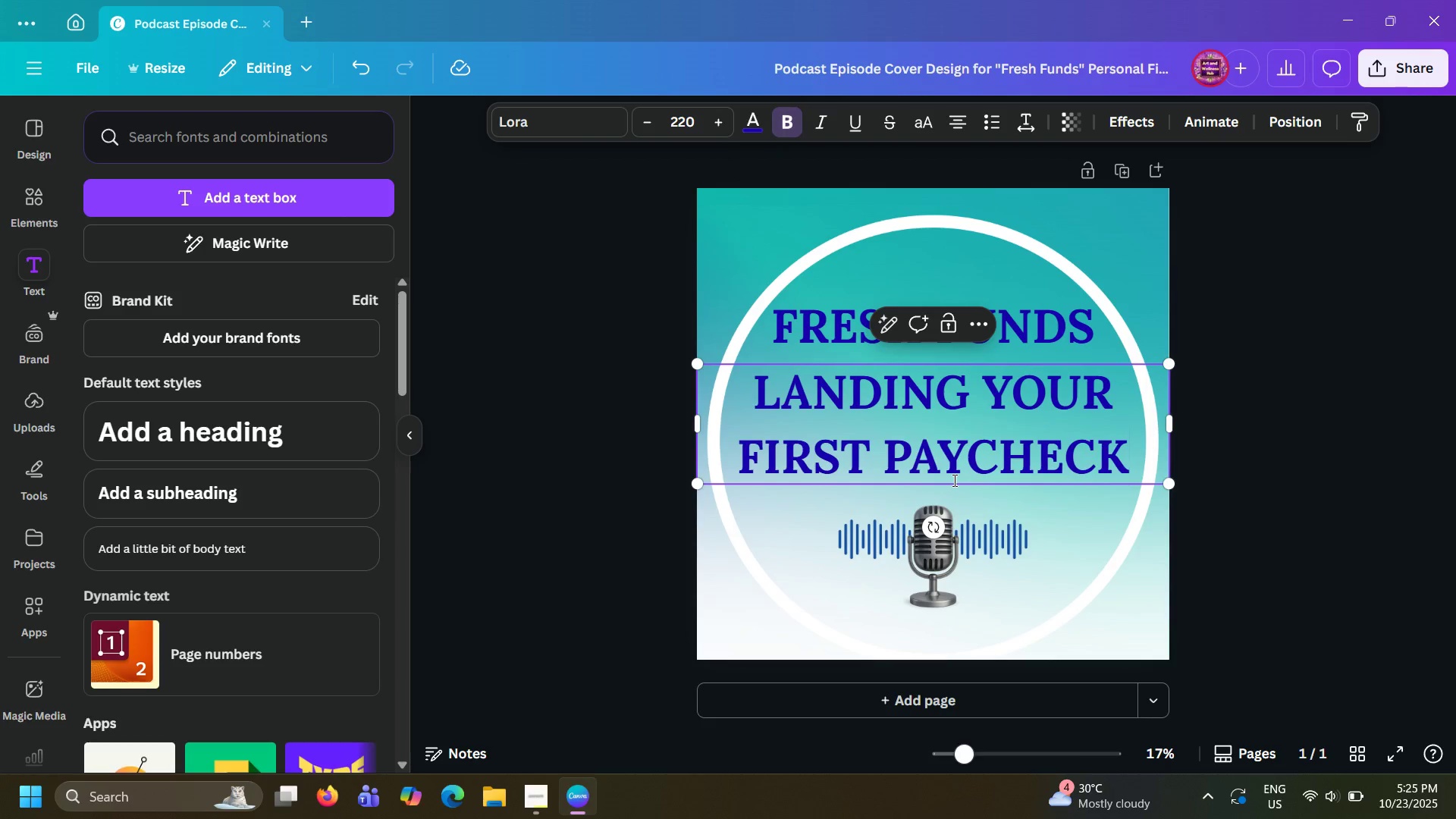 
left_click_drag(start_coordinate=[1169, 481], to_coordinate=[921, 397])
 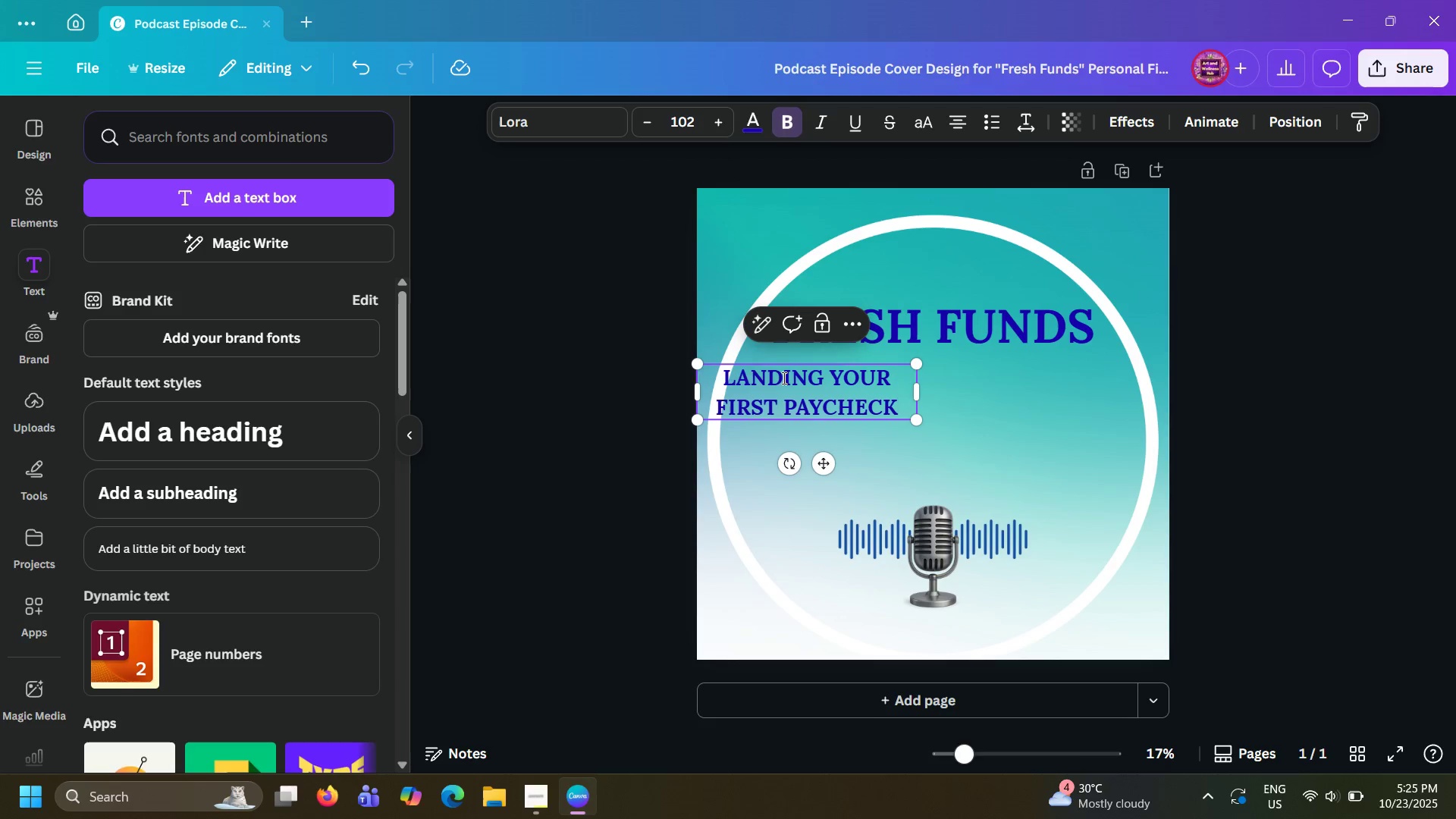 
left_click([783, 378])
 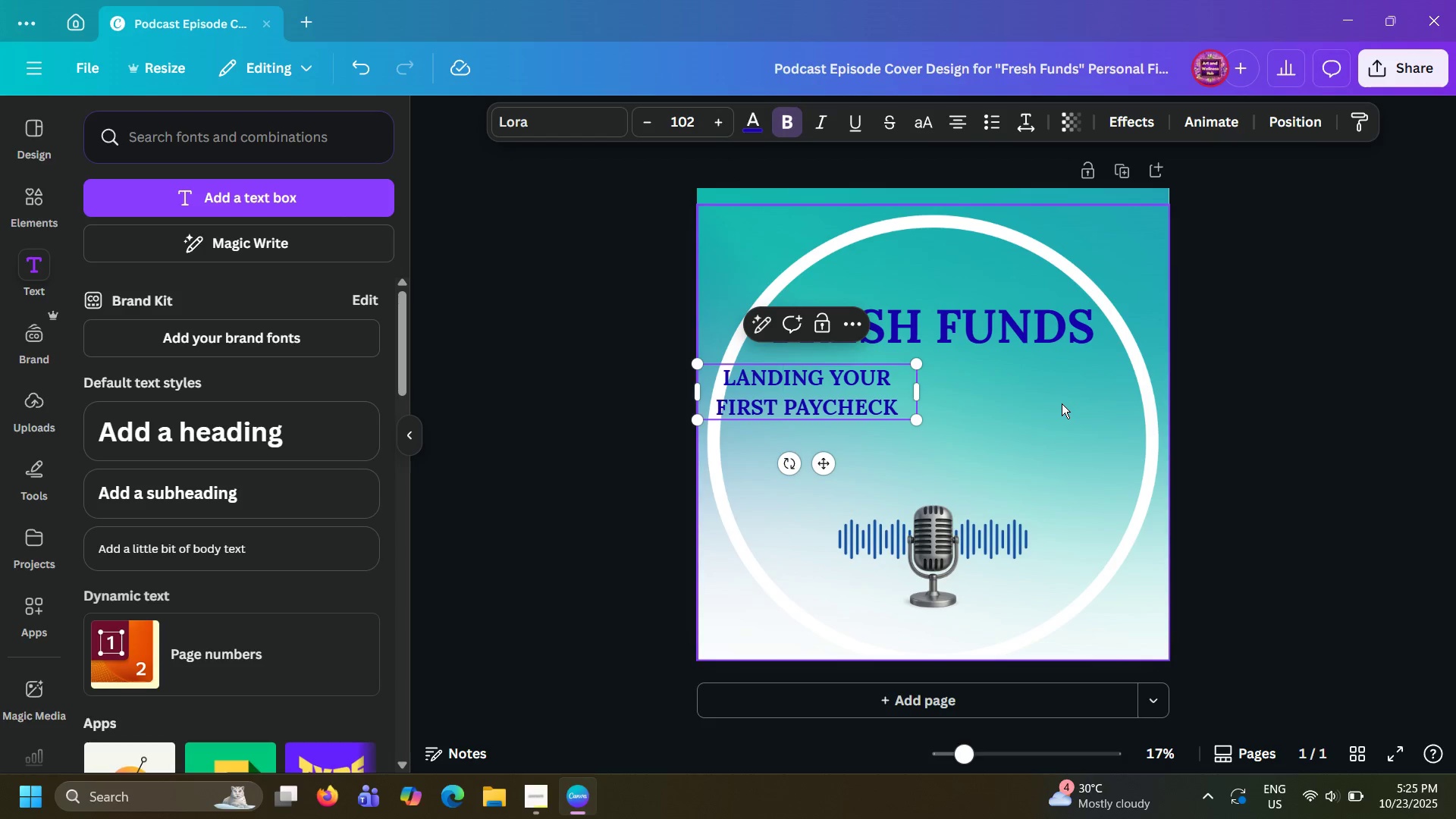 
left_click([1062, 403])
 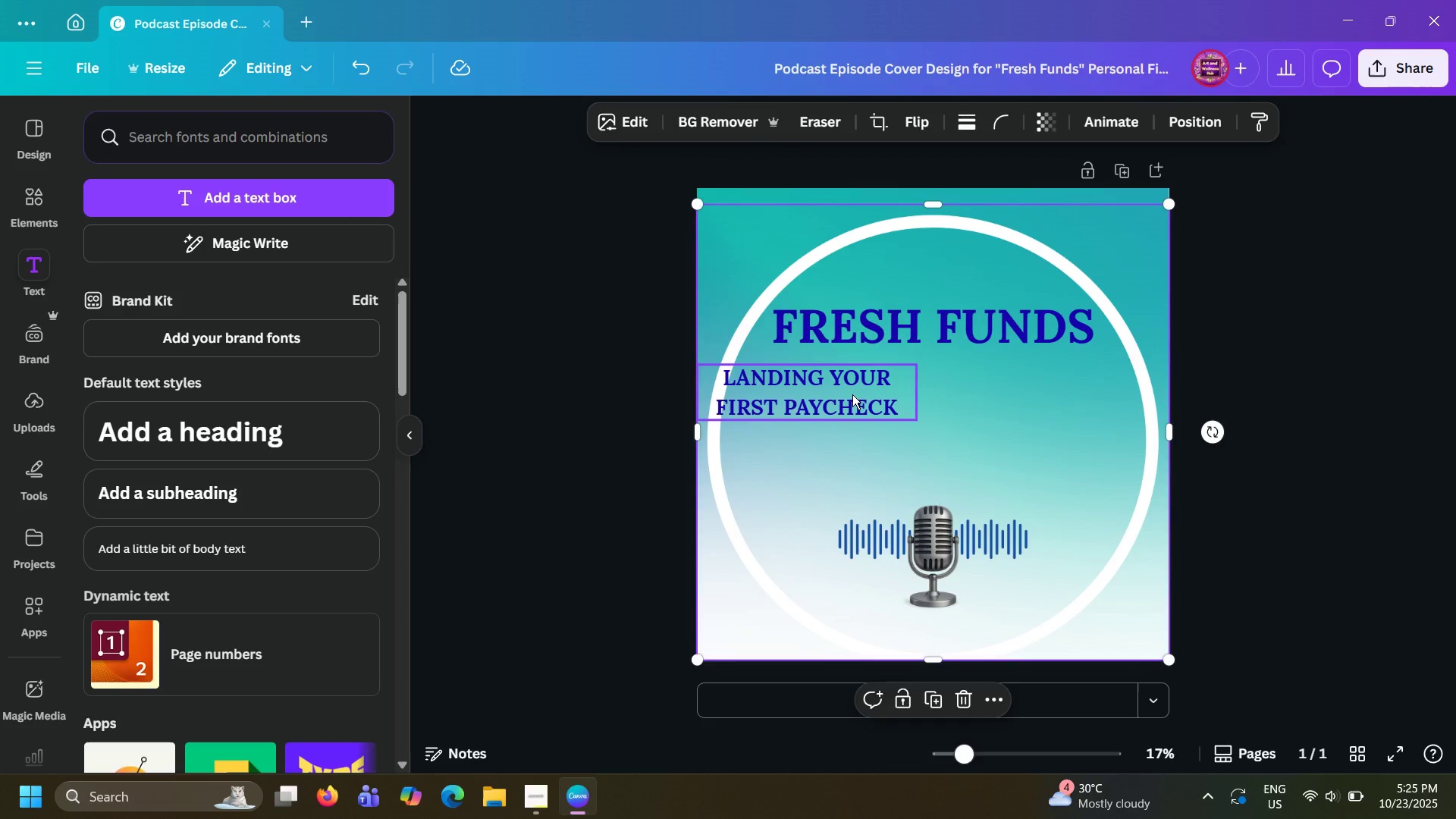 
left_click_drag(start_coordinate=[852, 394], to_coordinate=[981, 397])
 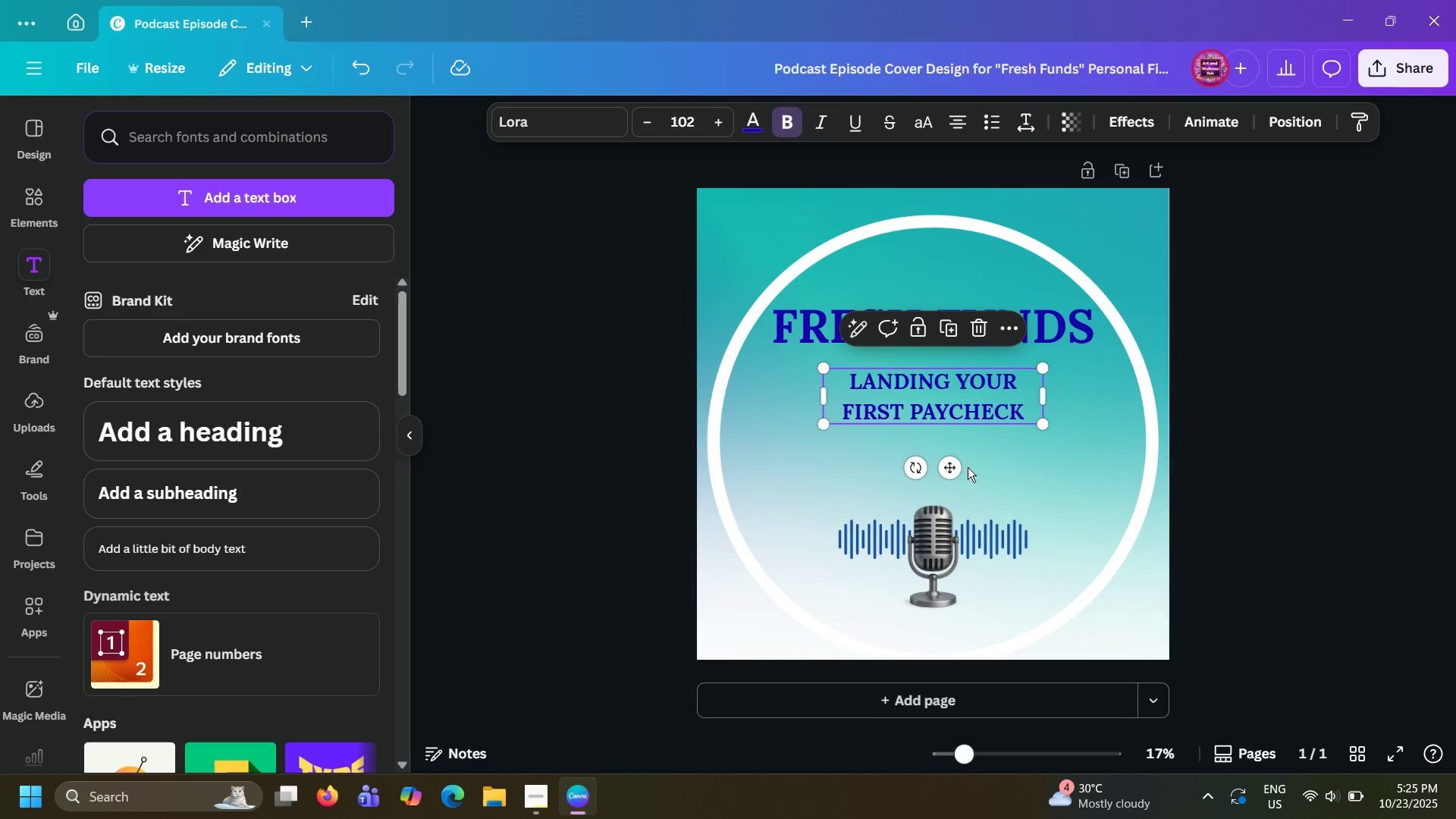 
wait(5.1)
 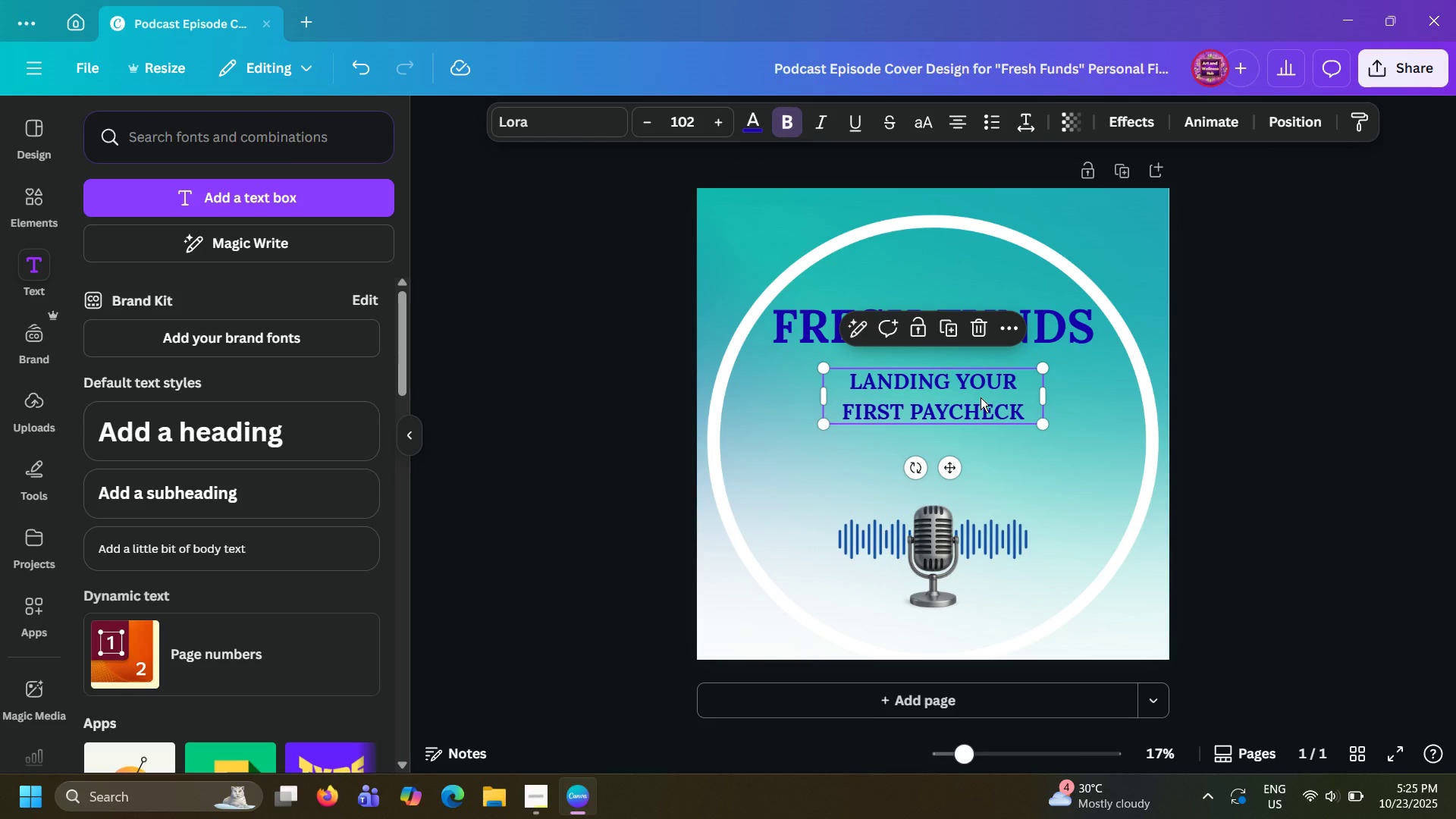 
double_click([1139, 610])
 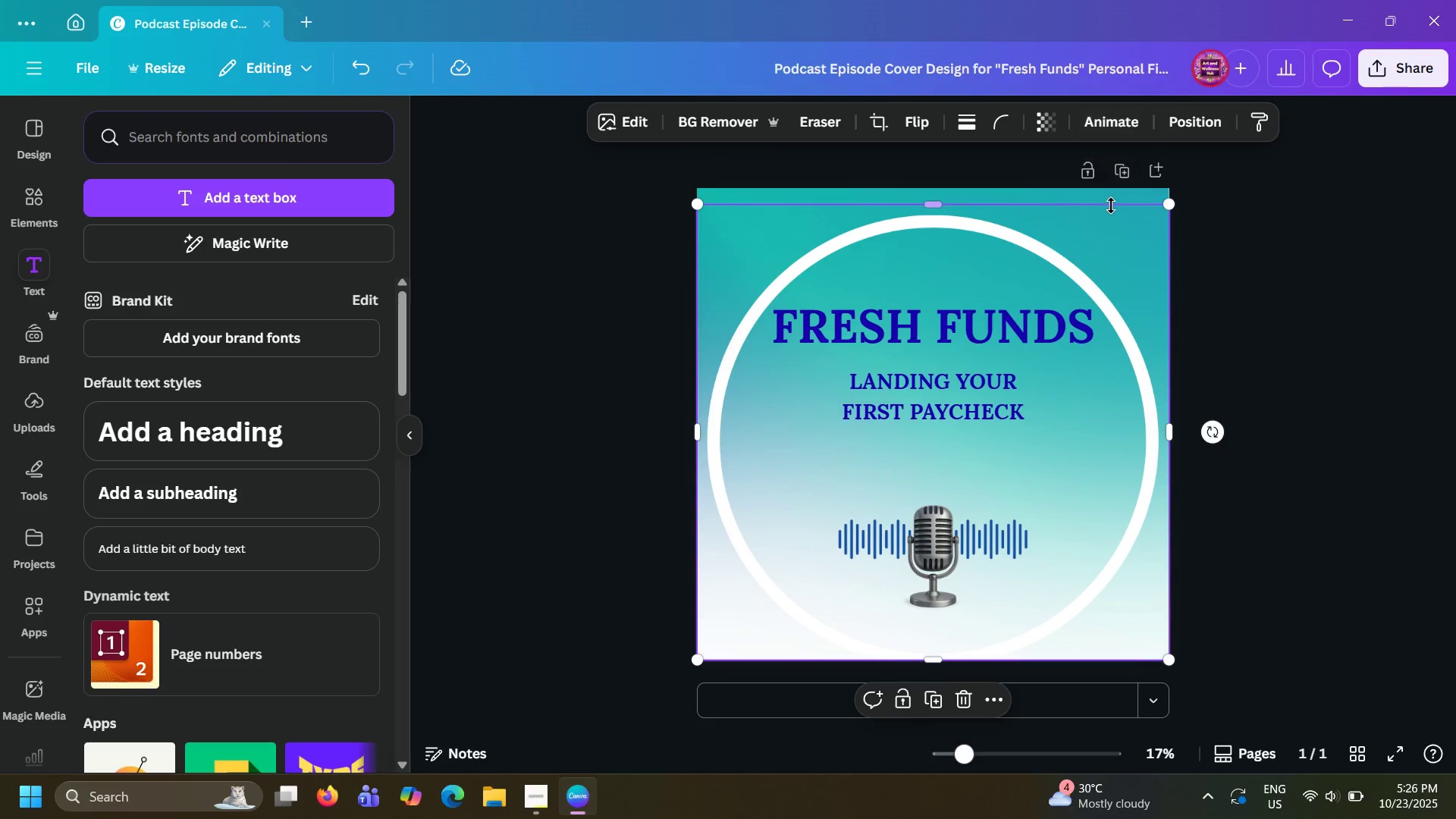 
key(Backspace)
 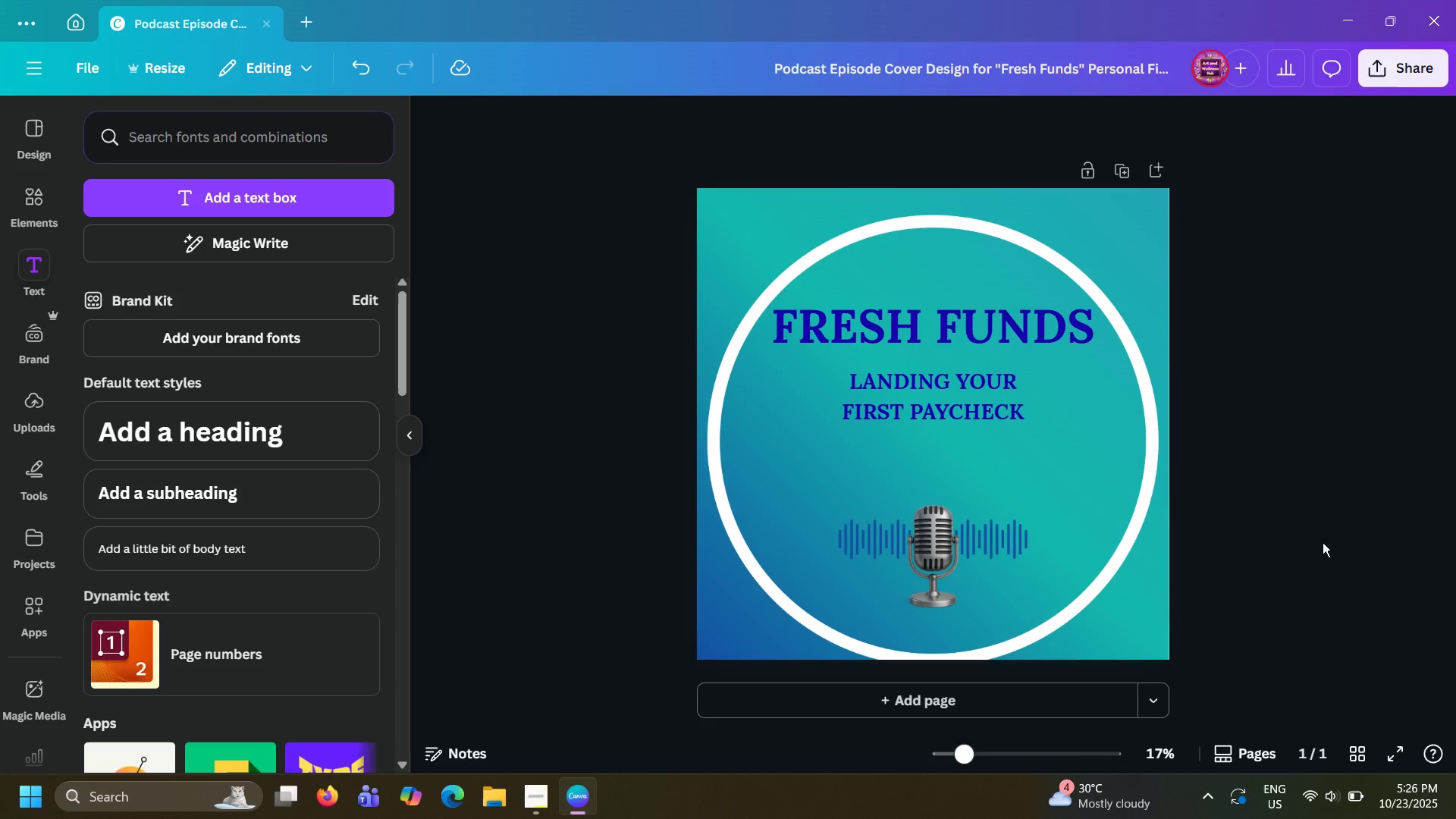 
left_click([1323, 542])
 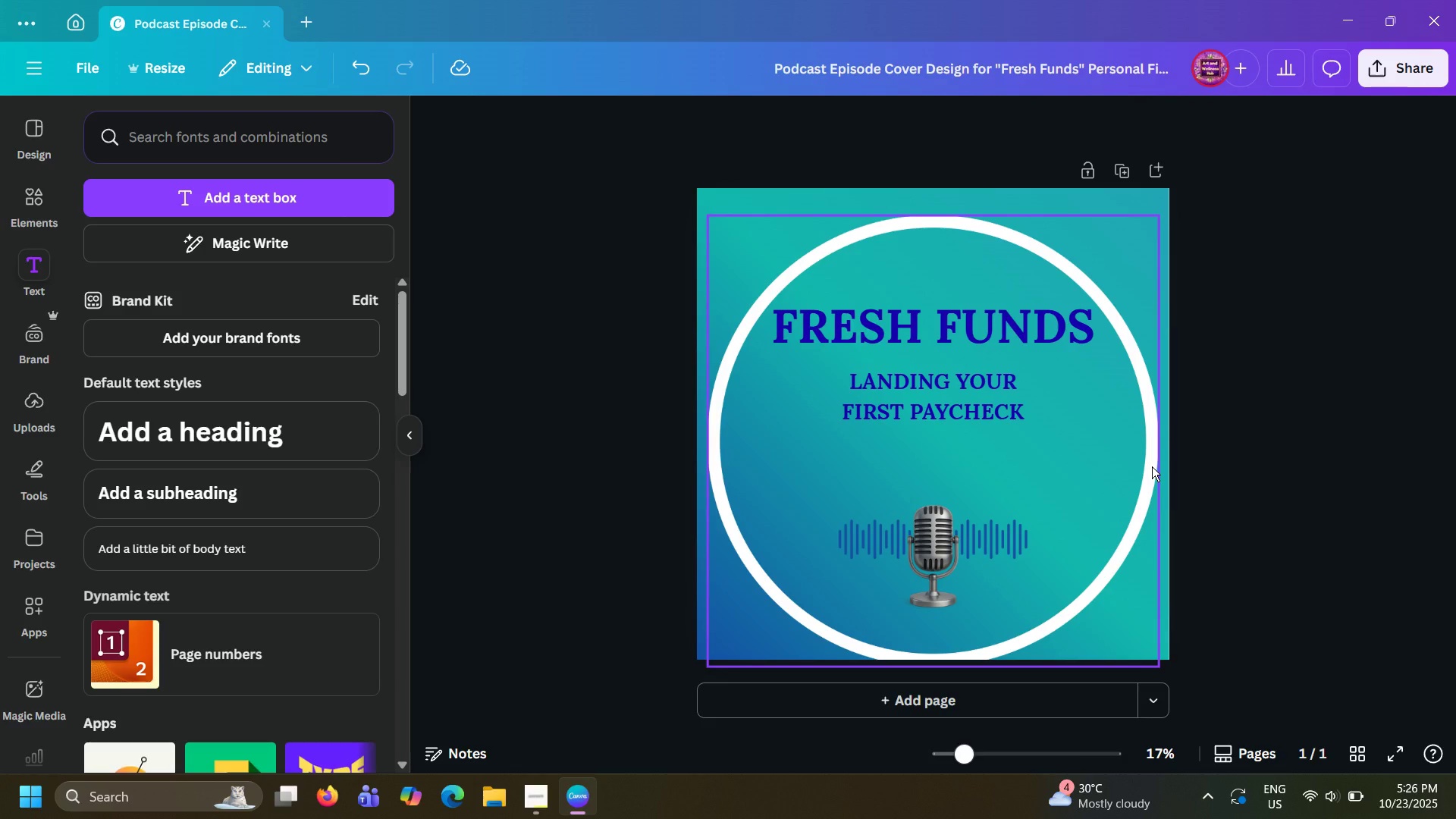 
left_click([1152, 466])
 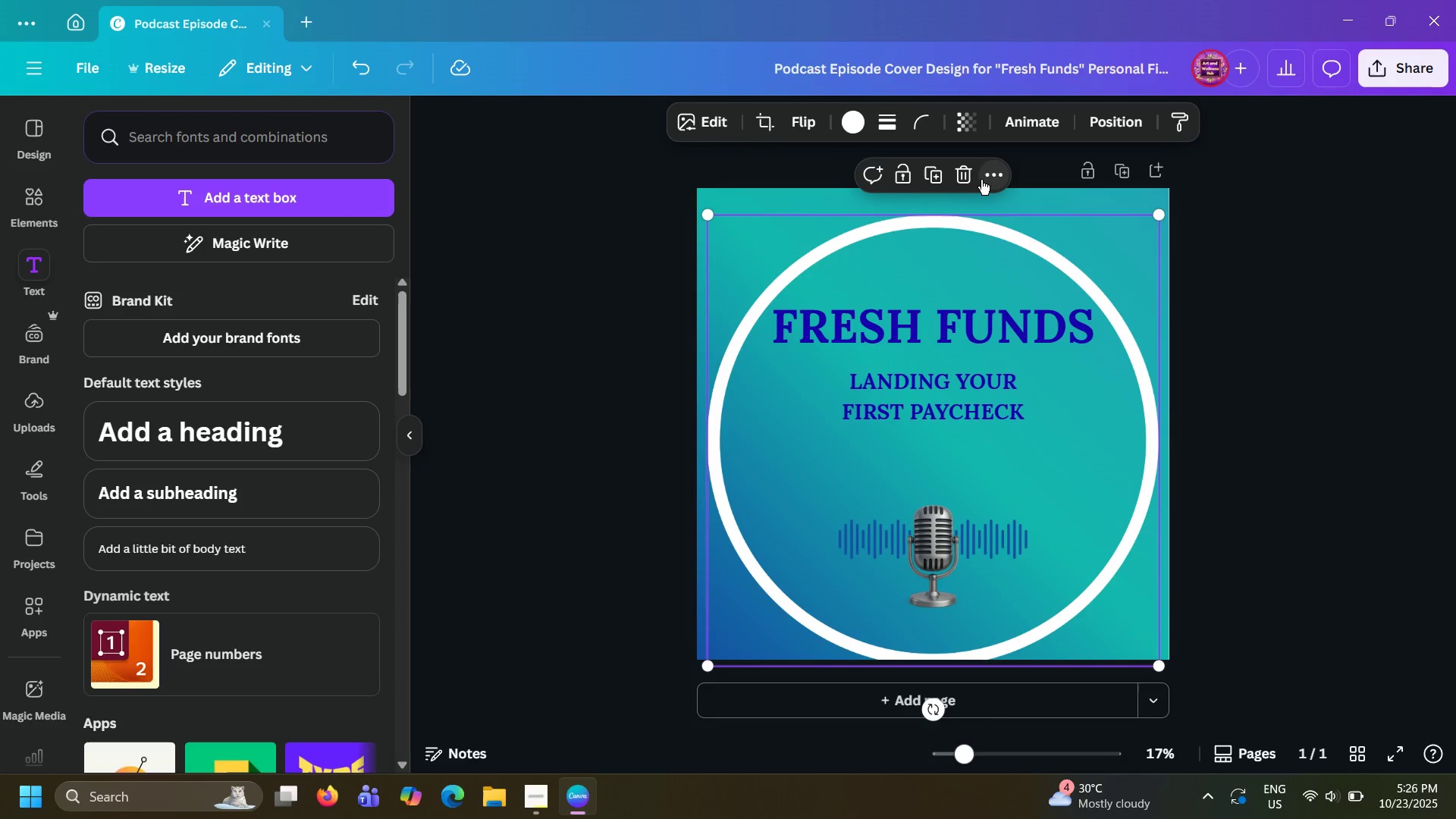 
left_click([962, 171])
 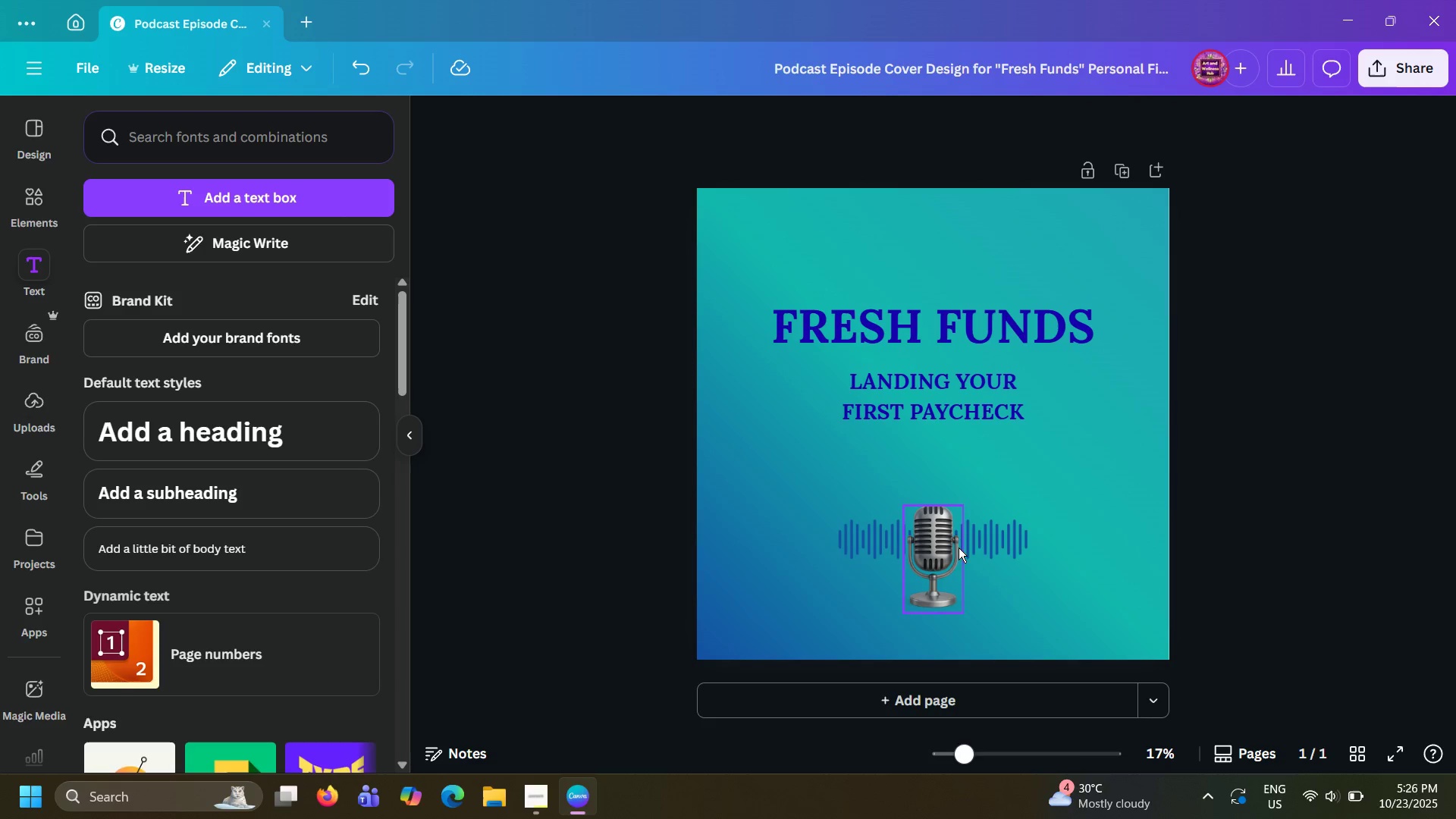 
left_click([941, 557])
 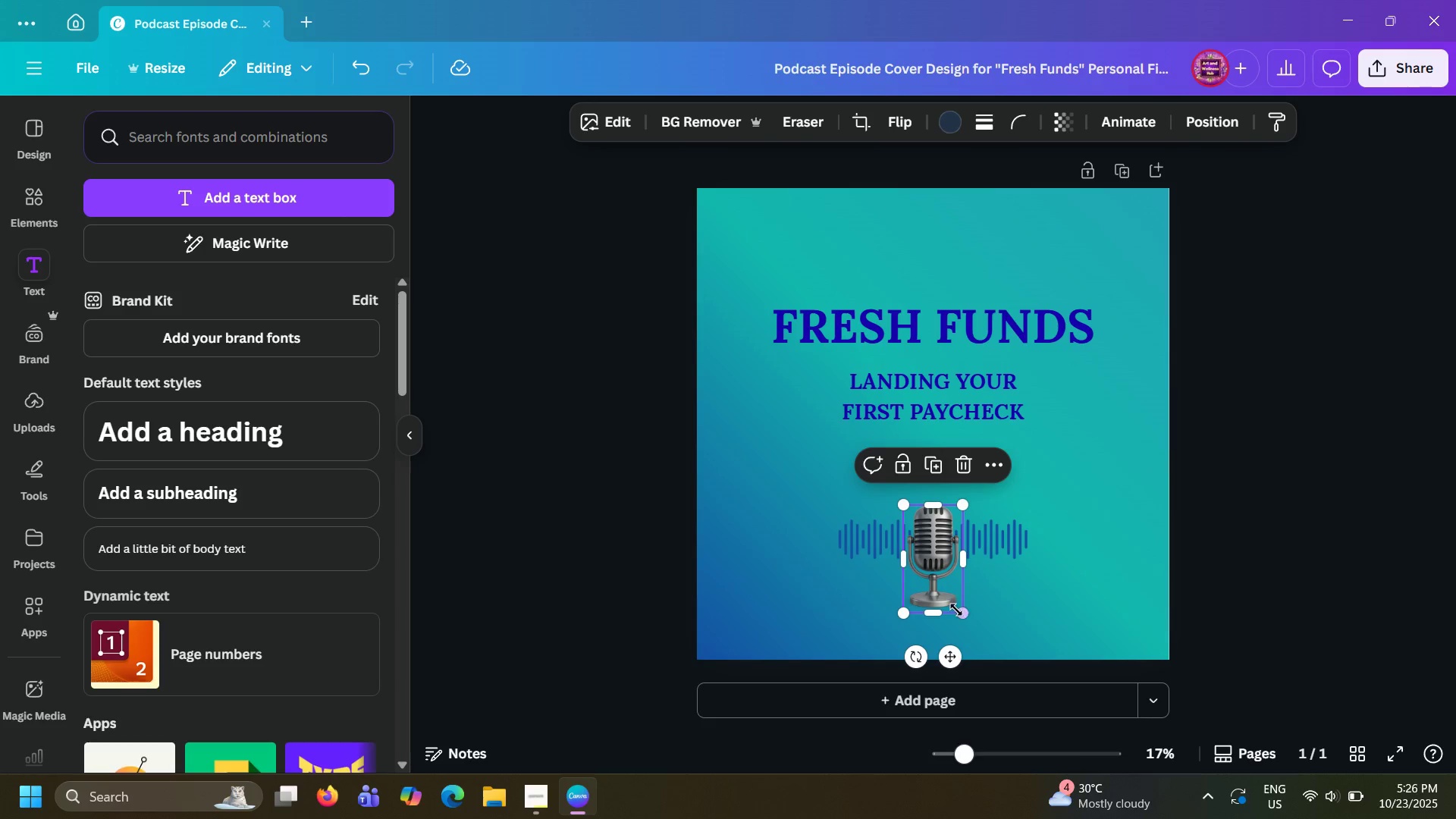 
left_click_drag(start_coordinate=[956, 610], to_coordinate=[1027, 705])
 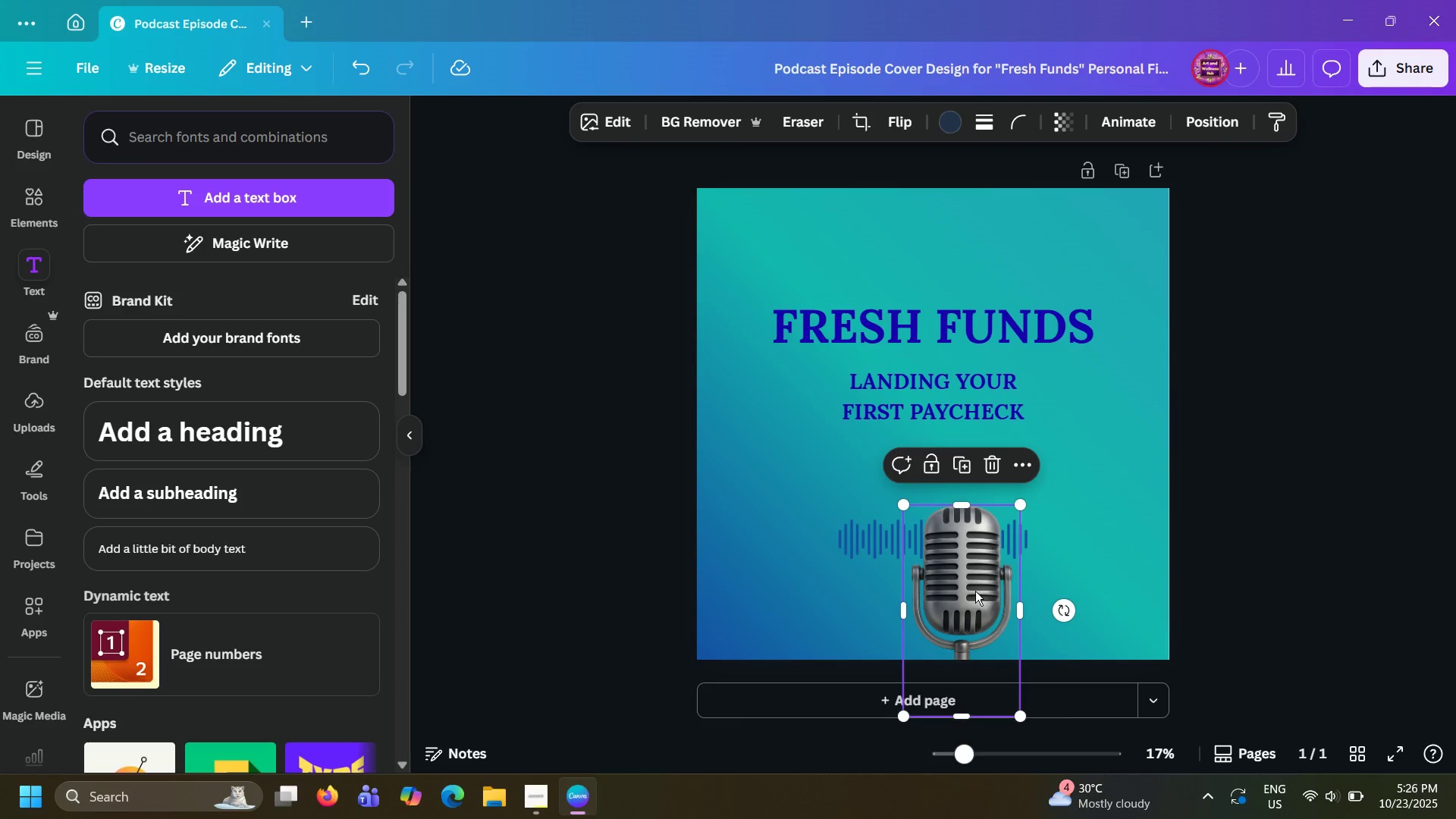 
left_click_drag(start_coordinate=[973, 590], to_coordinate=[915, 534])
 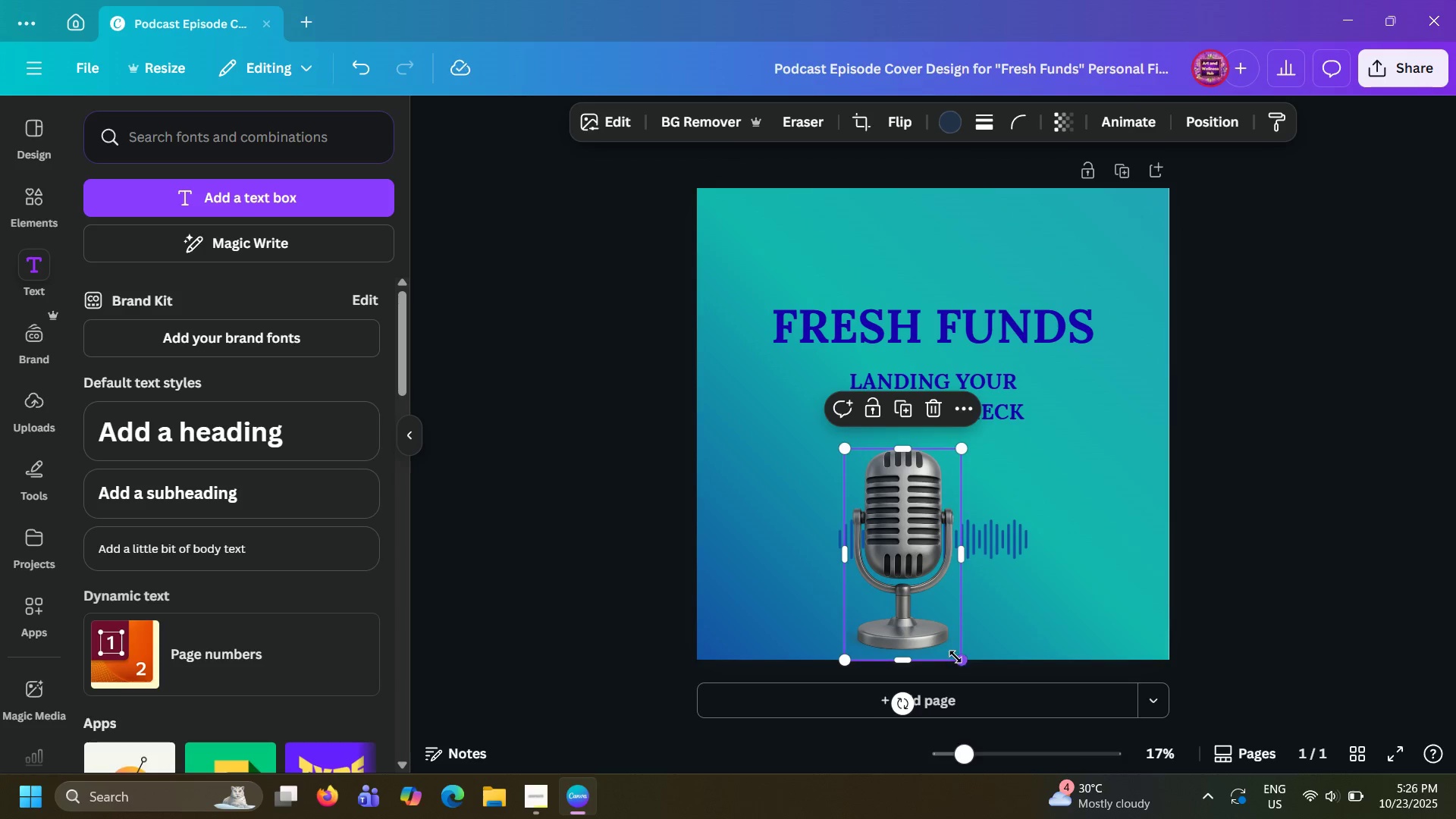 
left_click_drag(start_coordinate=[959, 662], to_coordinate=[1153, 810])
 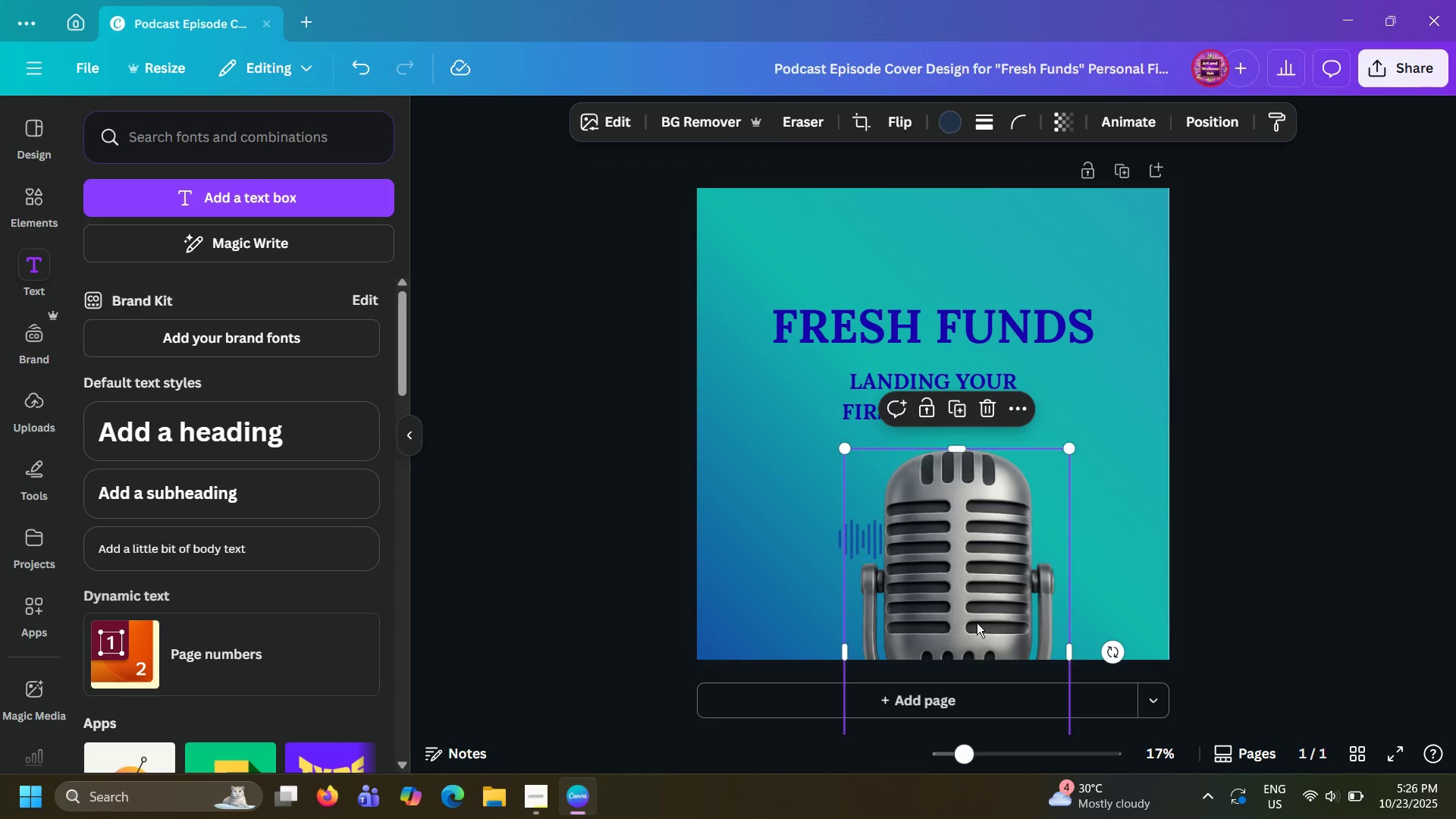 
left_click_drag(start_coordinate=[977, 623], to_coordinate=[897, 587])
 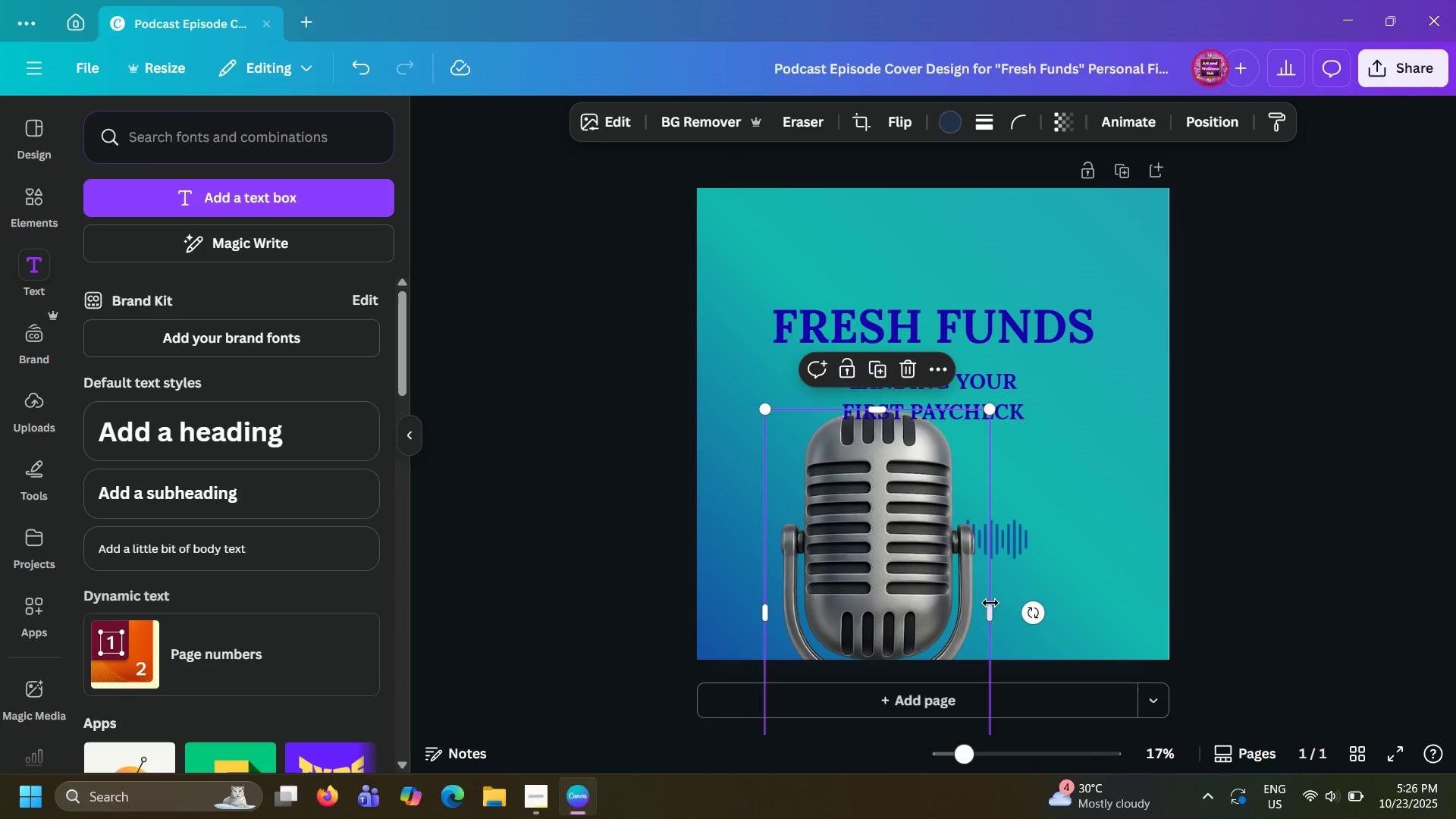 
left_click_drag(start_coordinate=[988, 613], to_coordinate=[988, 604])
 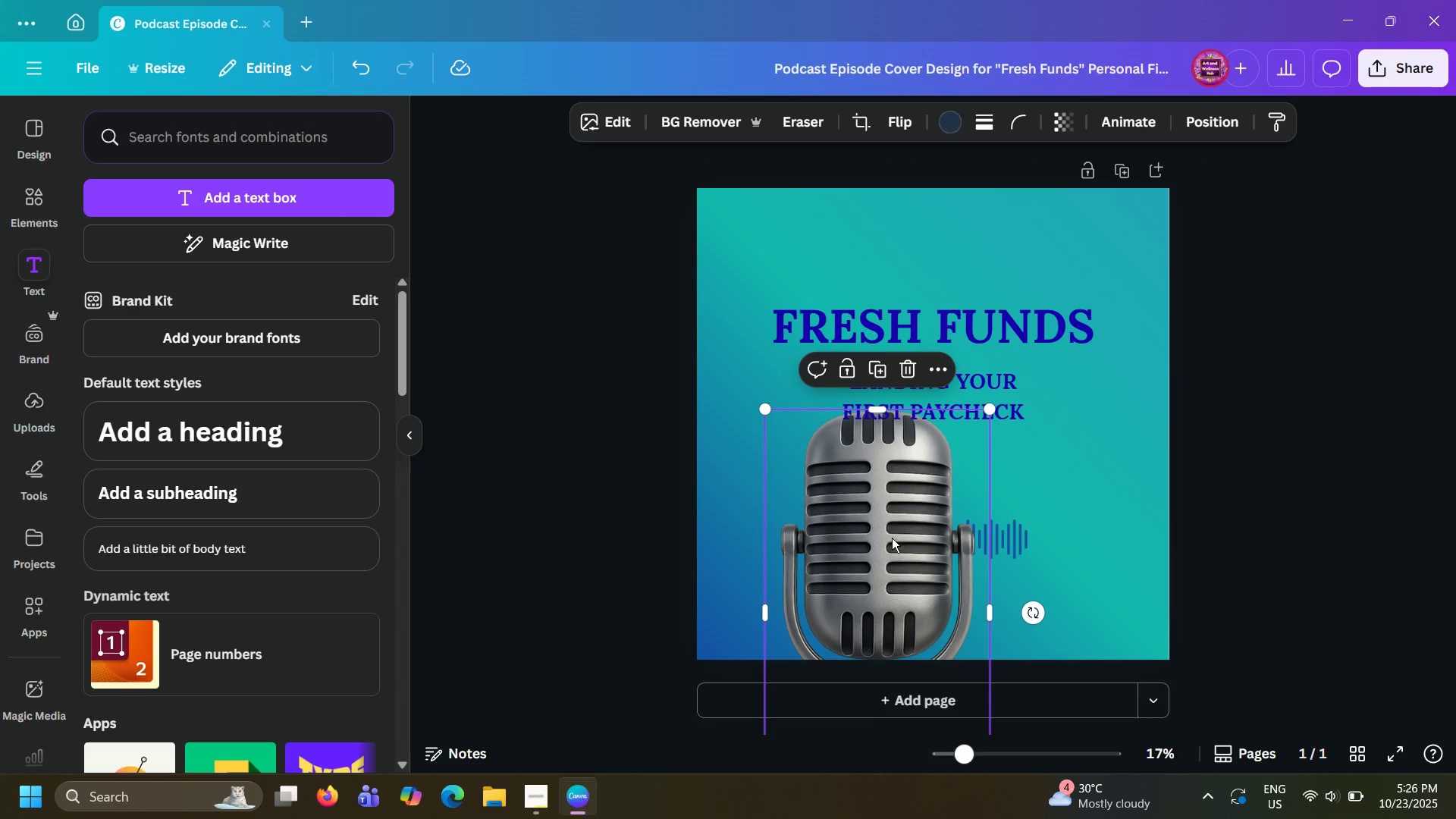 
left_click_drag(start_coordinate=[892, 538], to_coordinate=[948, 599])
 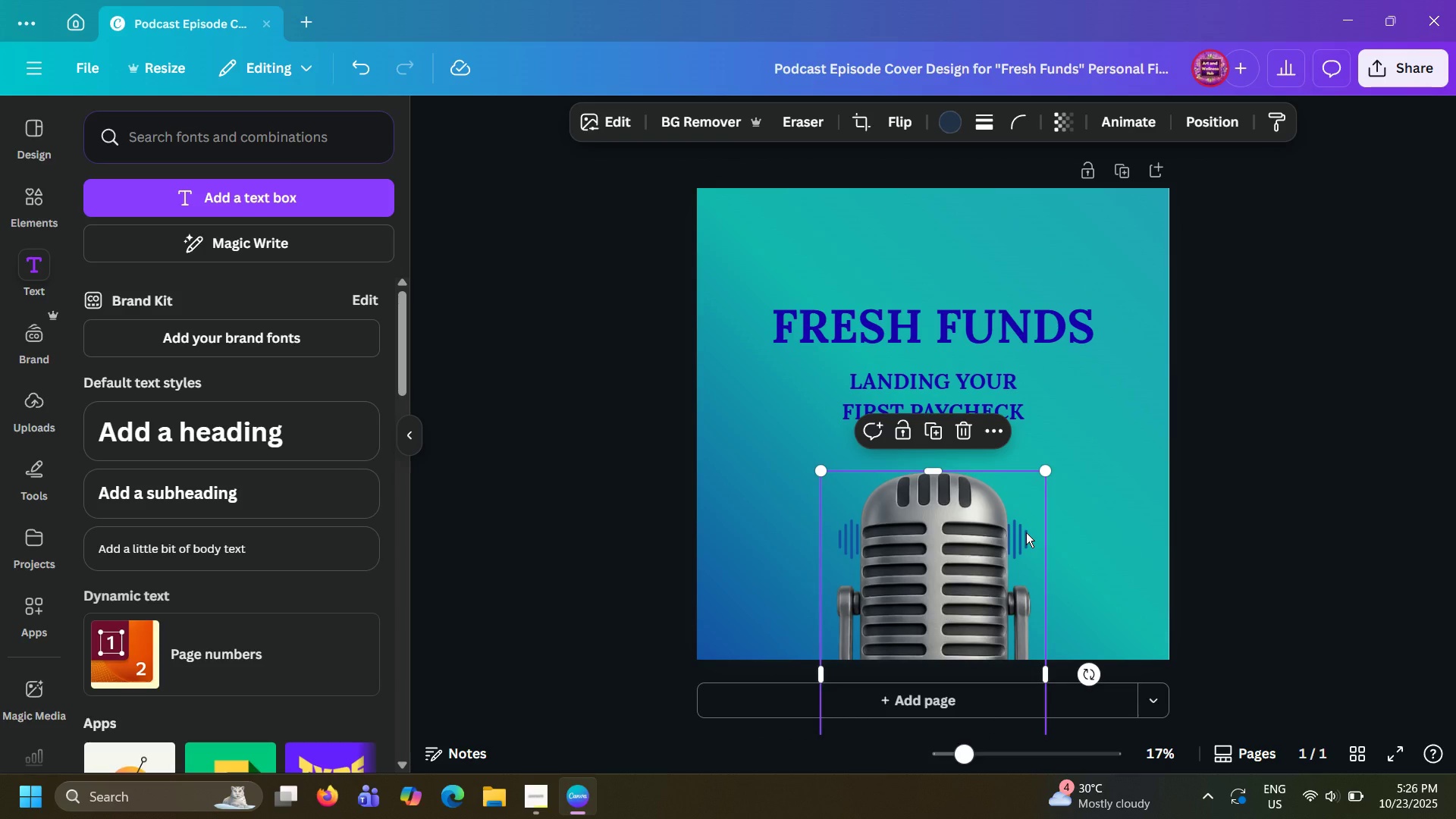 
left_click([1026, 532])
 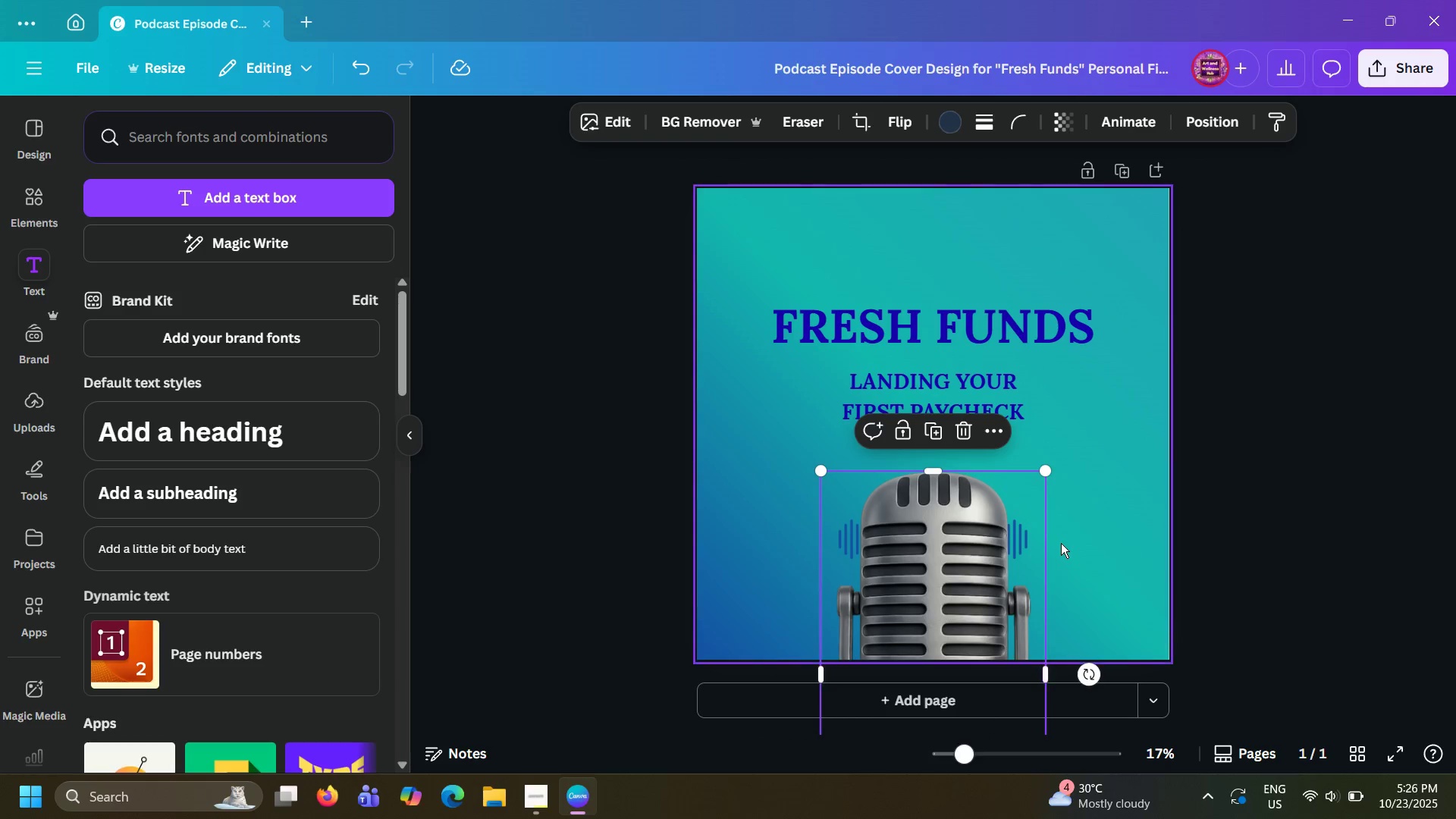 
left_click([1061, 543])
 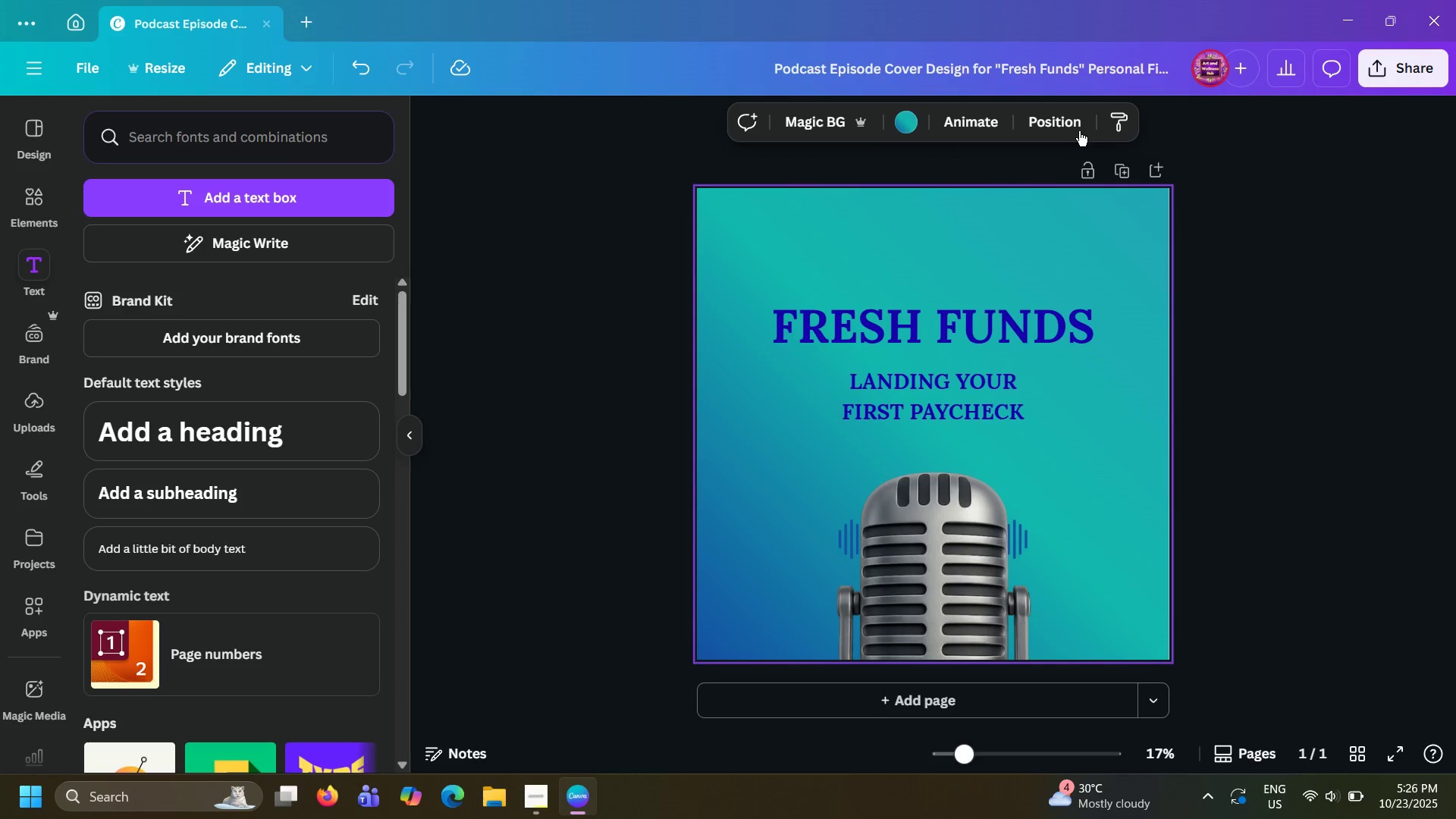 
left_click([1070, 127])
 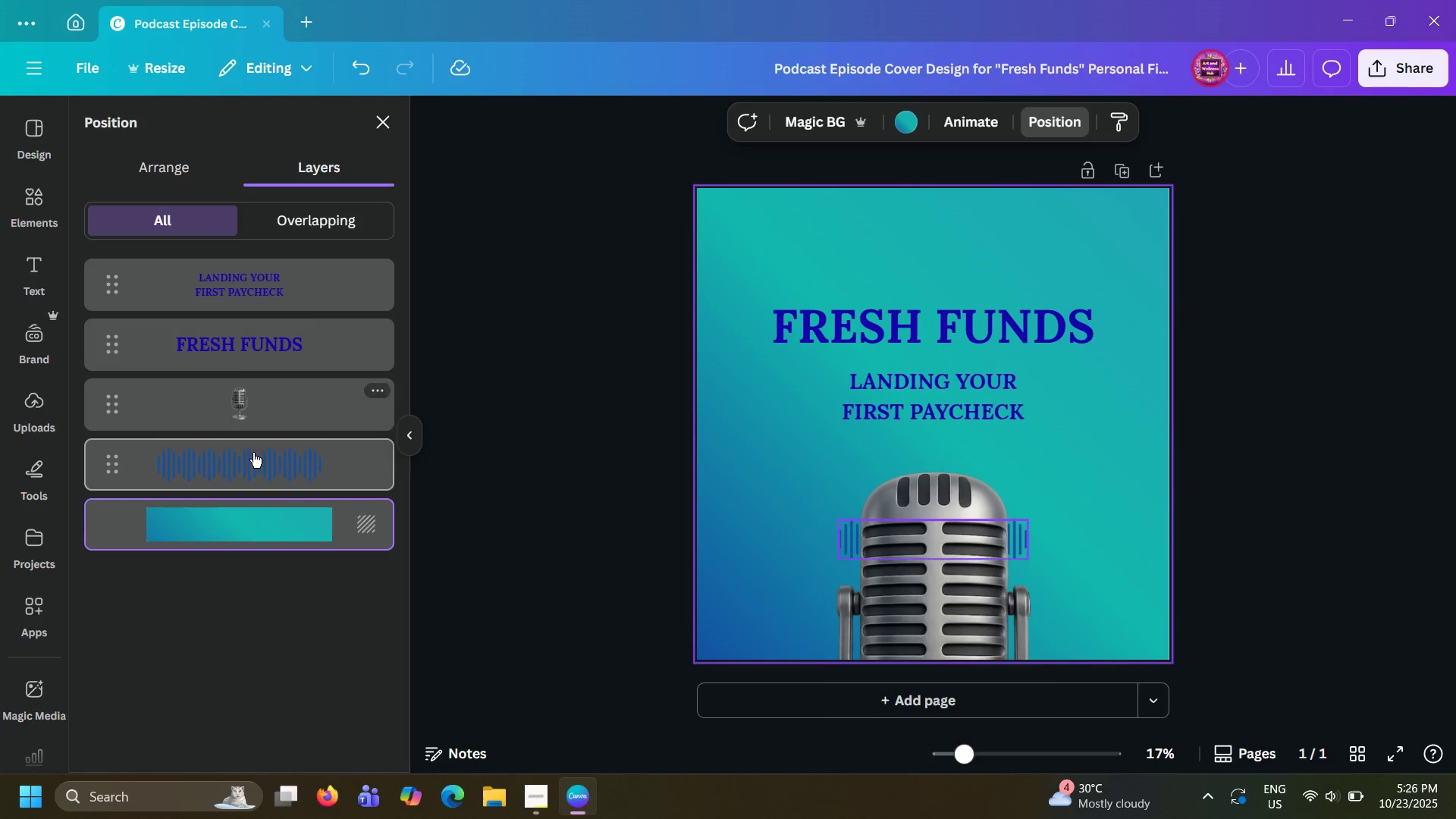 
left_click([253, 453])
 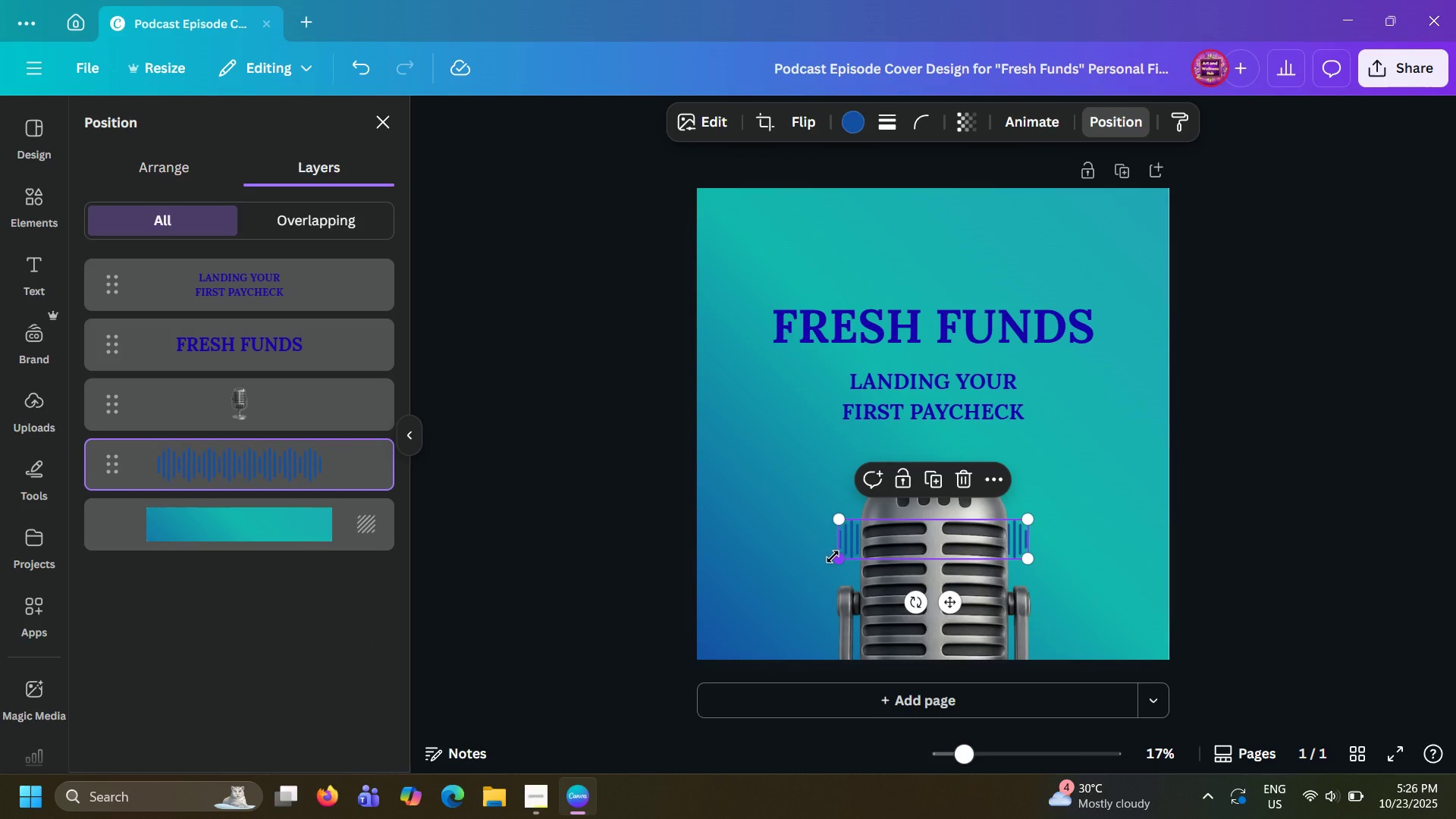 
left_click_drag(start_coordinate=[833, 557], to_coordinate=[684, 631])
 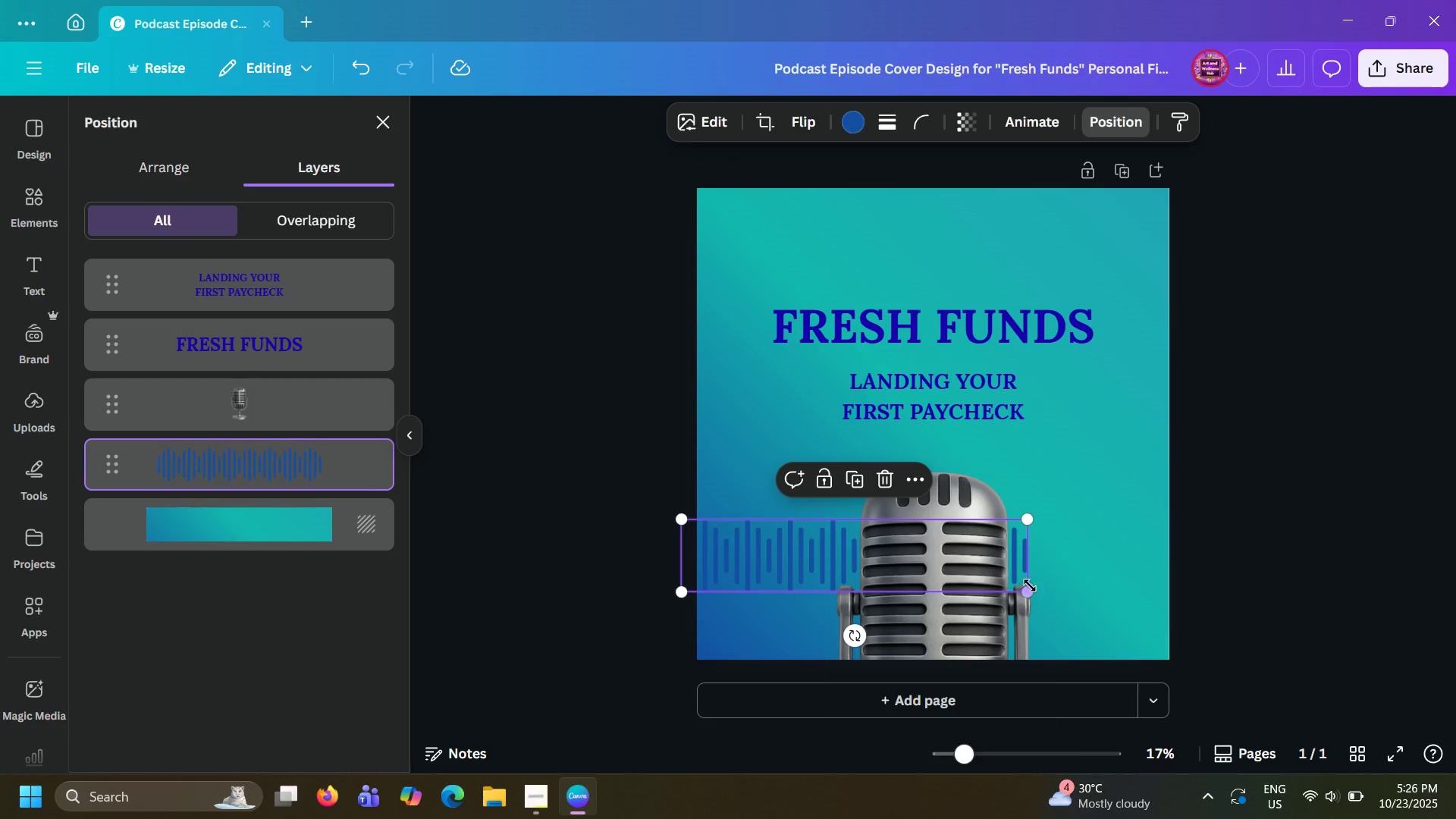 
left_click_drag(start_coordinate=[1032, 585], to_coordinate=[1193, 616])
 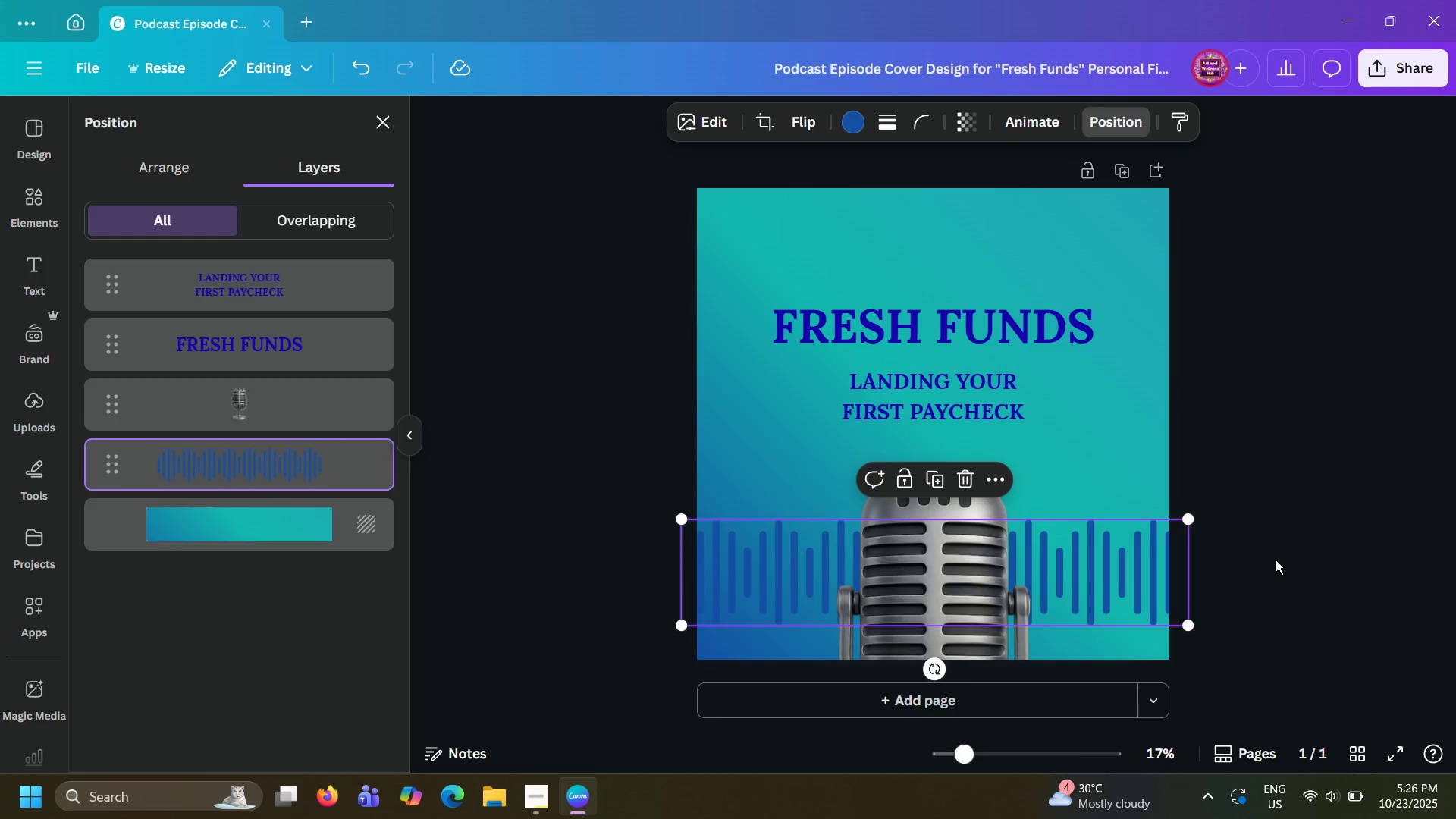 
left_click([1276, 560])
 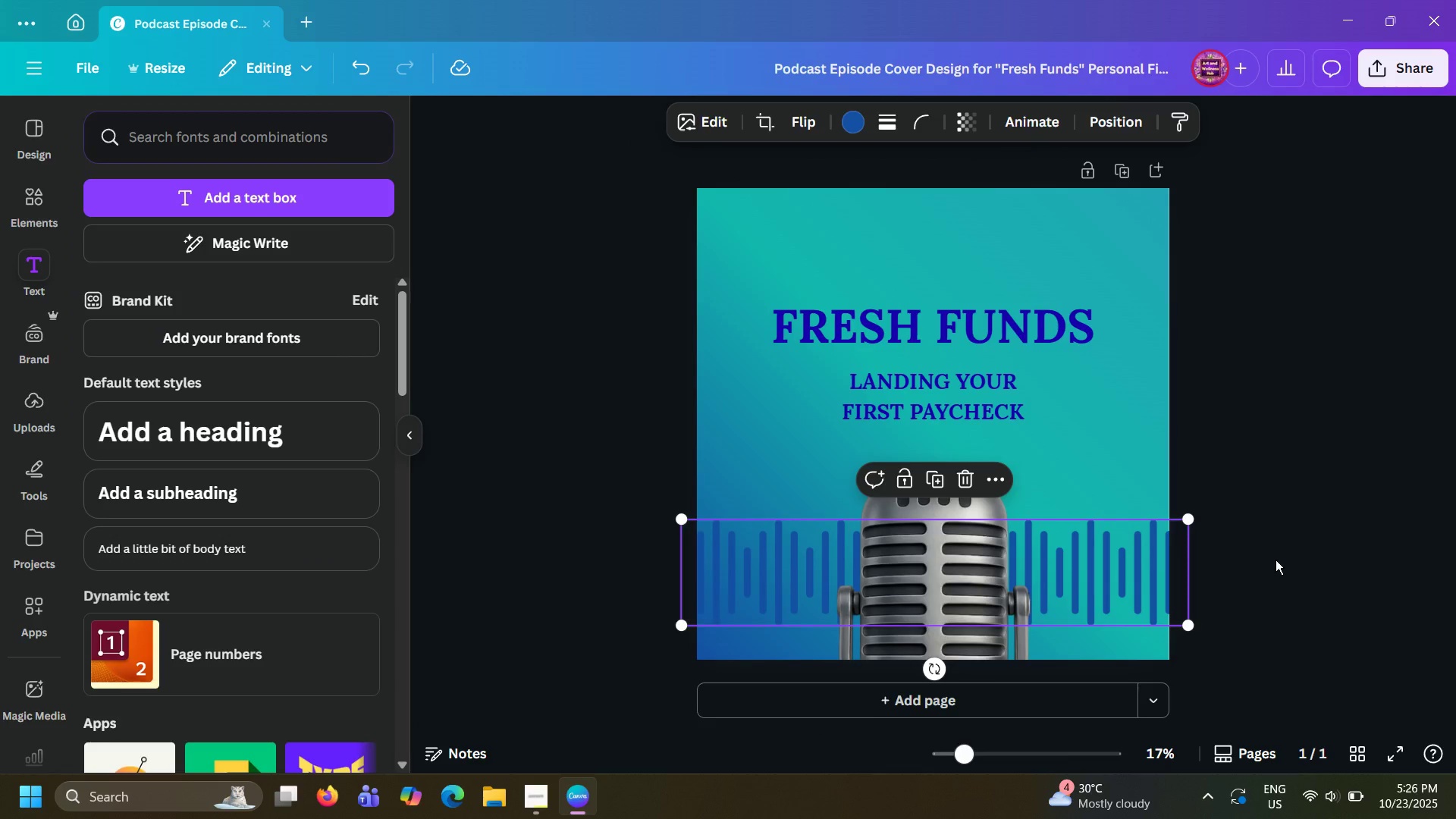 
left_click([1276, 560])
 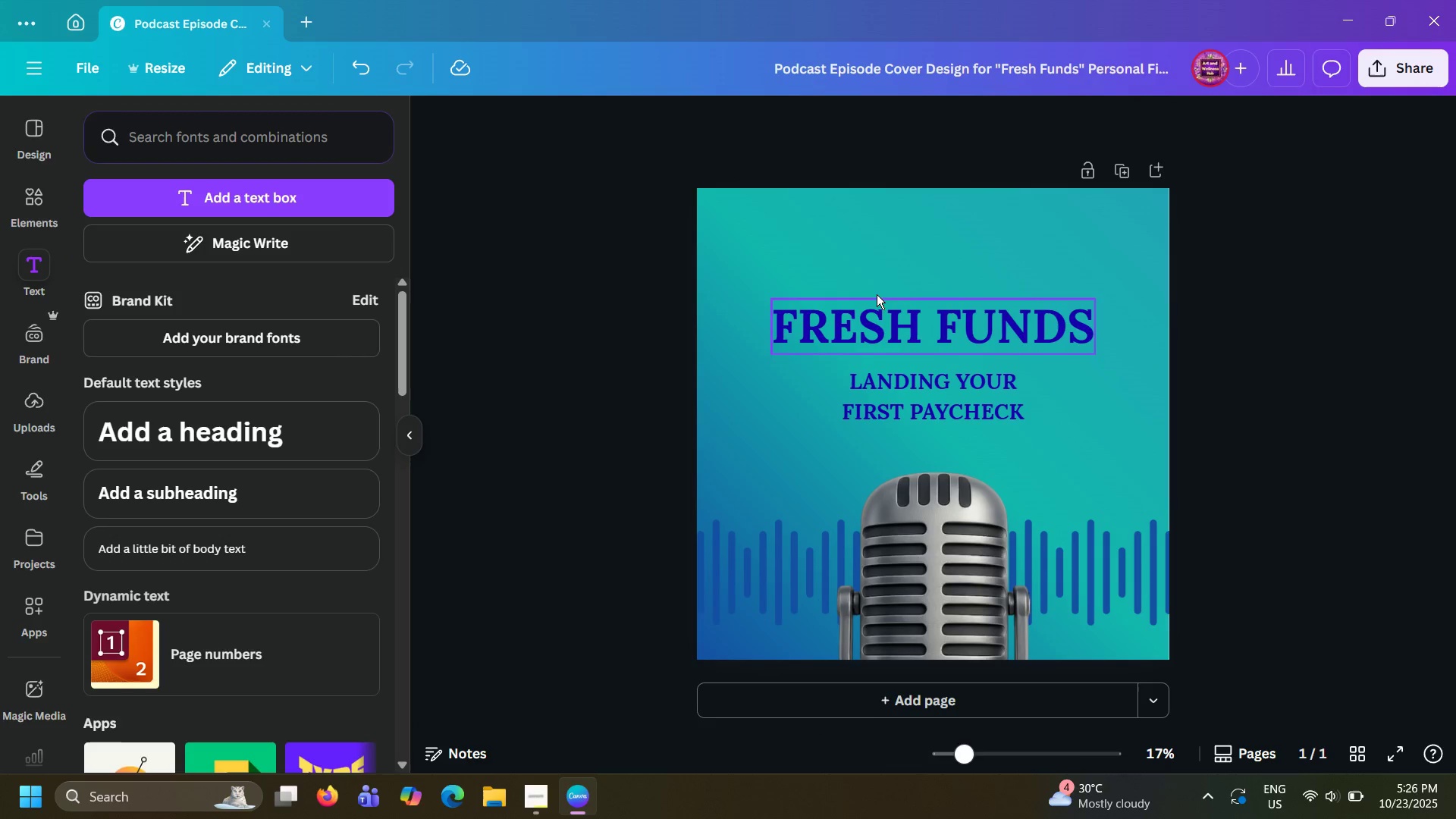 
left_click([879, 305])
 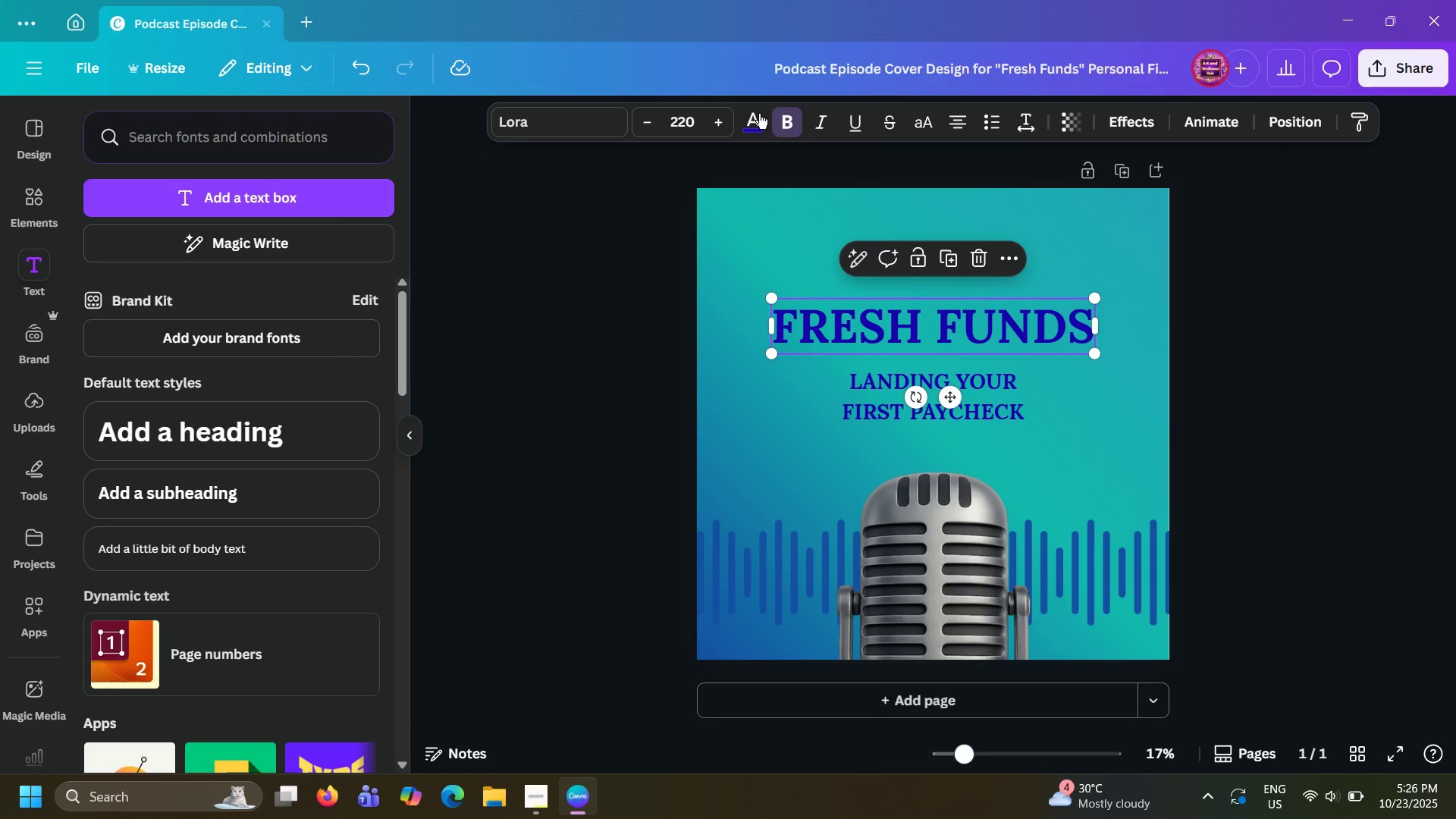 
left_click([755, 120])
 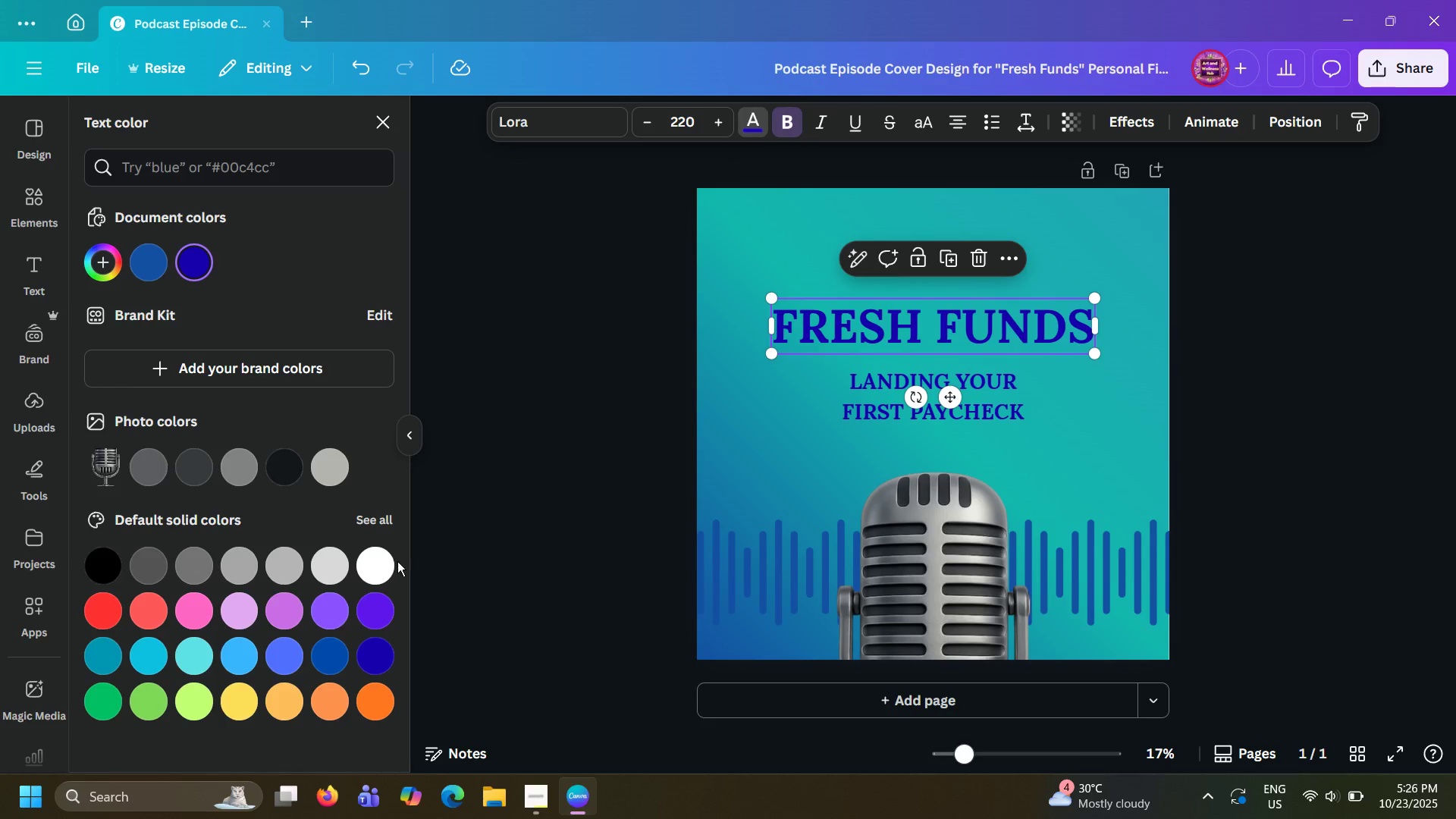 
left_click([383, 566])
 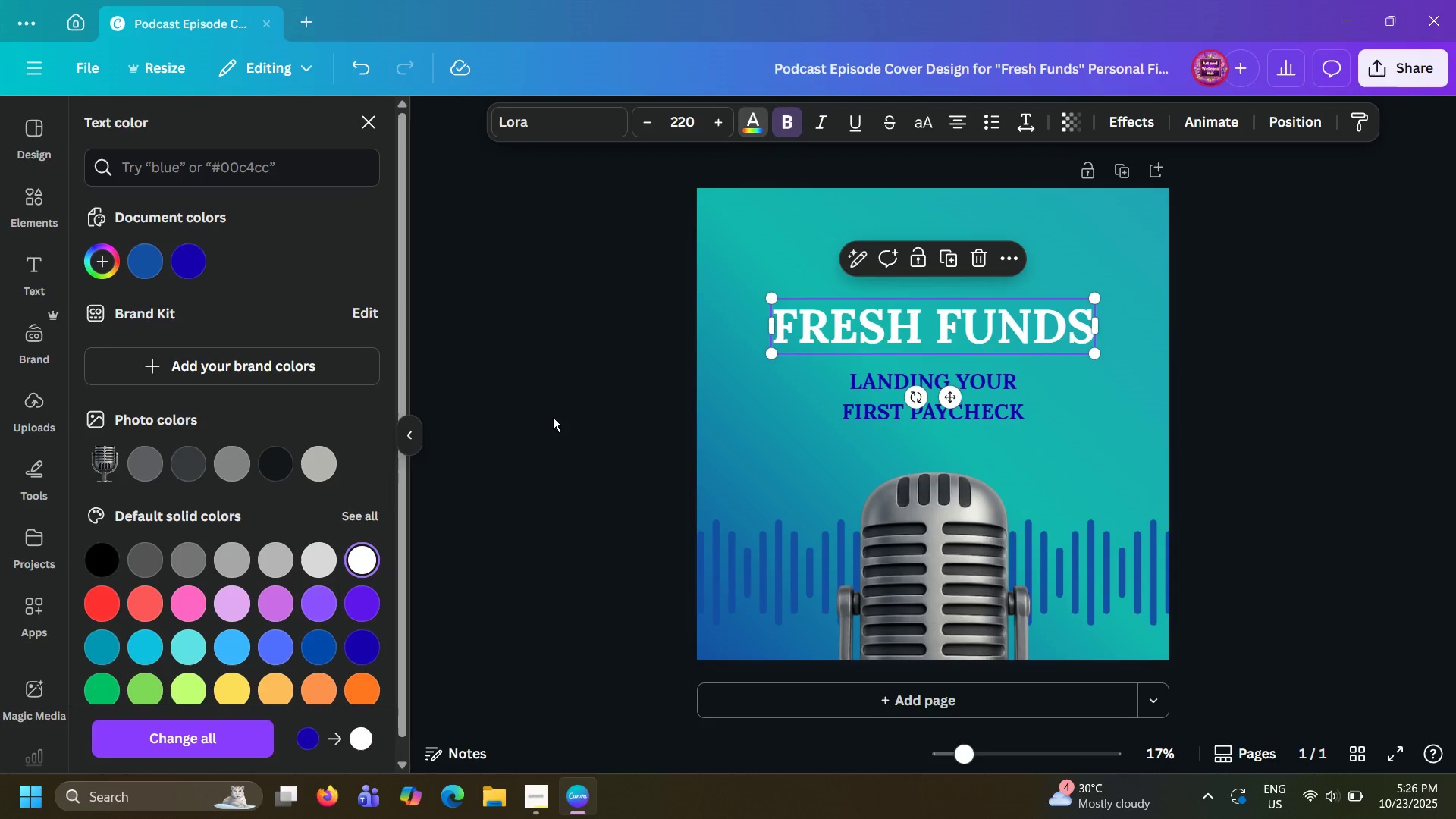 
left_click([552, 416])
 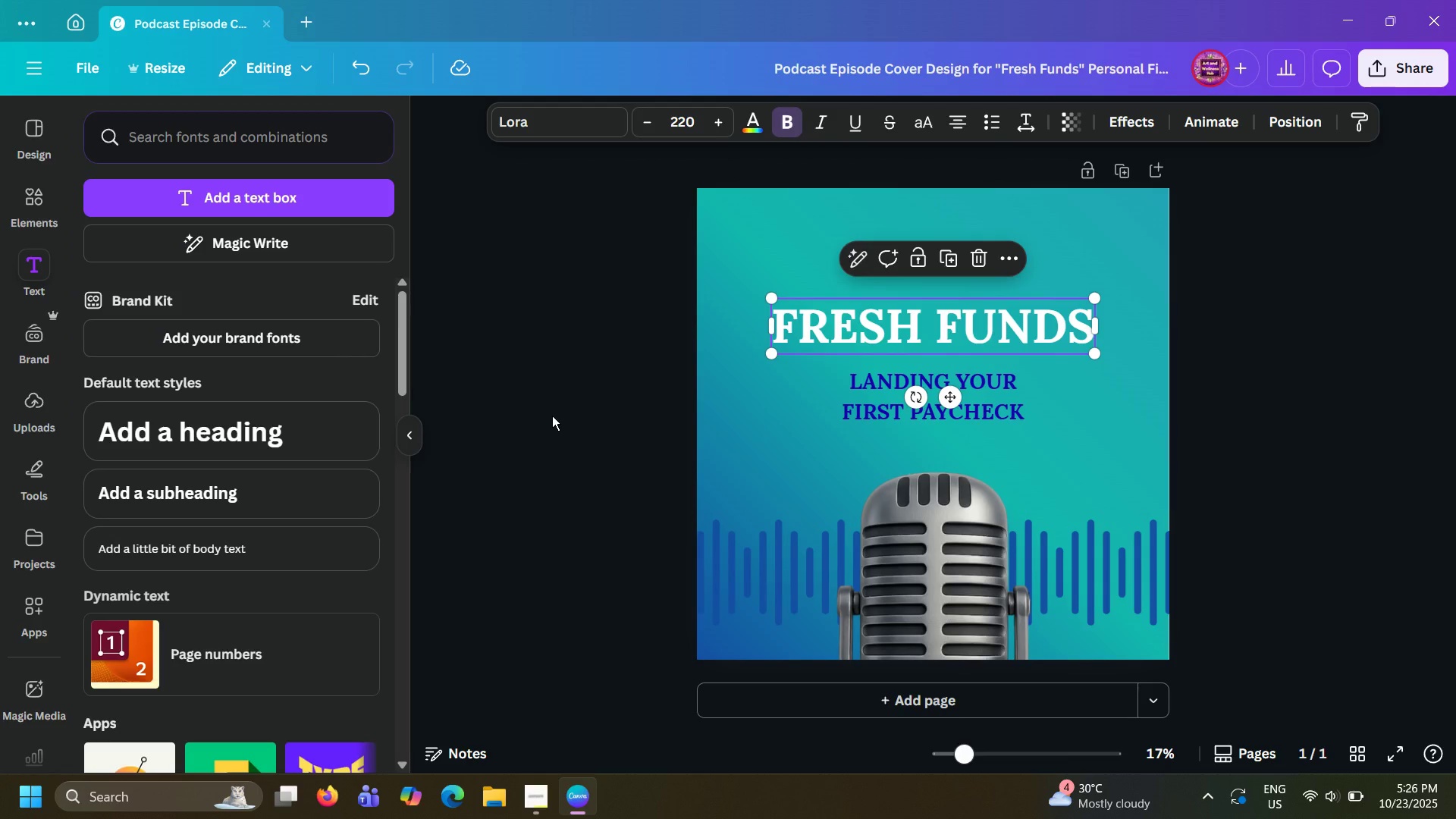 
left_click([552, 416])
 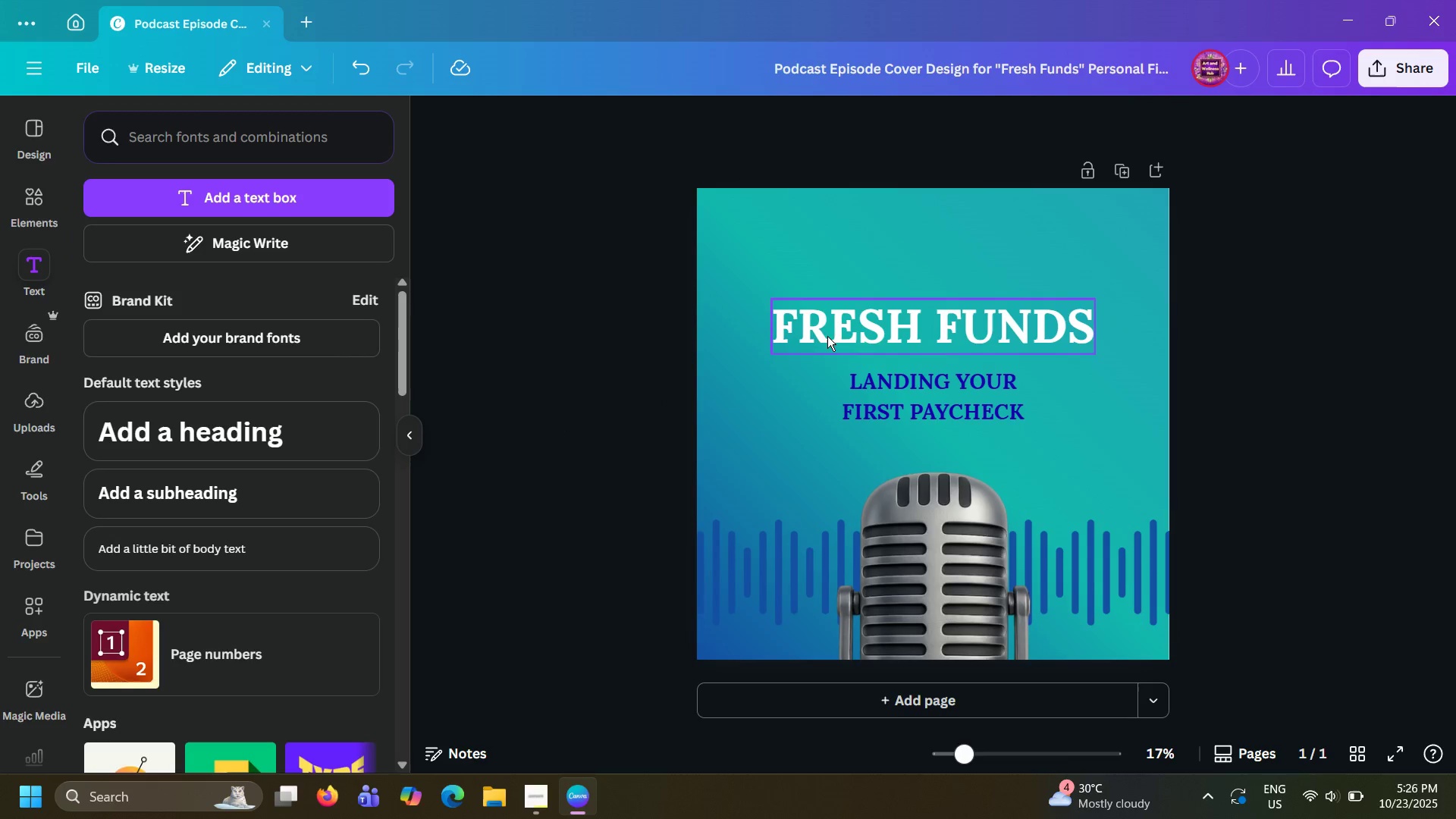 
left_click([828, 334])
 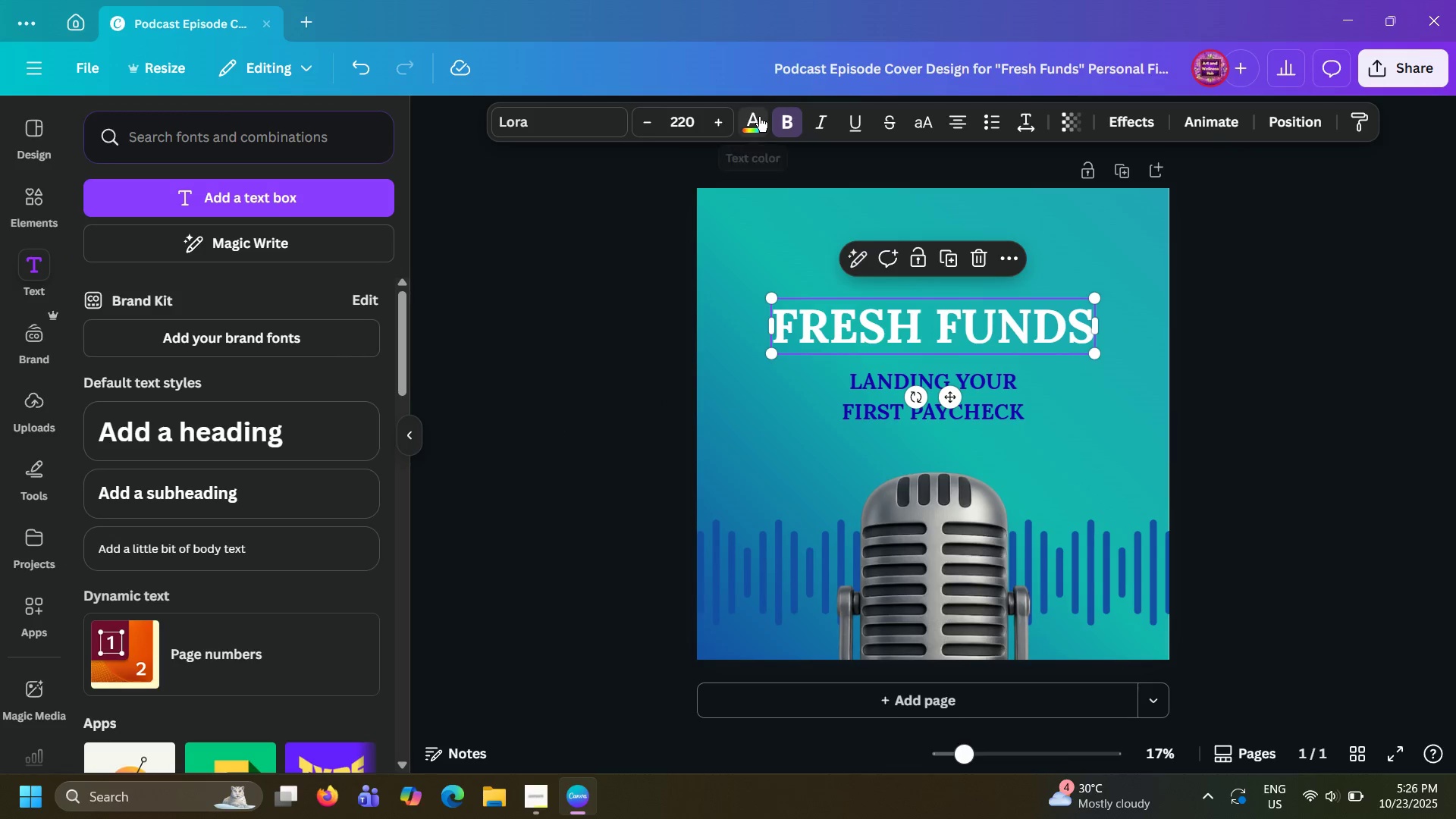 
left_click([759, 117])
 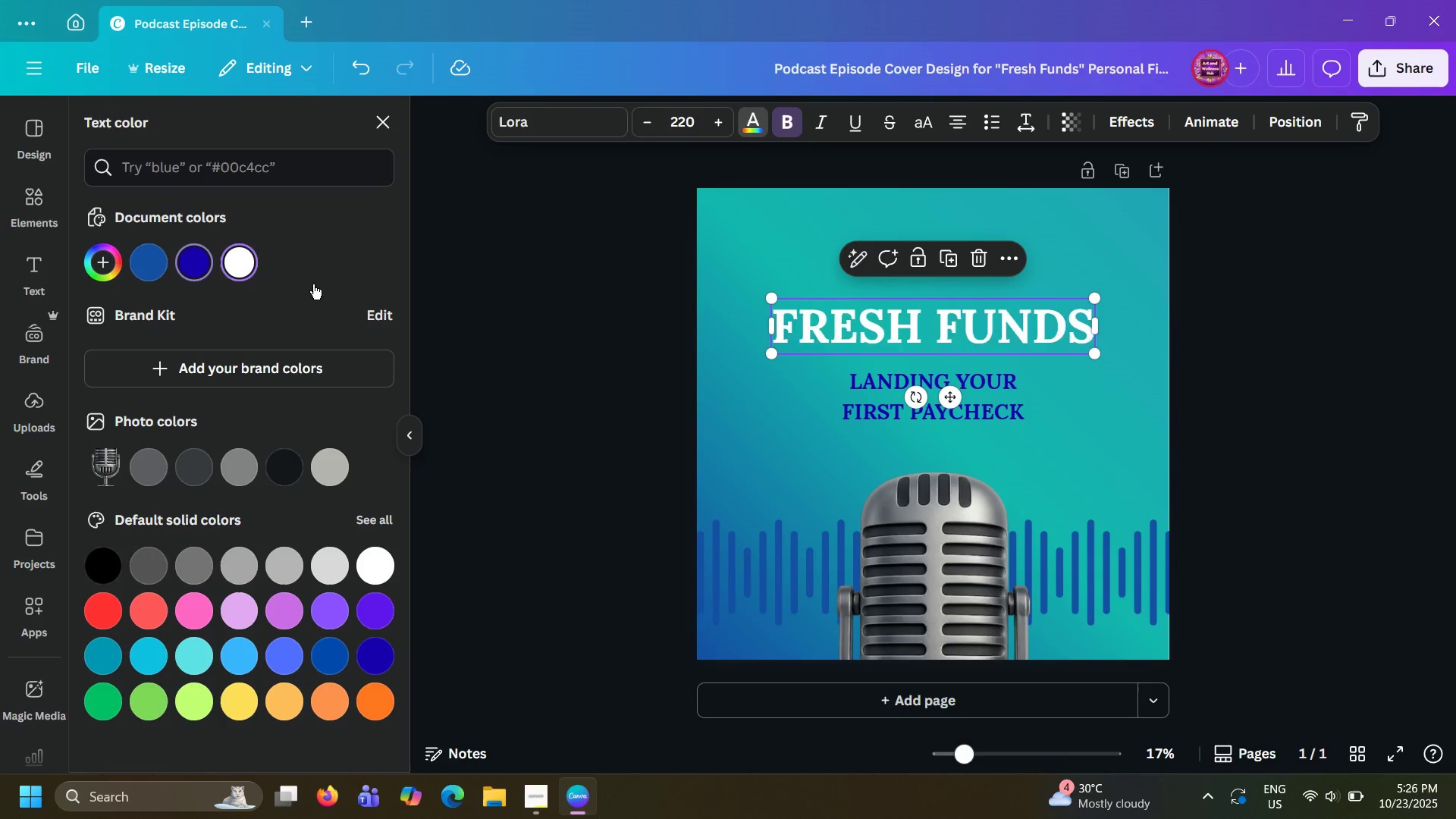 
double_click([504, 338])
 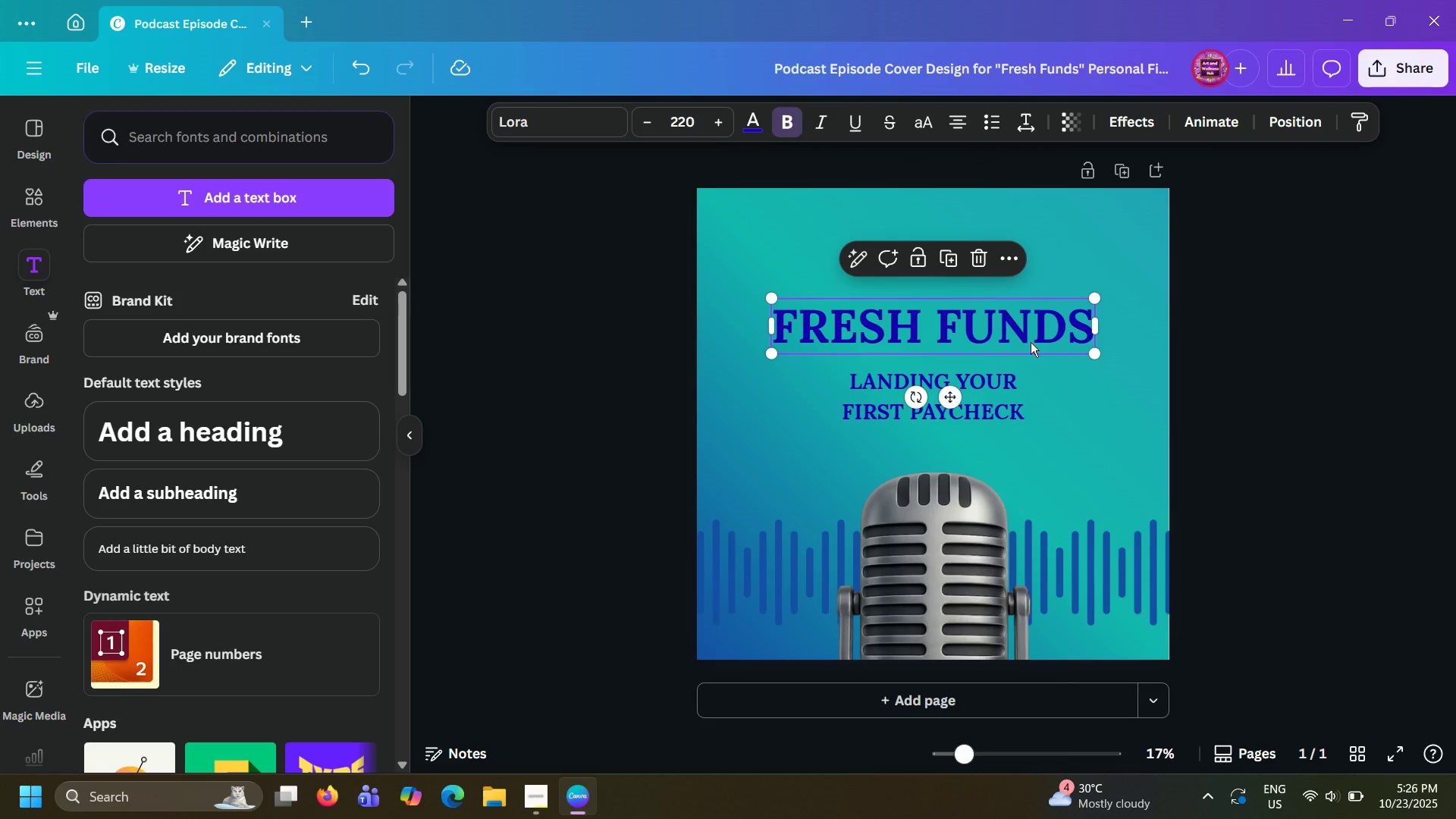 
left_click_drag(start_coordinate=[959, 331], to_coordinate=[959, 275])
 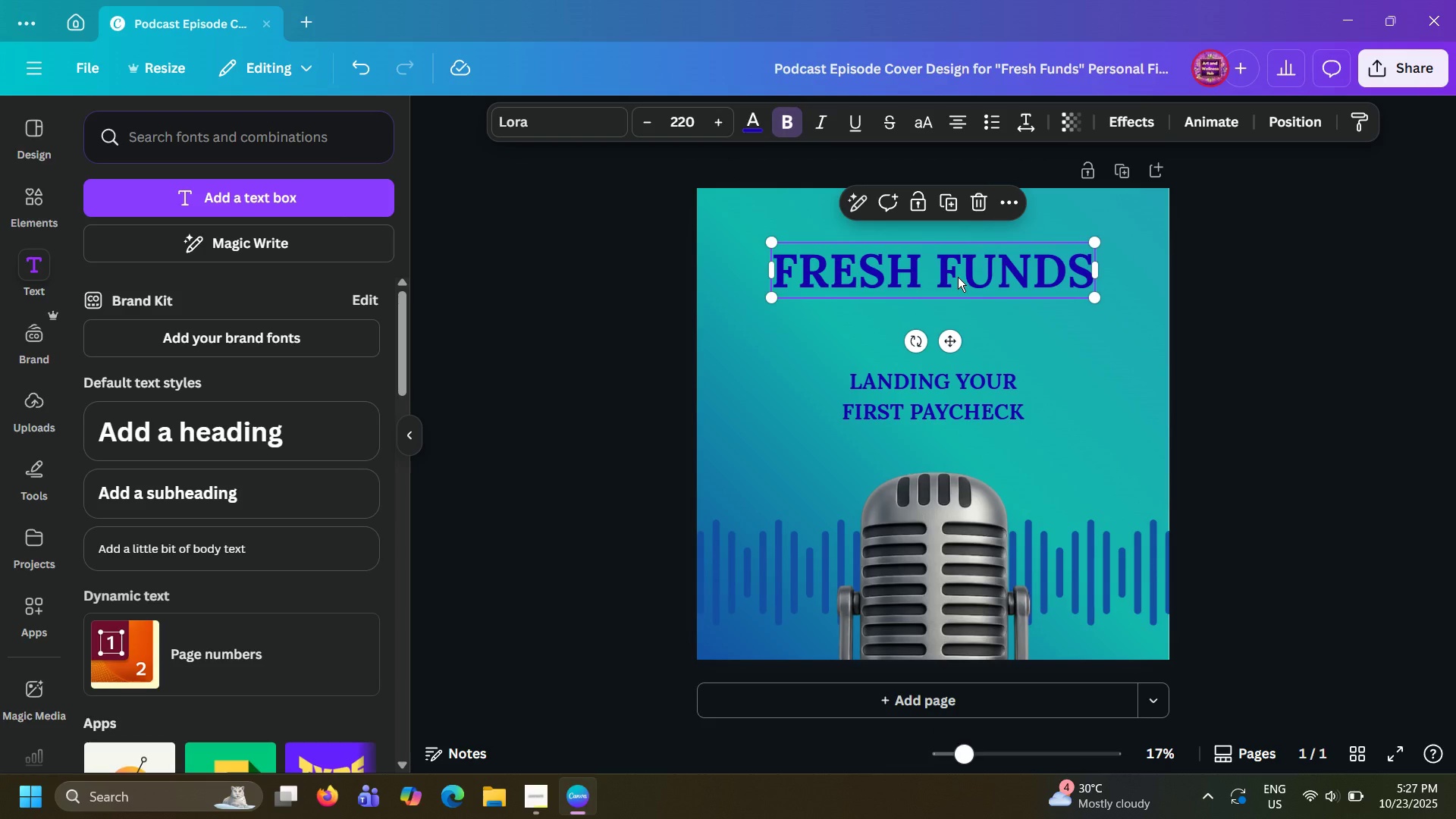 
wait(8.45)
 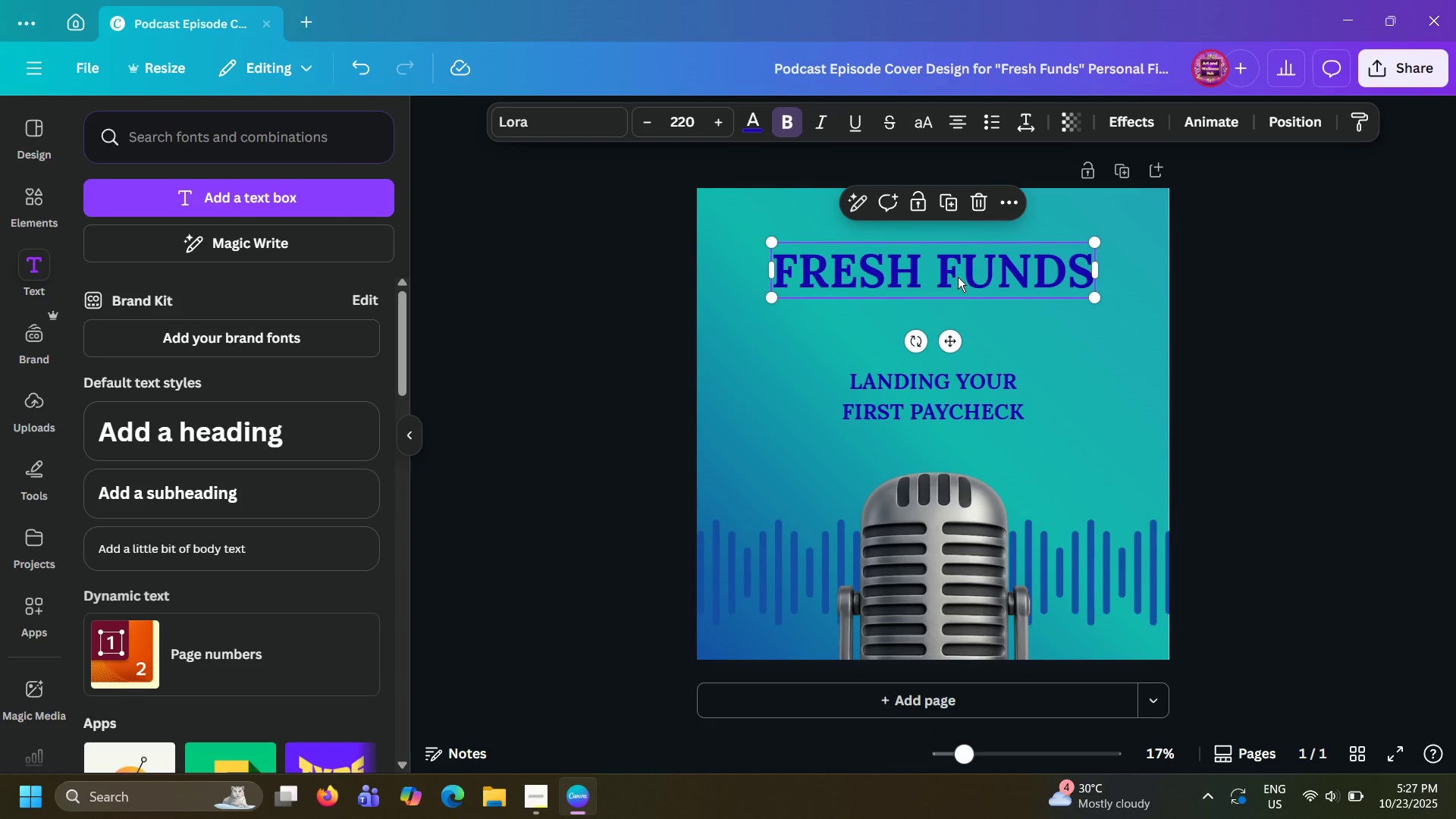 
left_click([231, 484])
 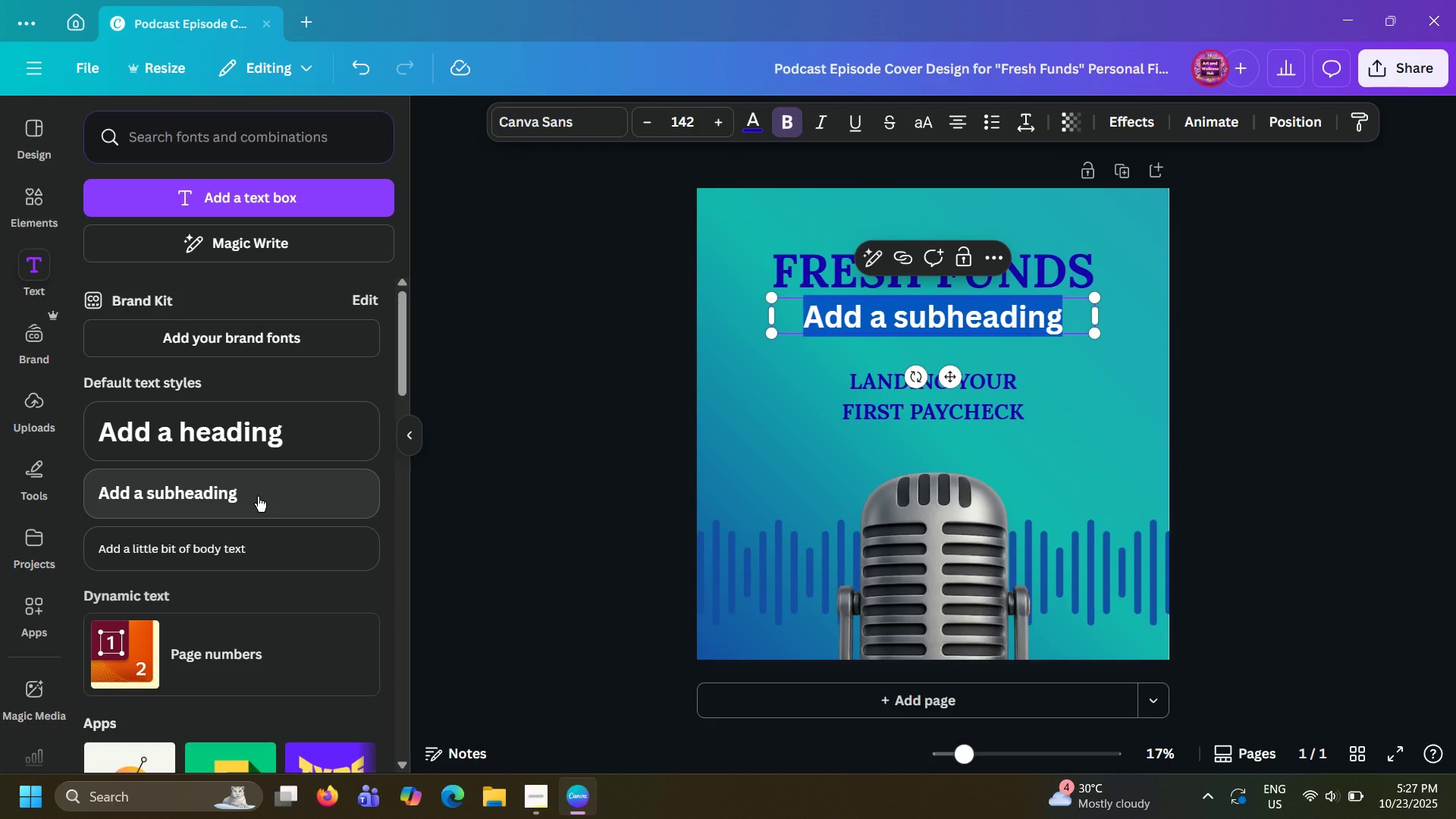 
type(EPISOD)
key(Backspace)
key(Backspace)
key(Backspace)
key(Backspace)
key(Backspace)
key(Backspace)
type(episode 1:)
 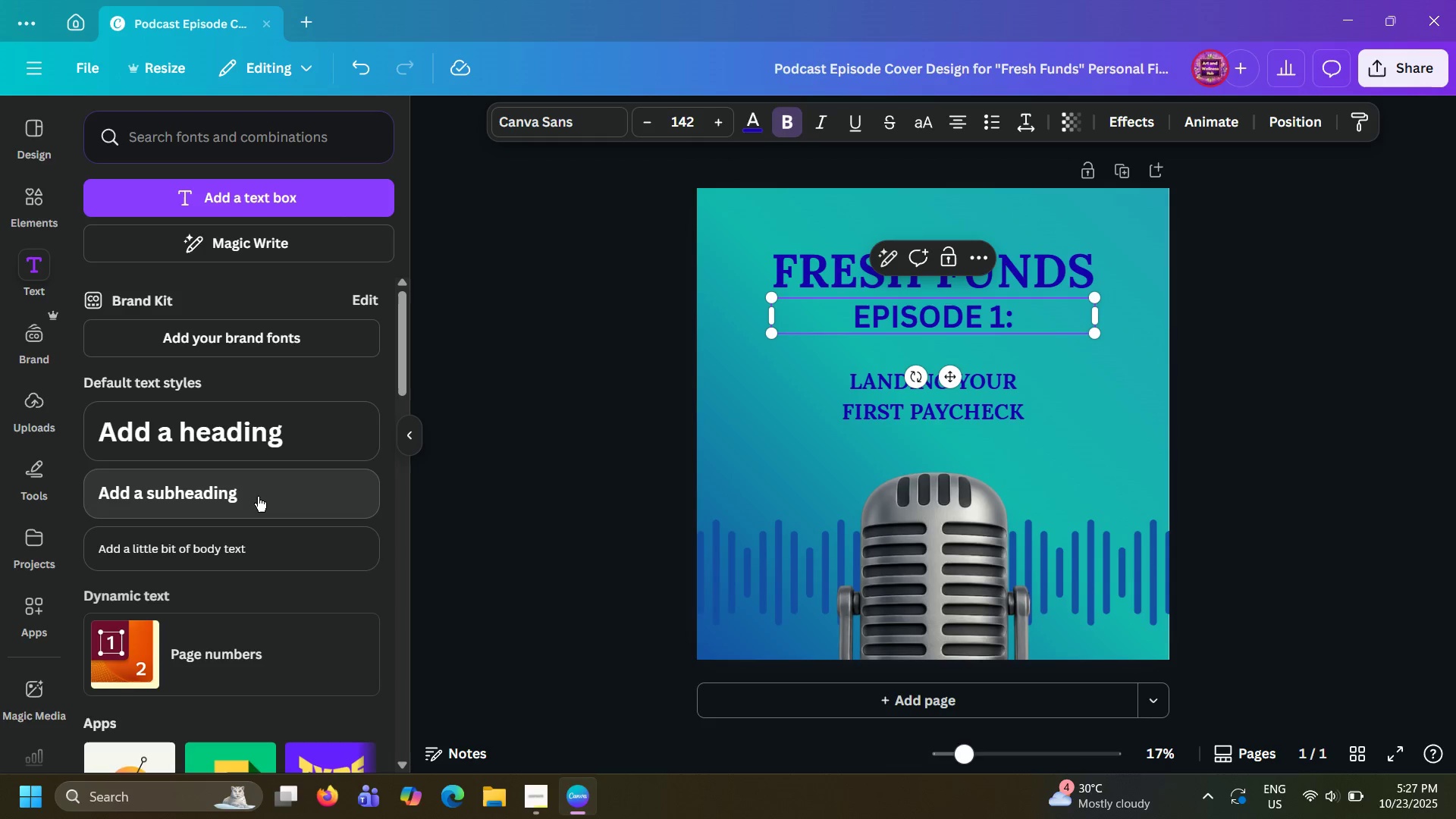 
left_click([683, 126])
 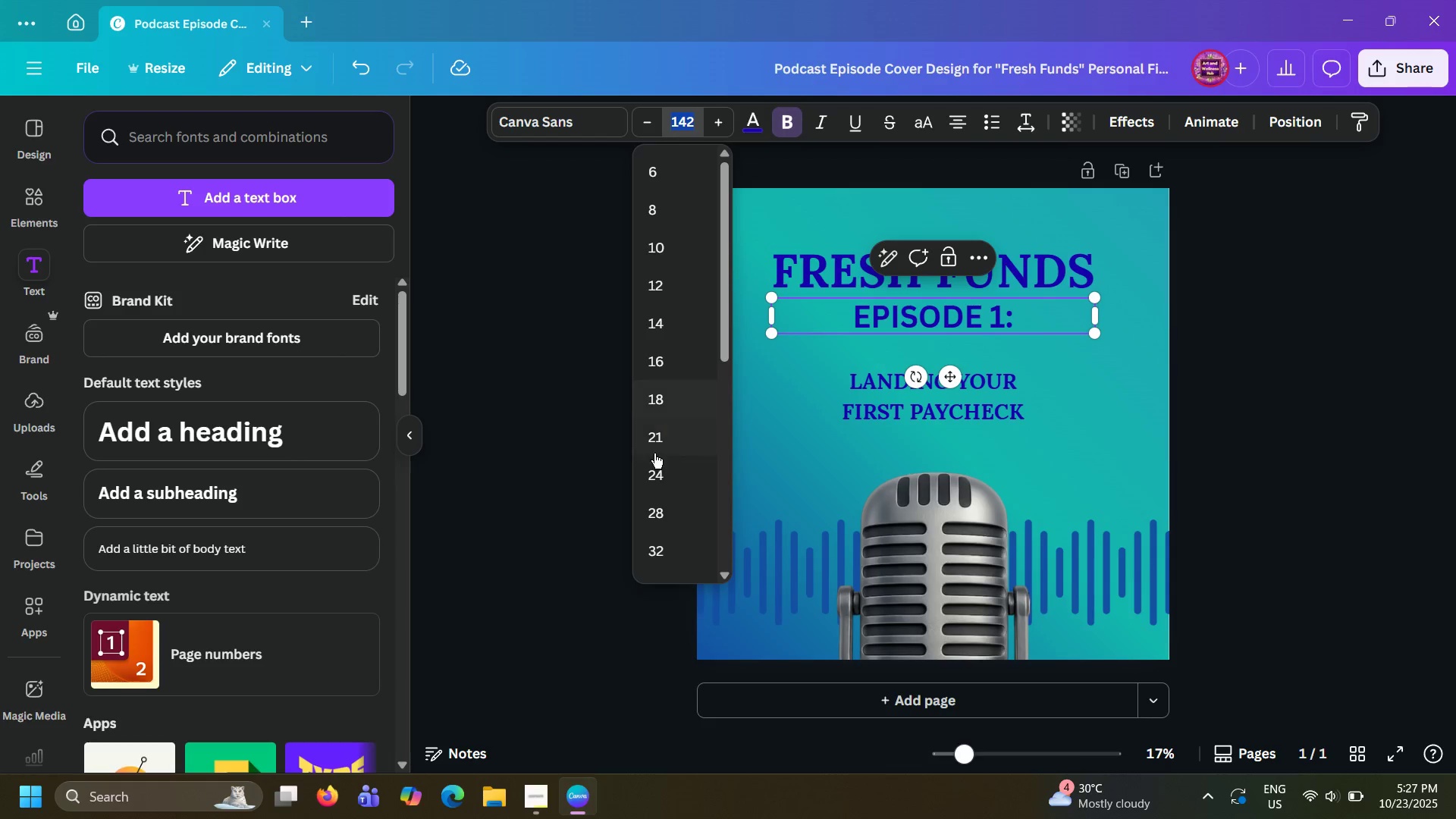 
scroll: coordinate [662, 511], scroll_direction: down, amount: 12.0
 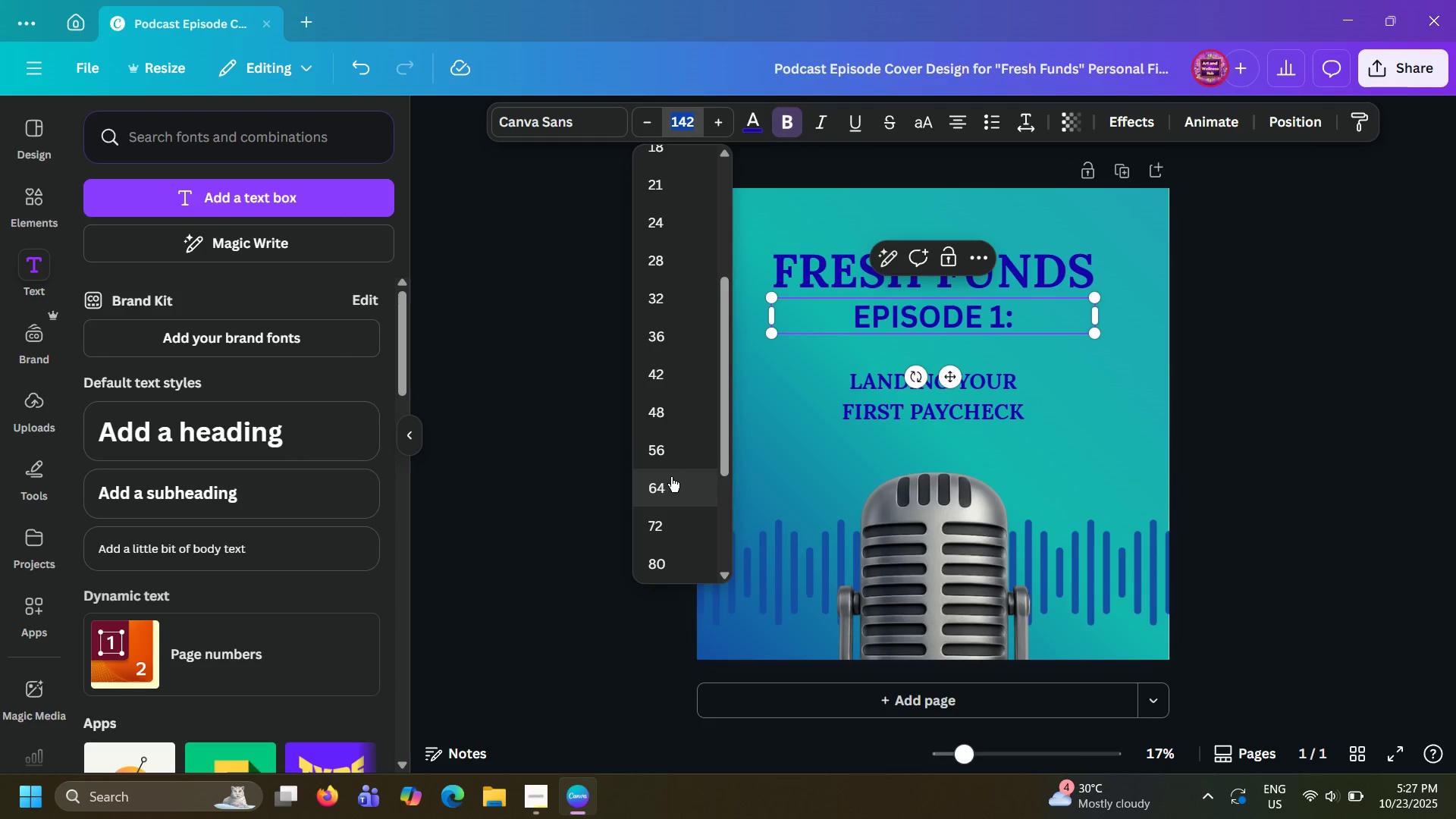 
left_click([671, 477])
 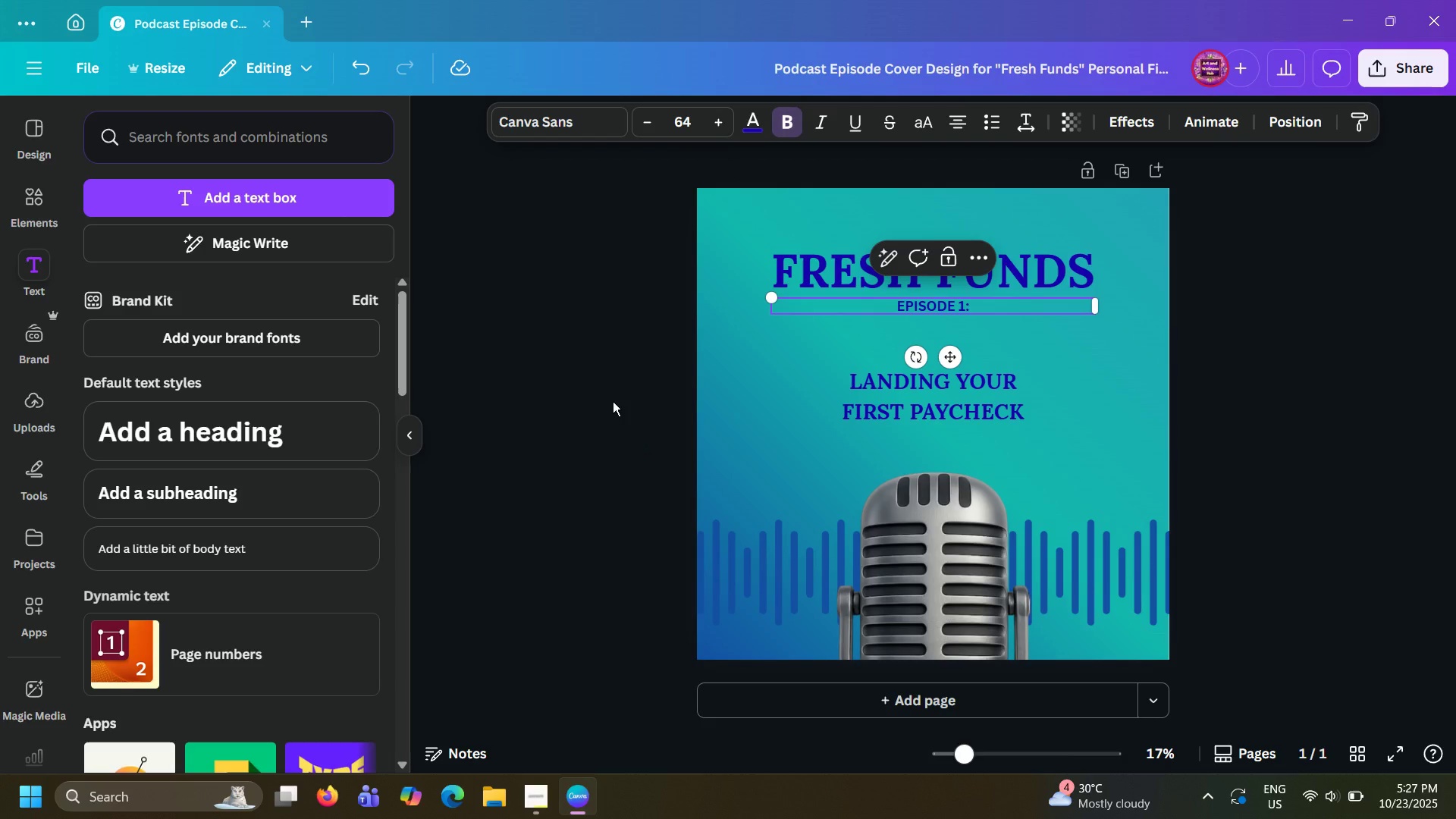 
left_click([613, 401])
 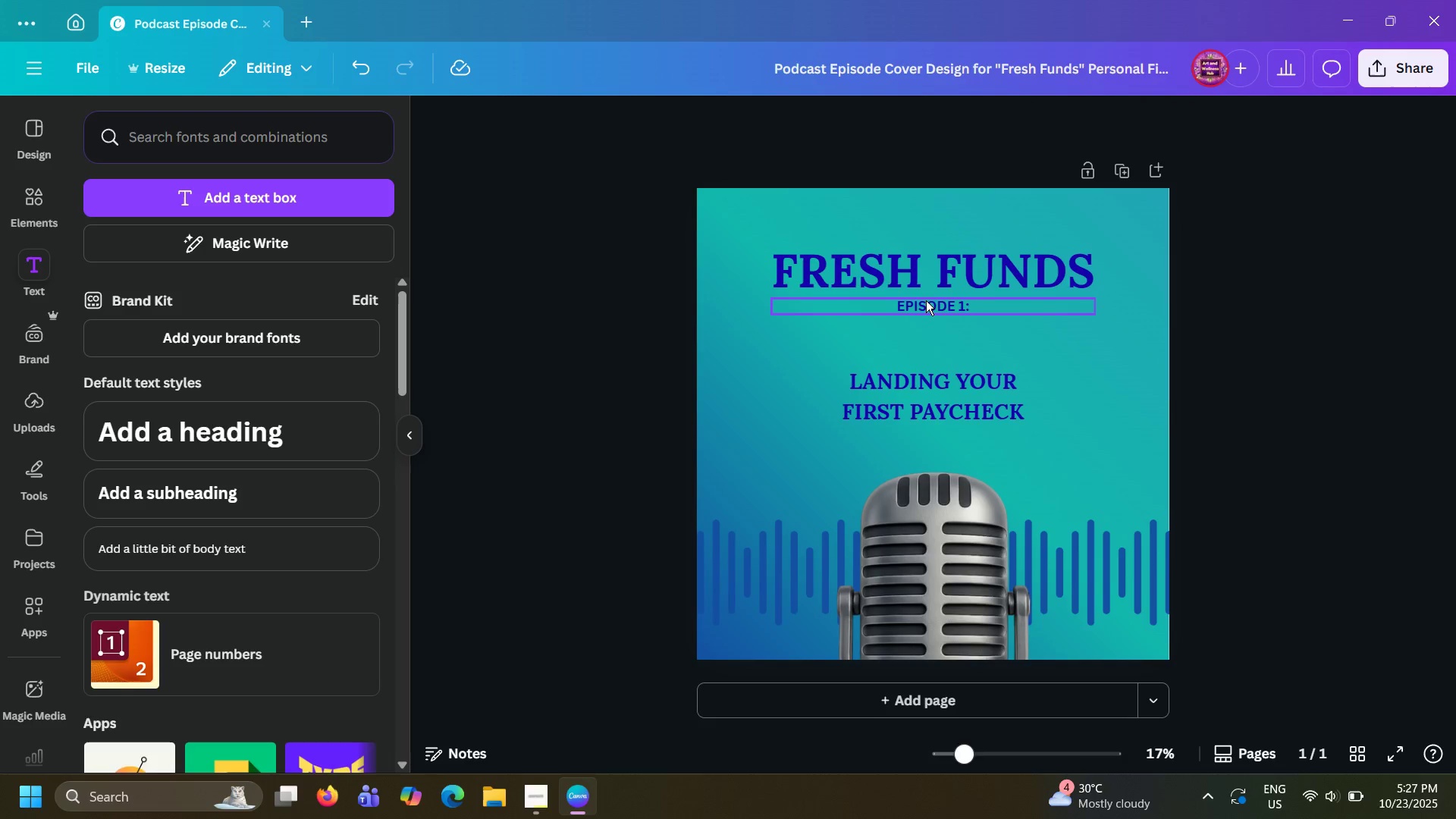 
left_click_drag(start_coordinate=[926, 300], to_coordinate=[924, 328])
 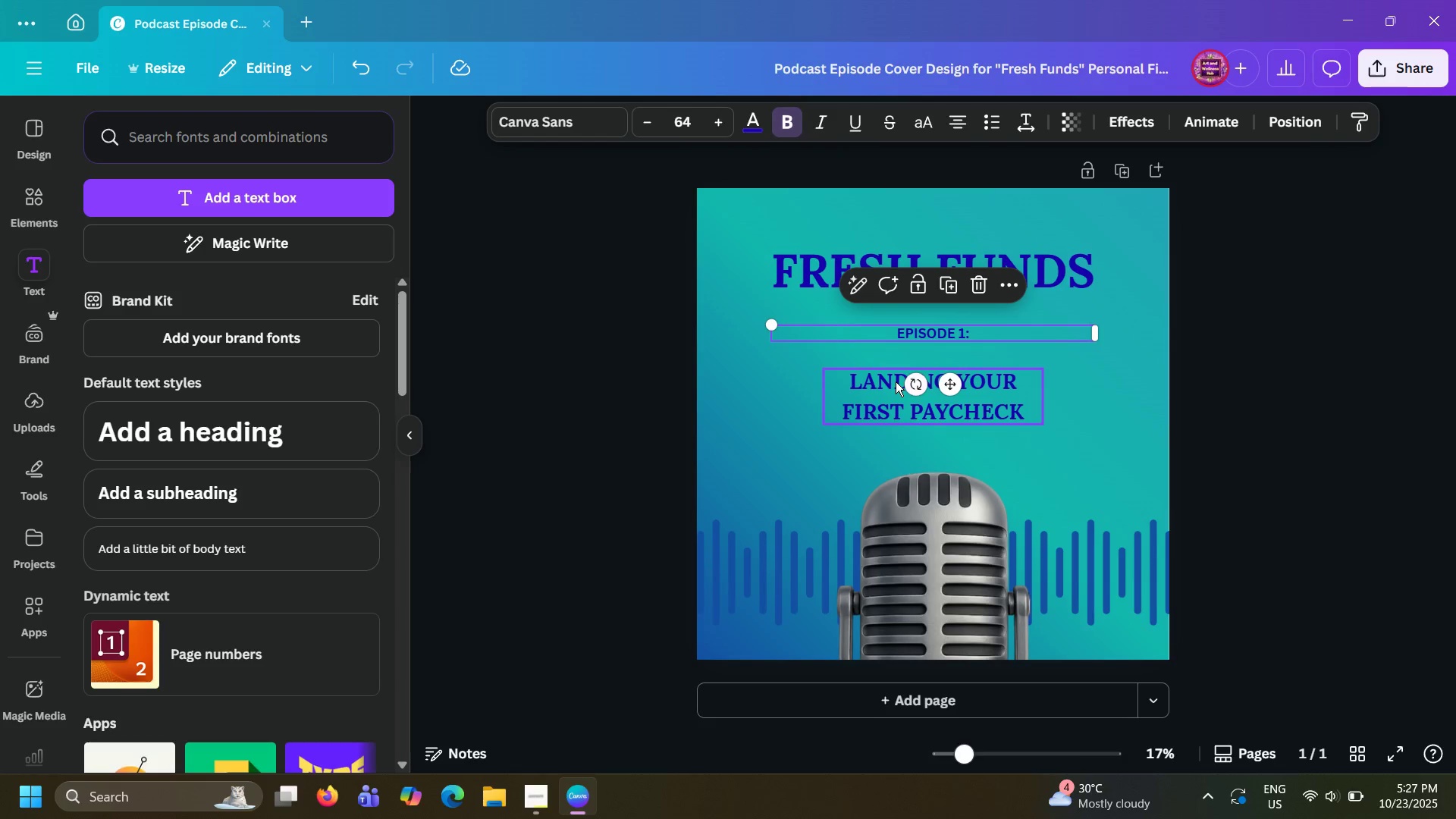 
left_click_drag(start_coordinate=[896, 381], to_coordinate=[893, 360])
 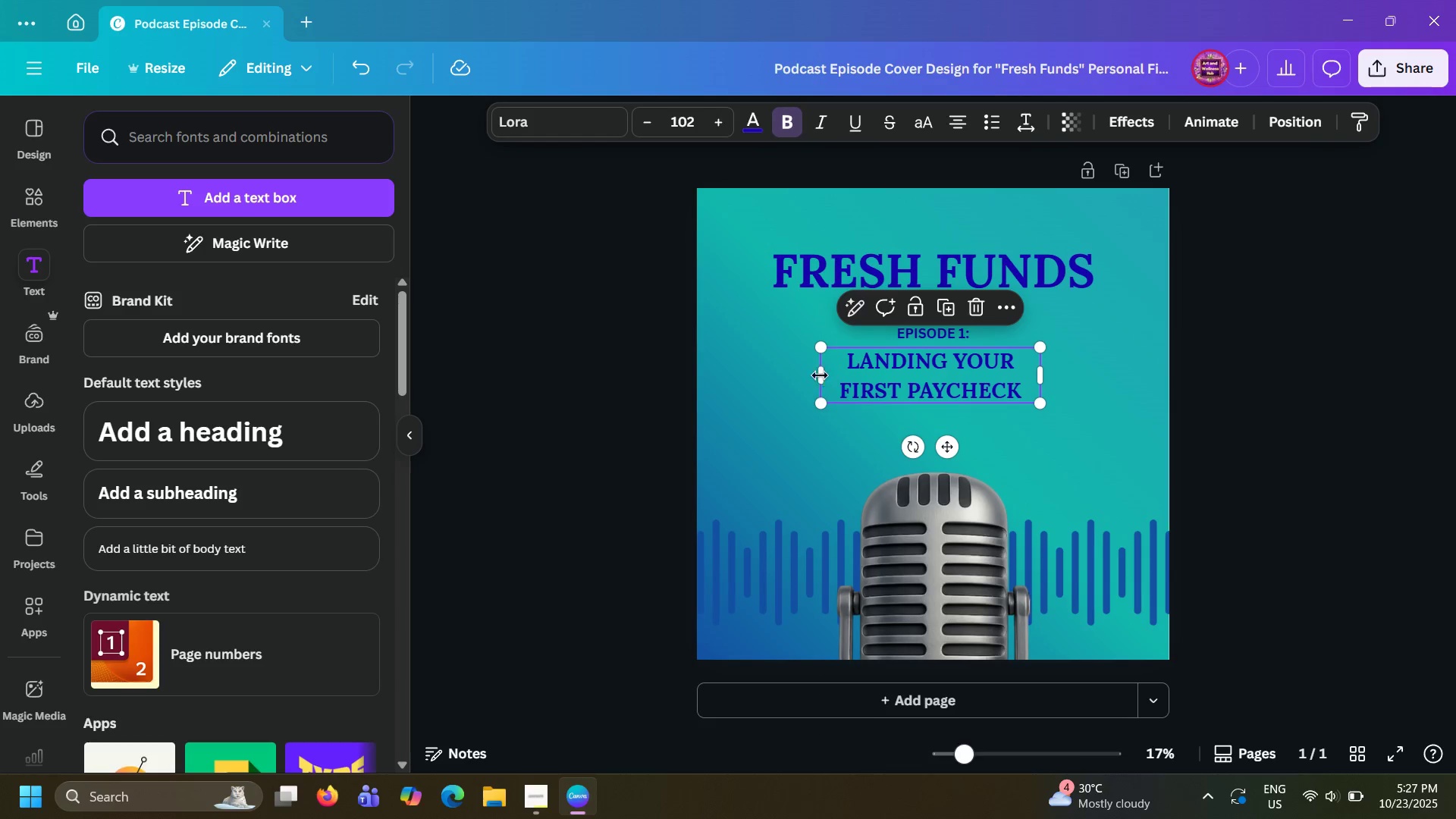 
left_click_drag(start_coordinate=[816, 376], to_coordinate=[762, 375])
 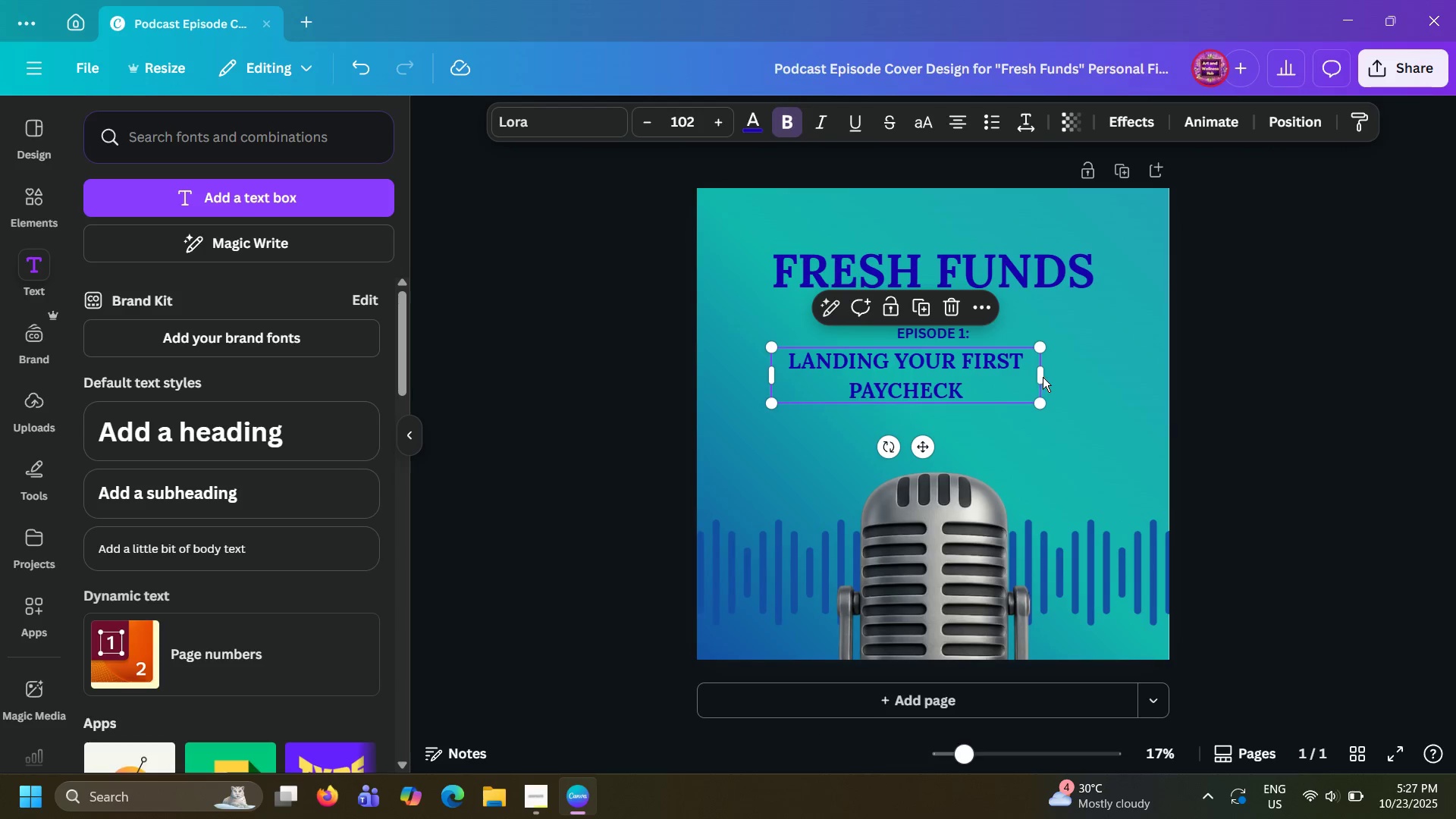 
left_click_drag(start_coordinate=[1043, 377], to_coordinate=[1100, 378])
 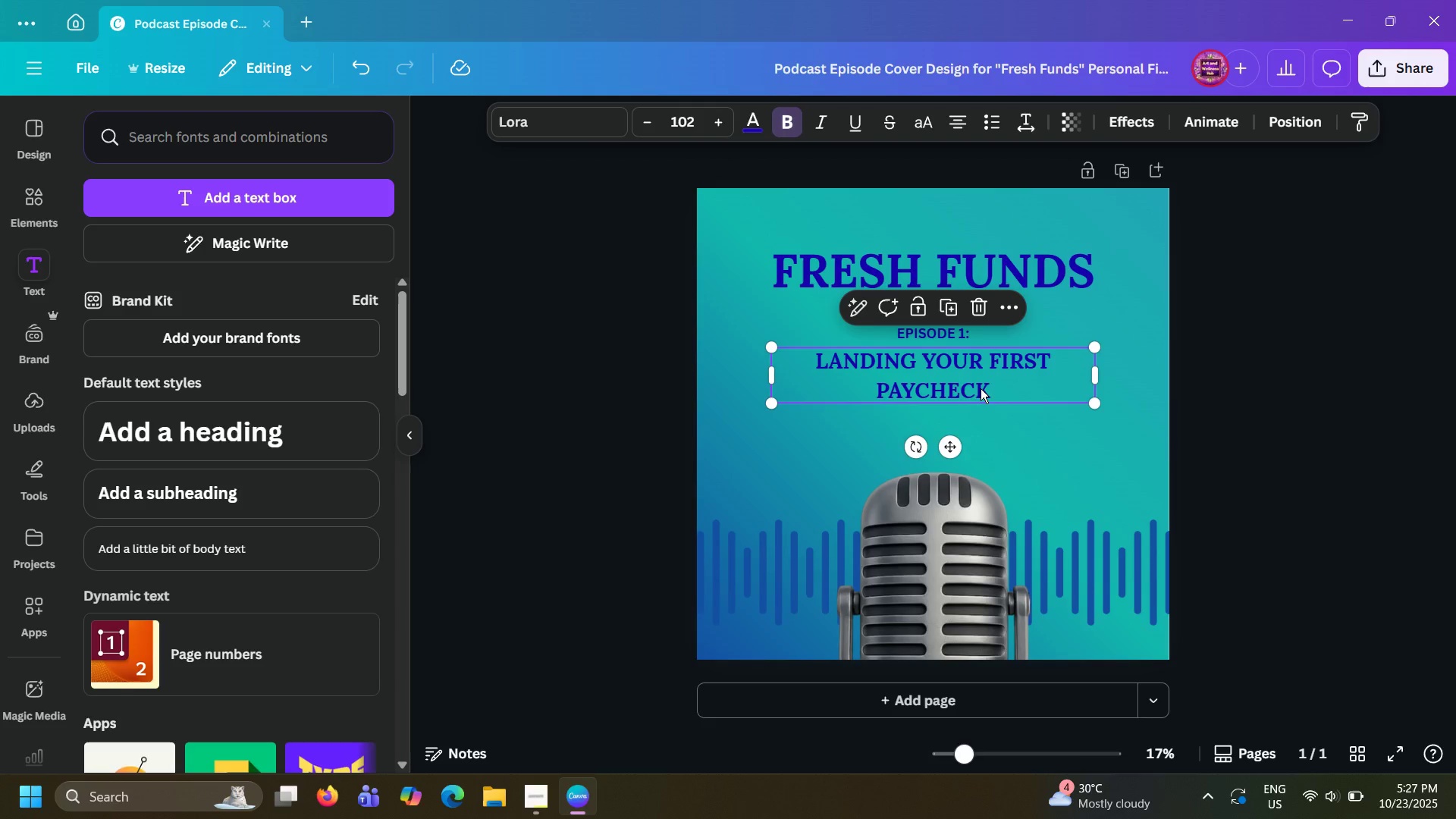 
left_click([981, 388])
 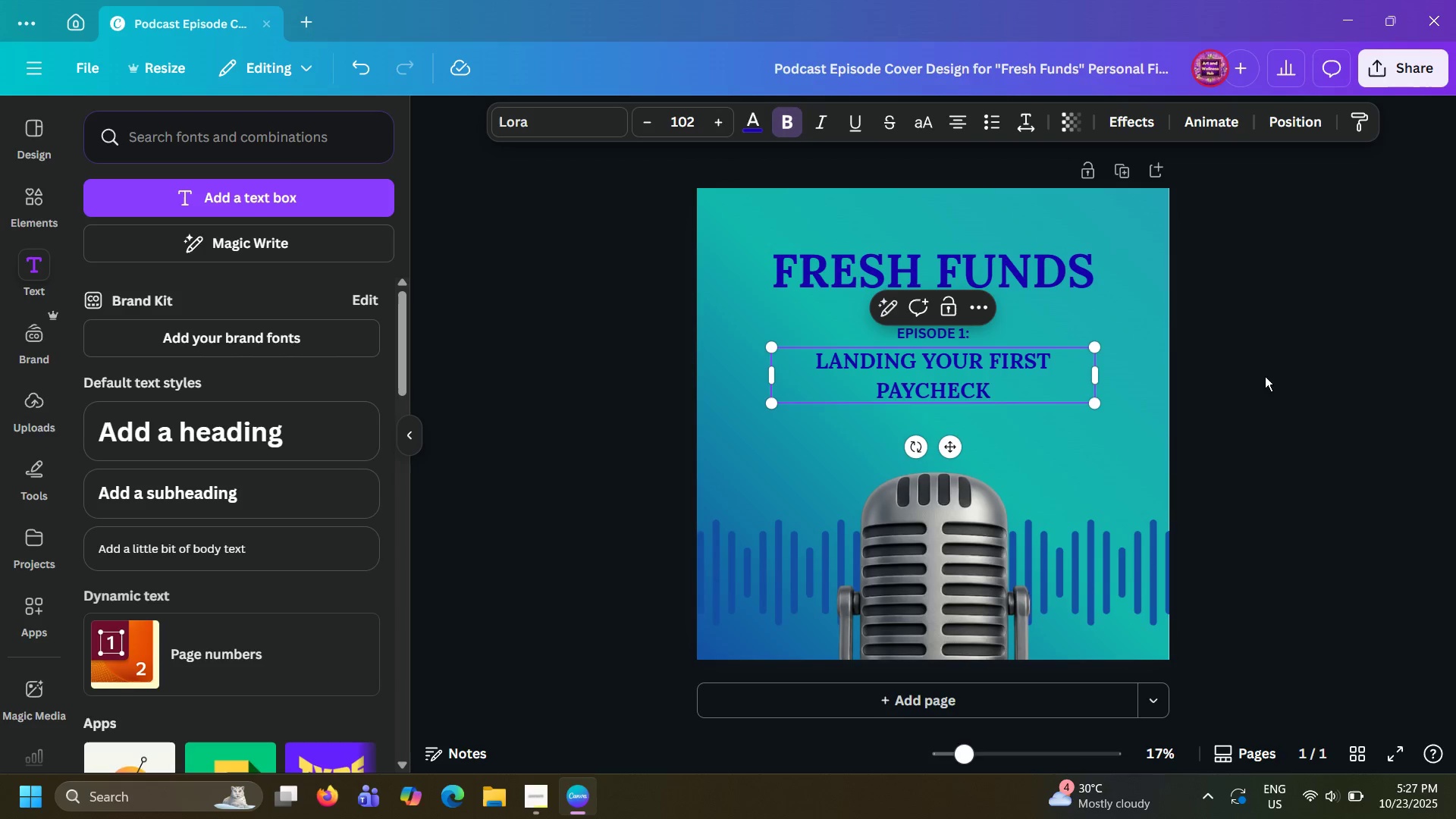 
left_click([1325, 376])
 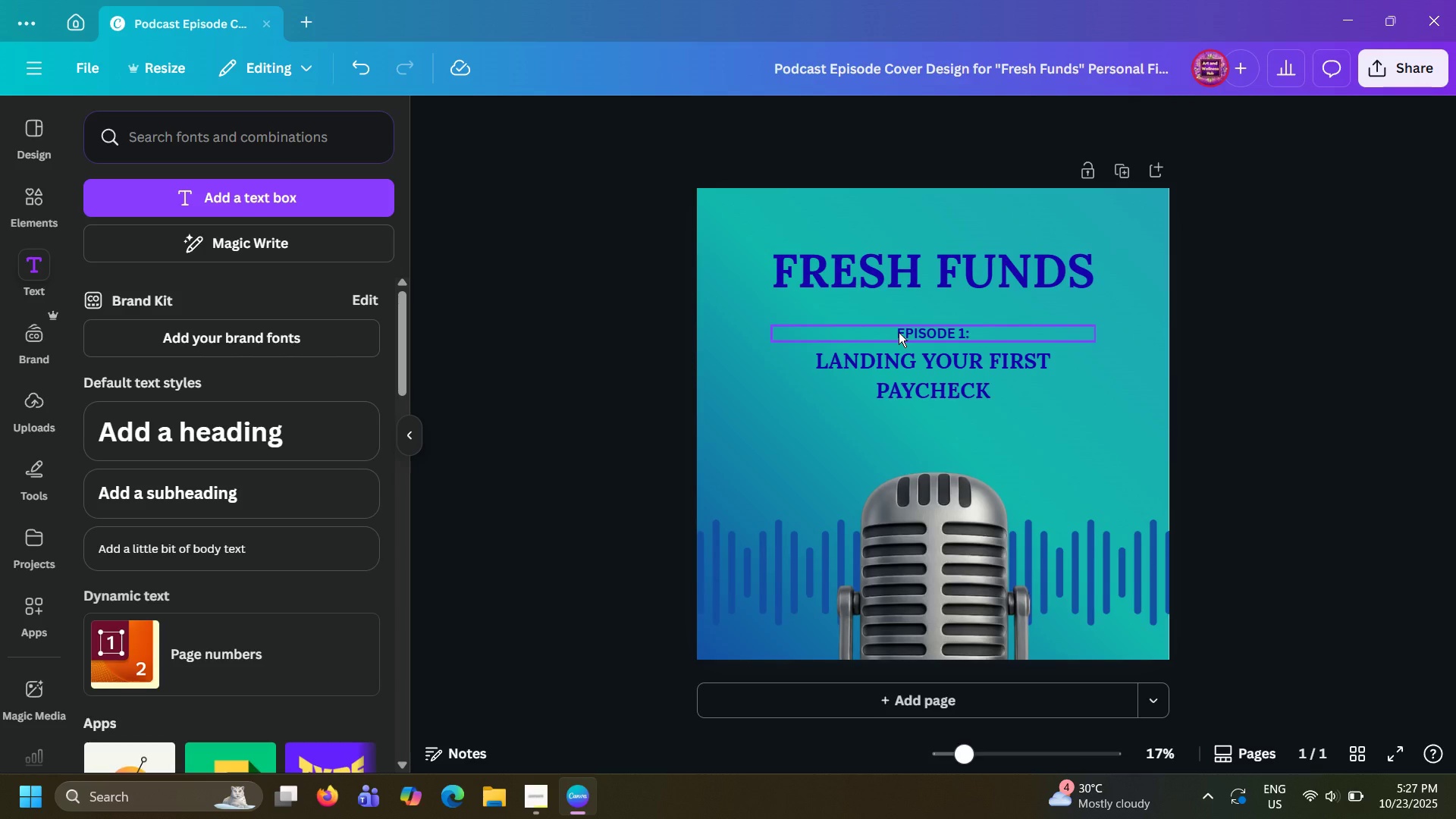 
wait(10.38)
 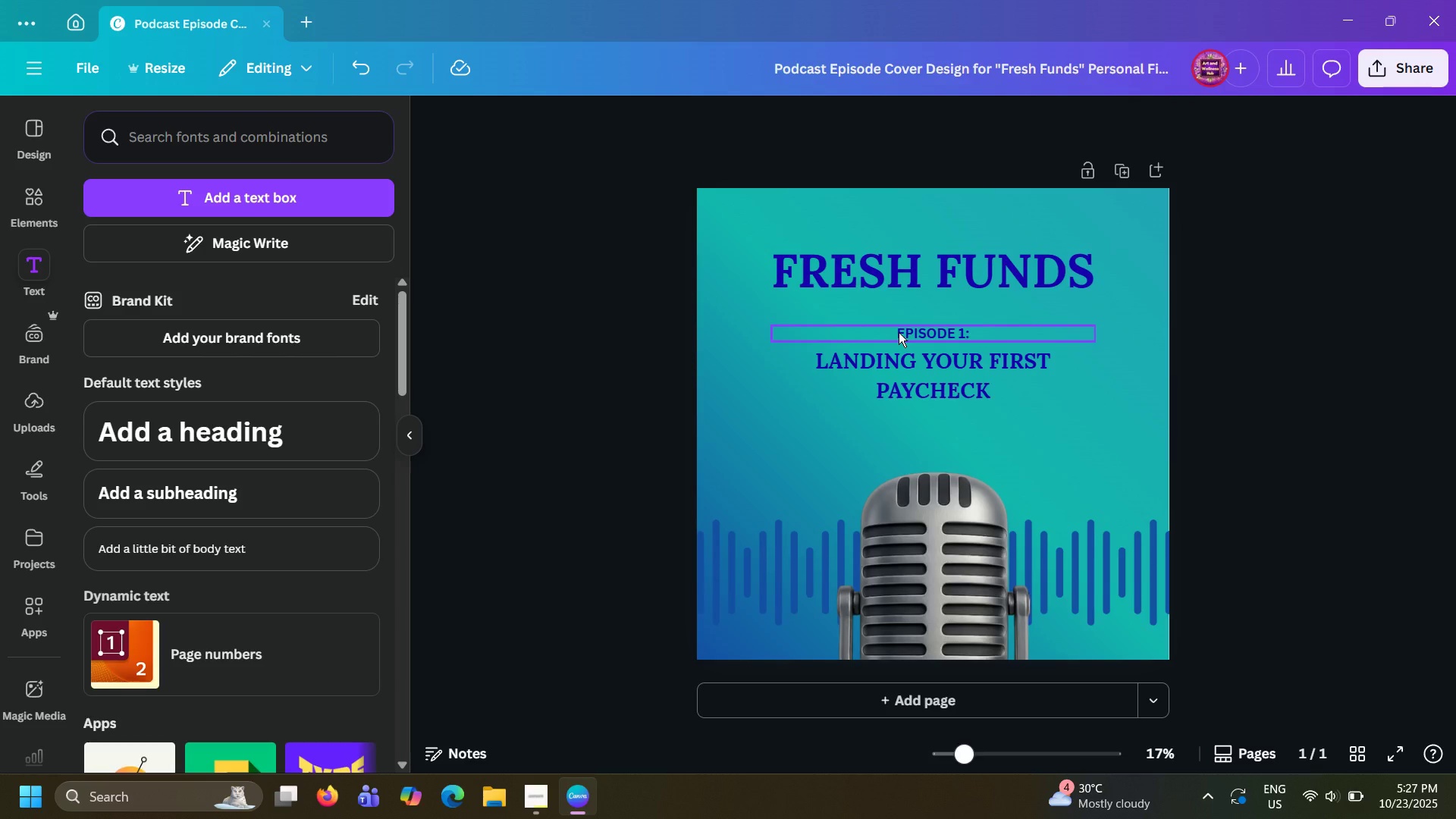 
left_click_drag(start_coordinate=[976, 337], to_coordinate=[976, 315])
 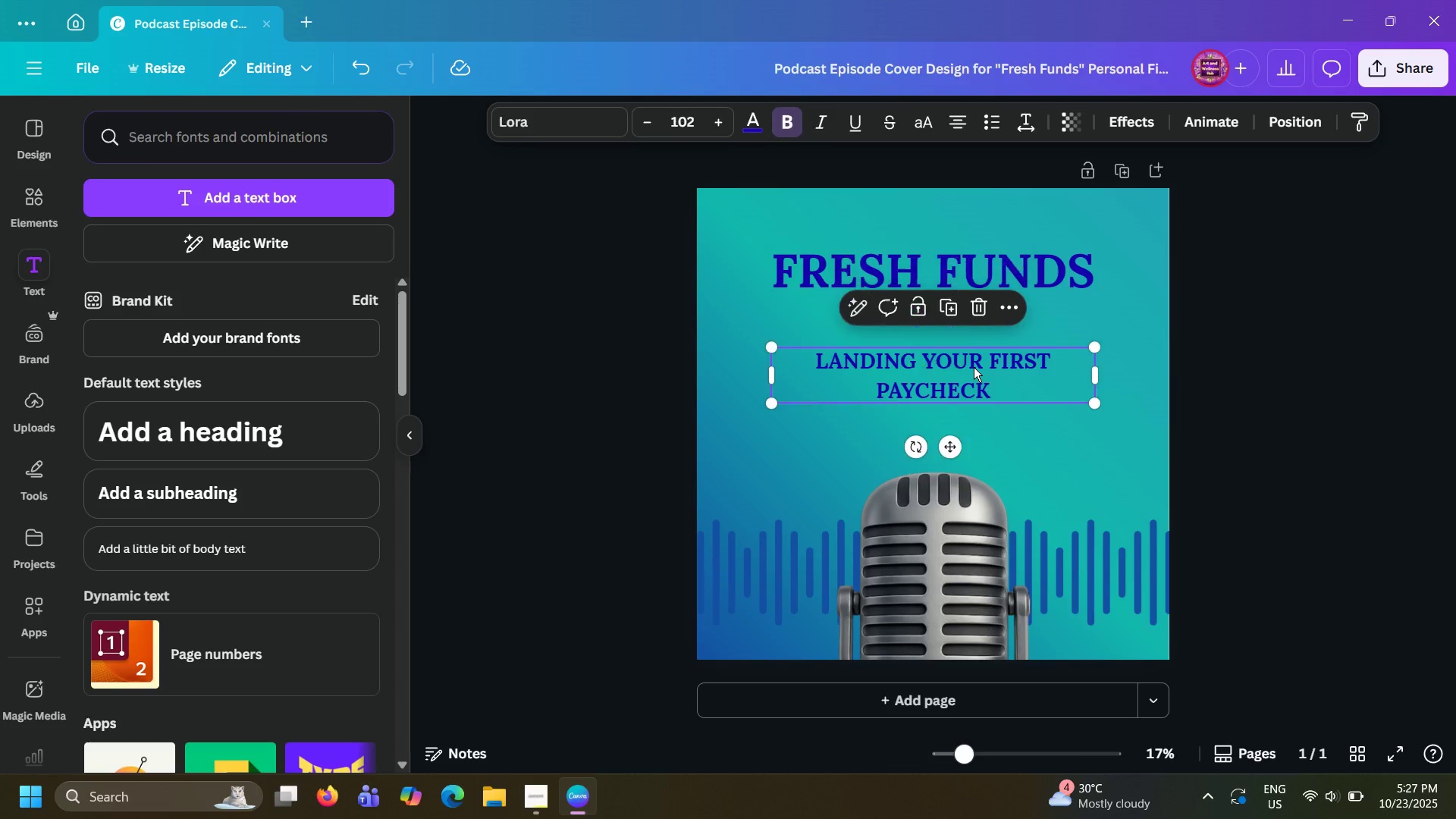 
left_click_drag(start_coordinate=[974, 367], to_coordinate=[973, 340])
 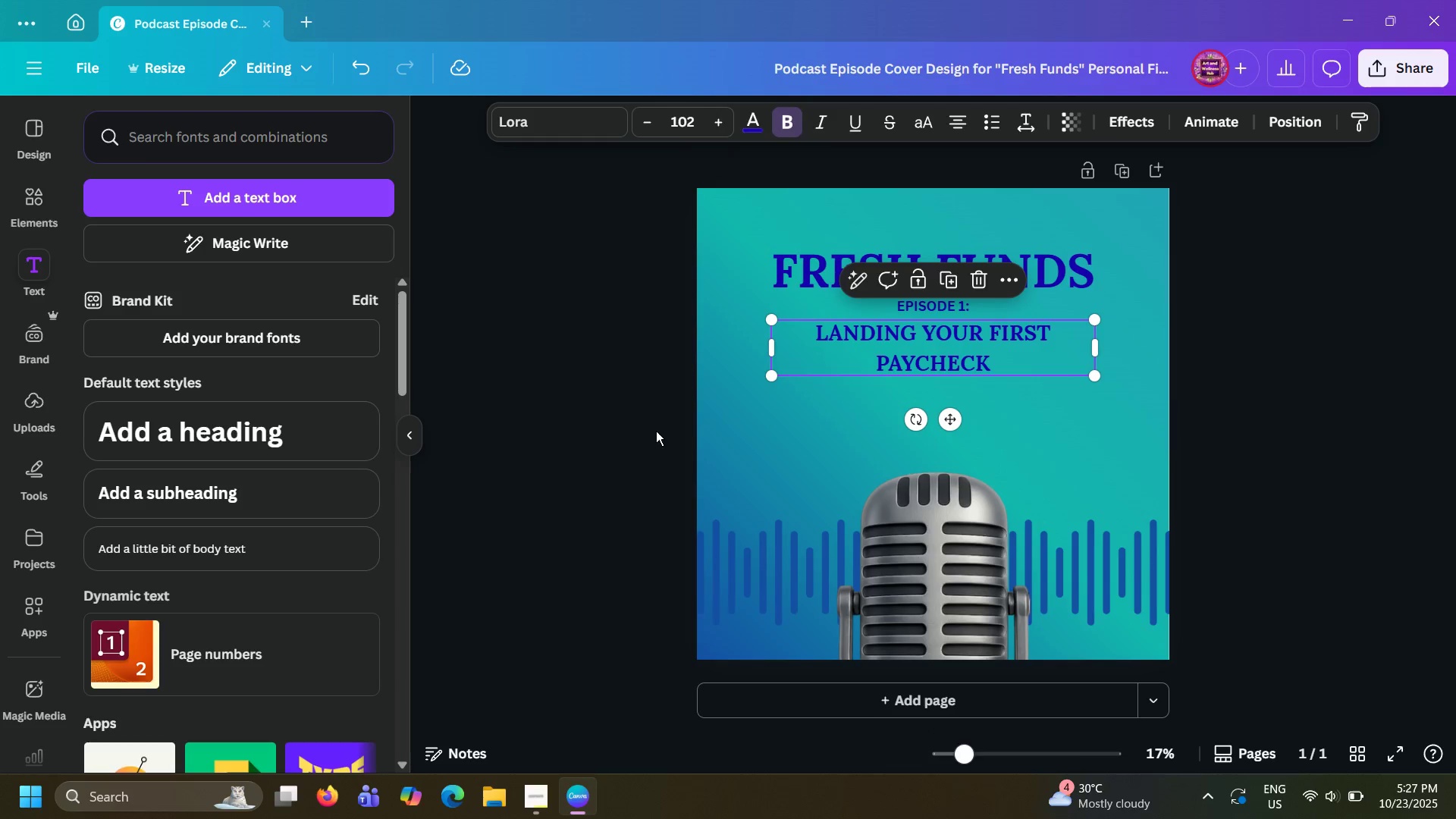 
left_click([656, 431])
 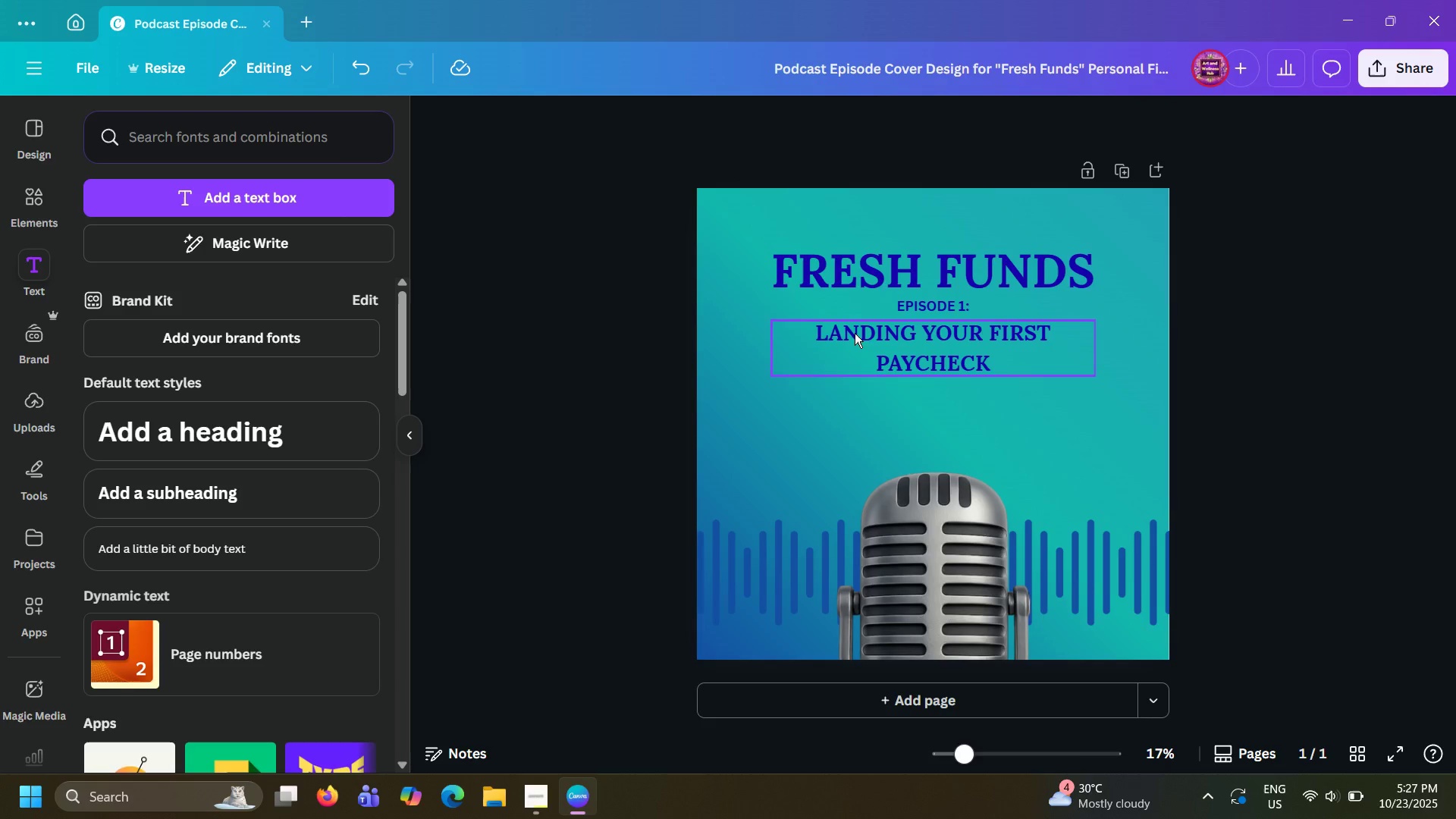 
left_click([855, 335])
 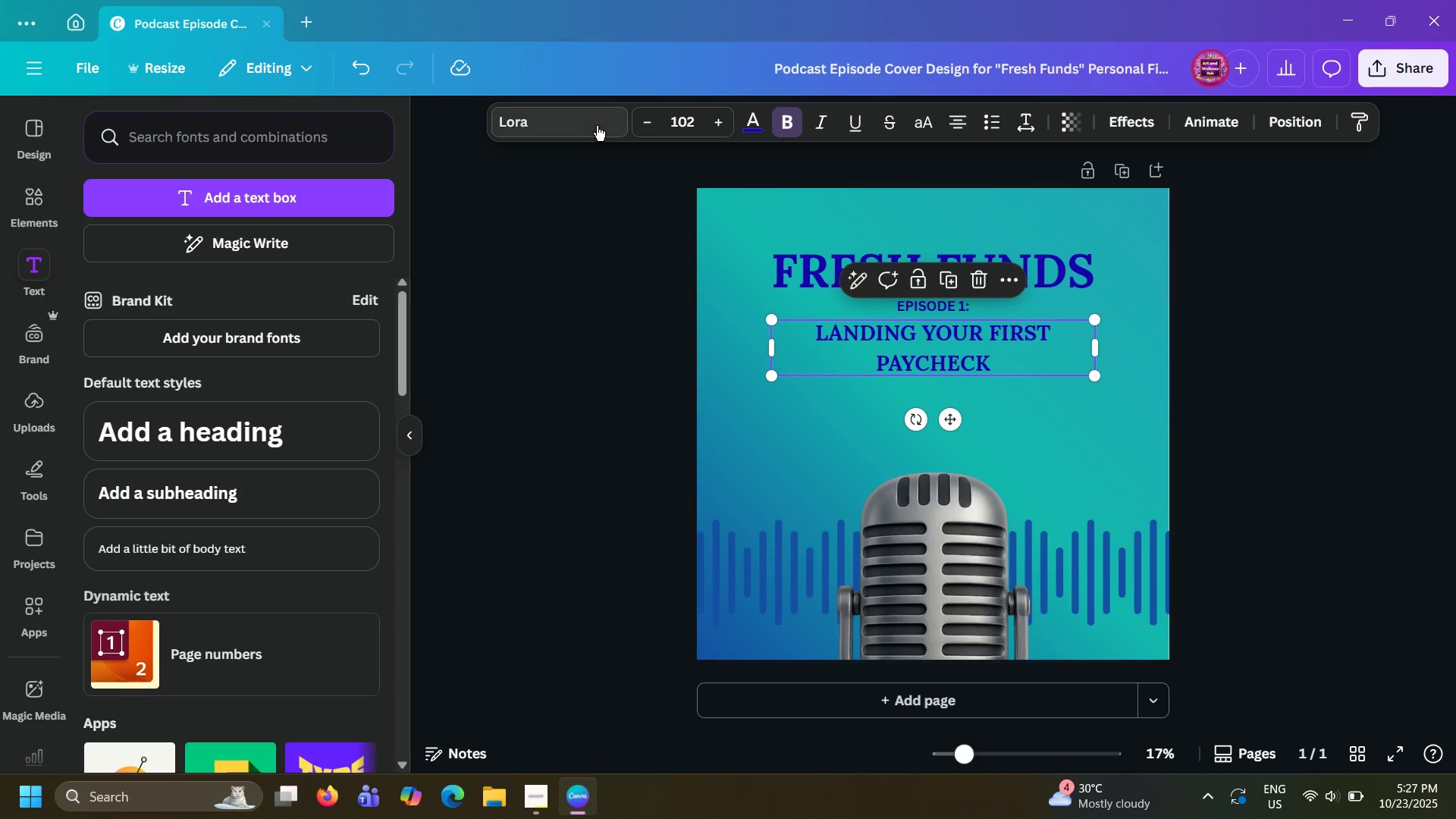 
left_click([597, 126])
 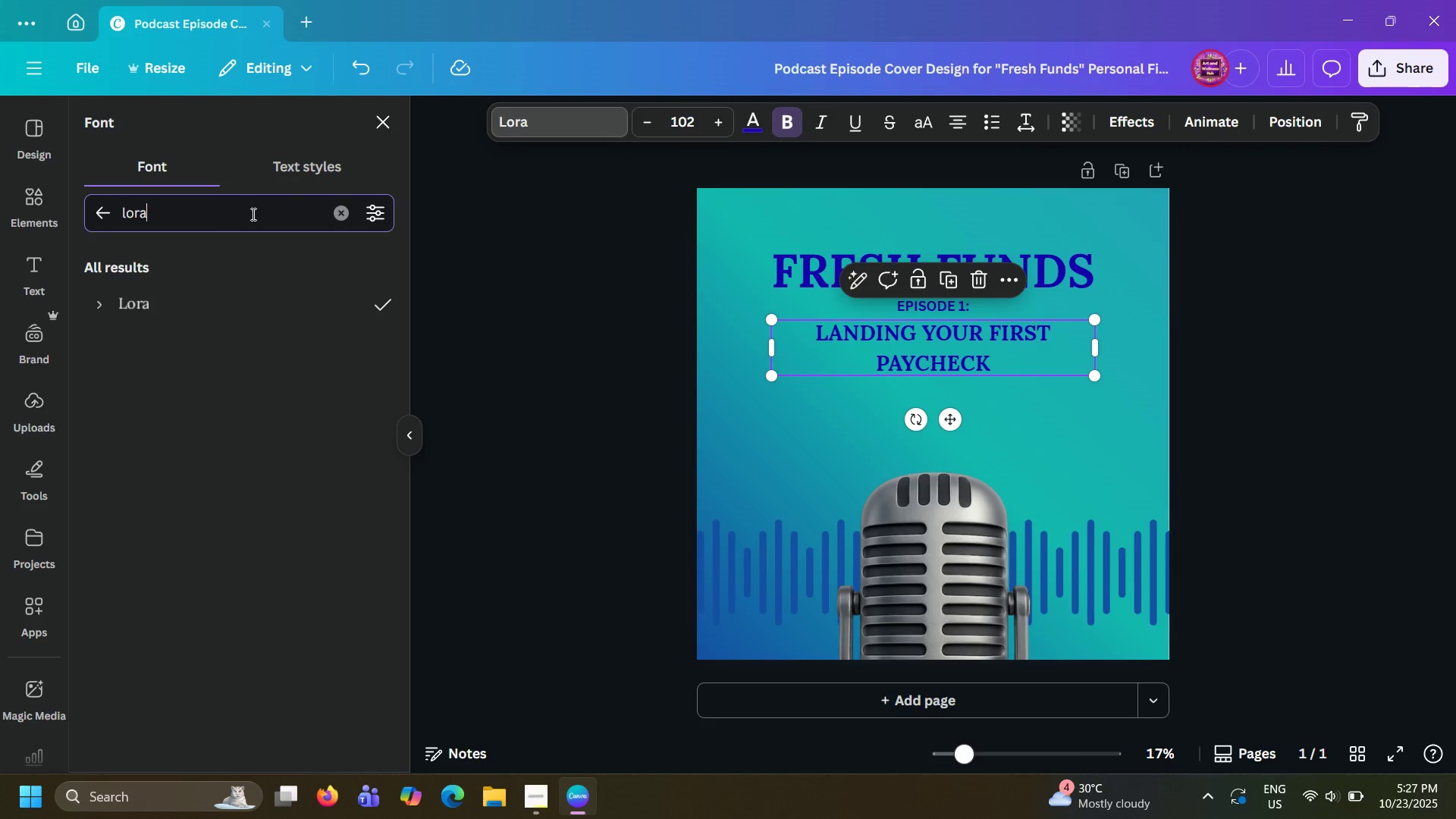 
double_click([252, 214])
 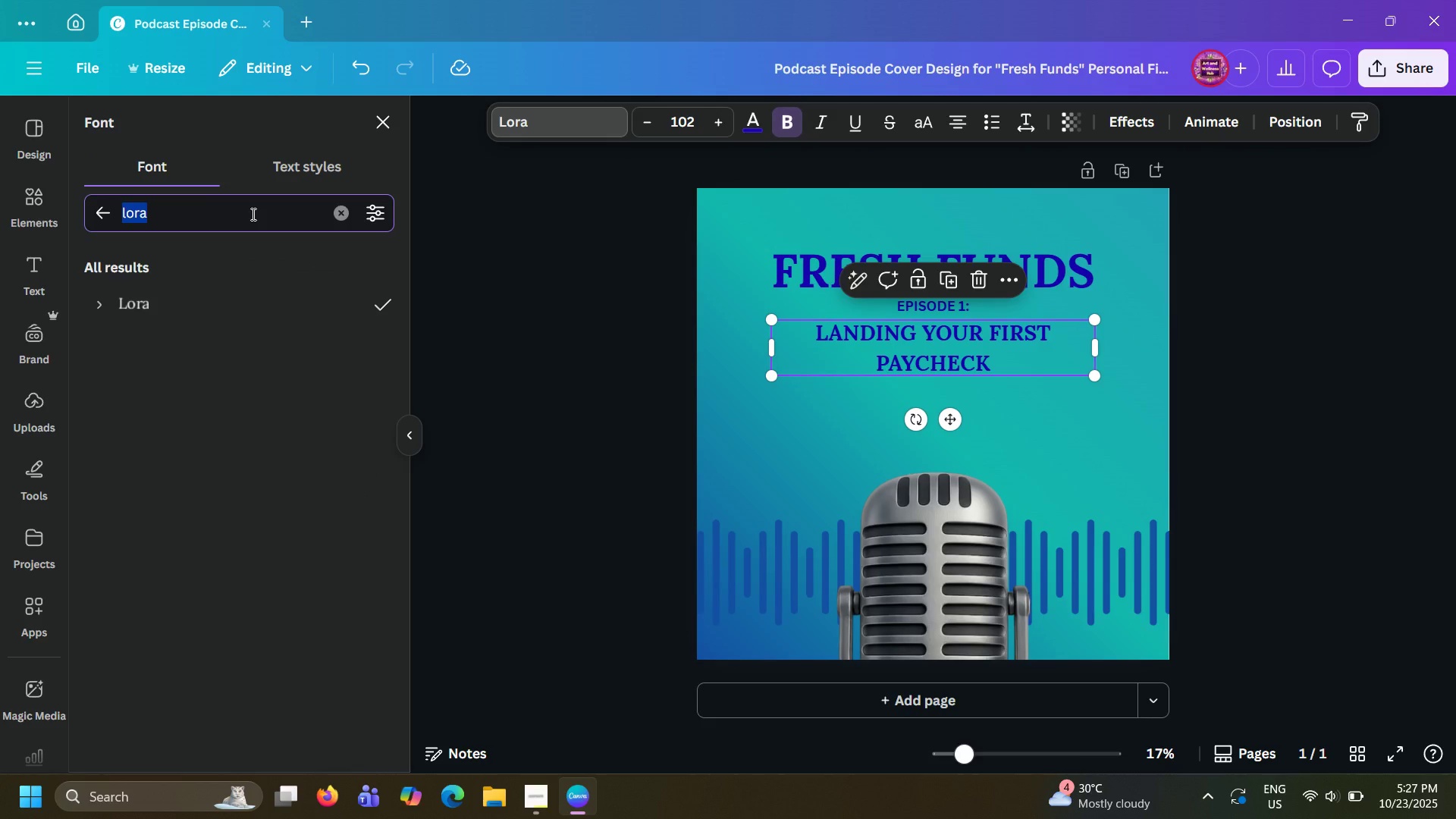 
triple_click([252, 214])
 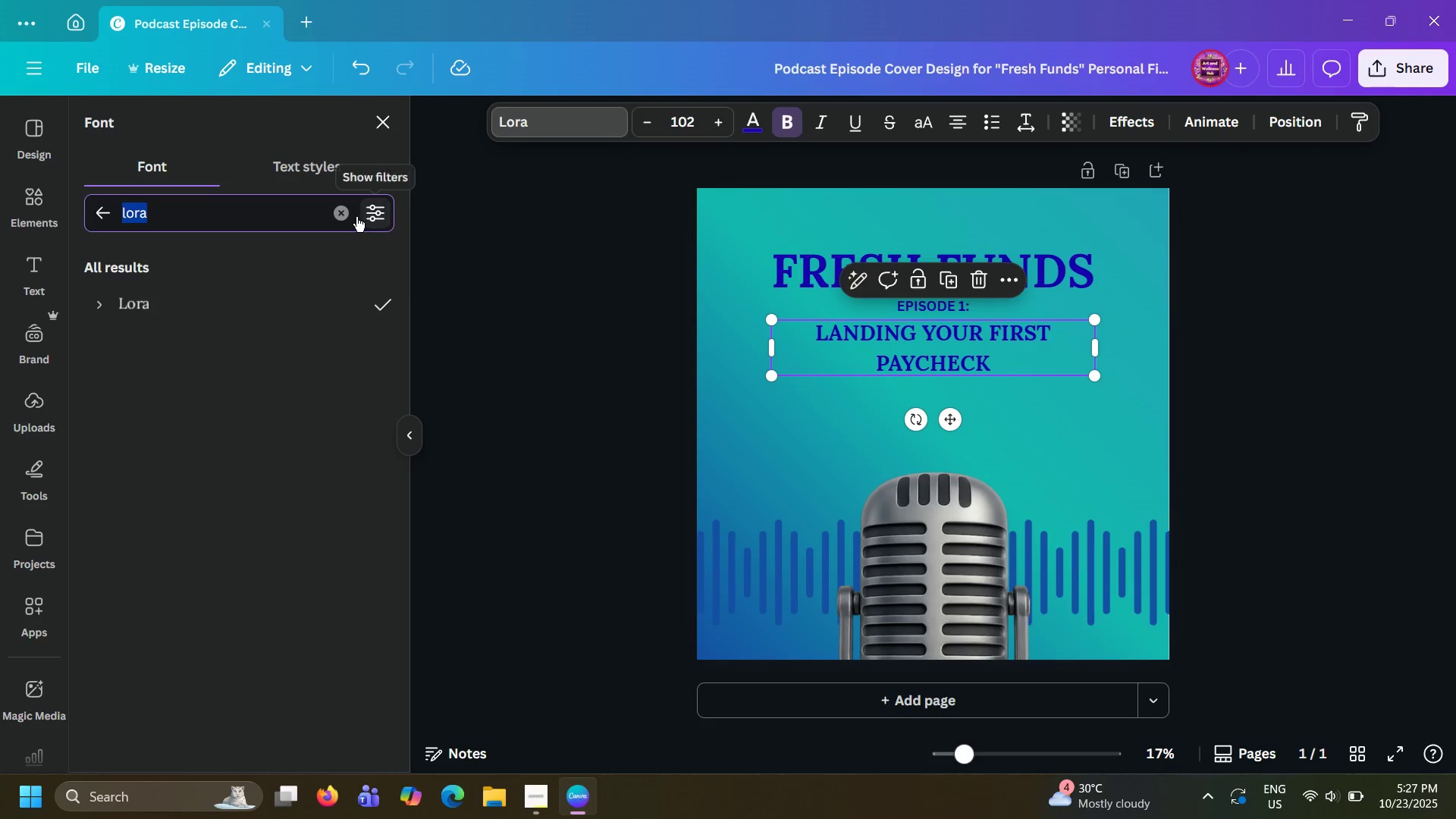 
left_click([352, 215])
 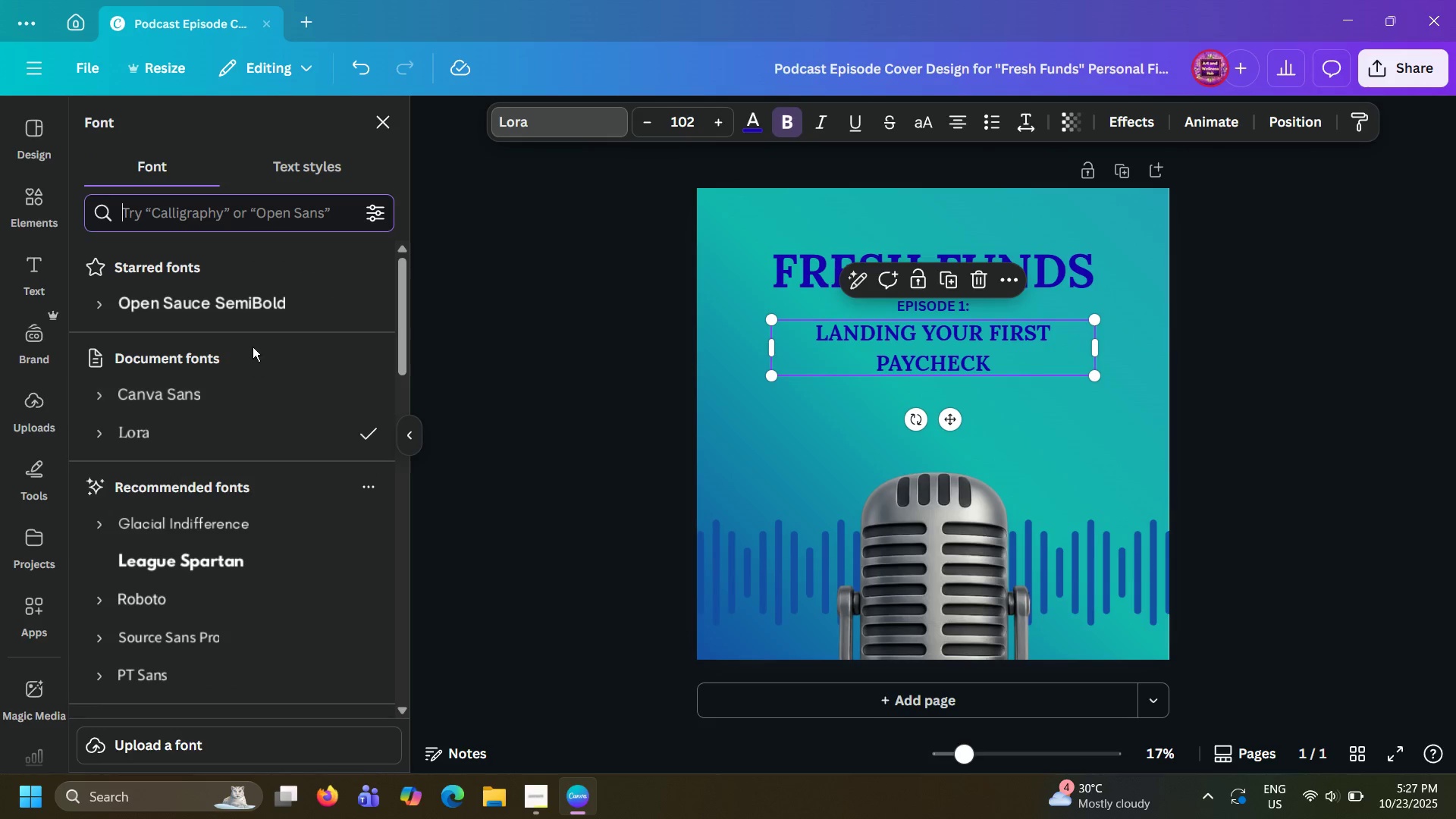 
left_click([269, 306])
 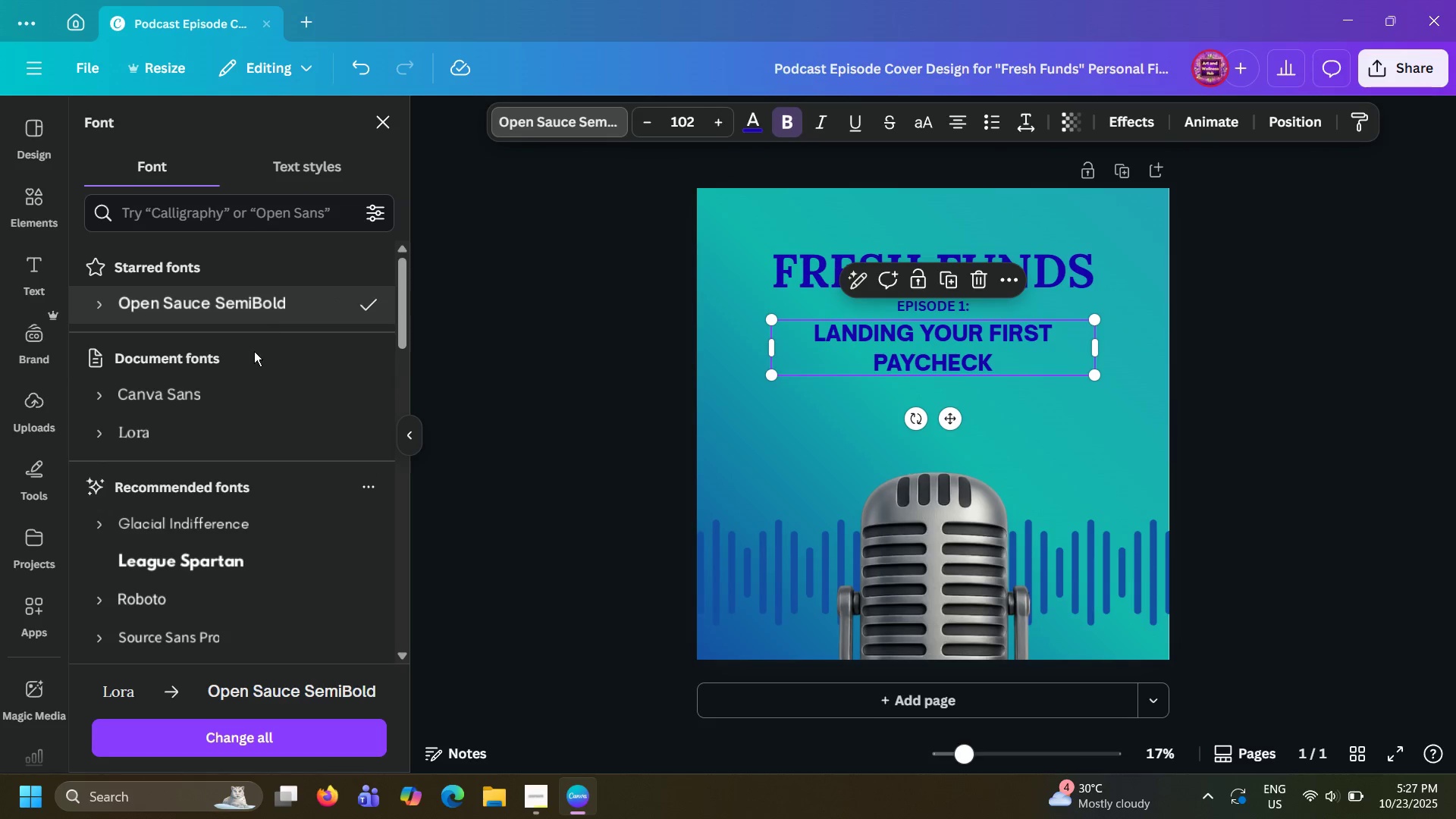 
left_click([245, 390])
 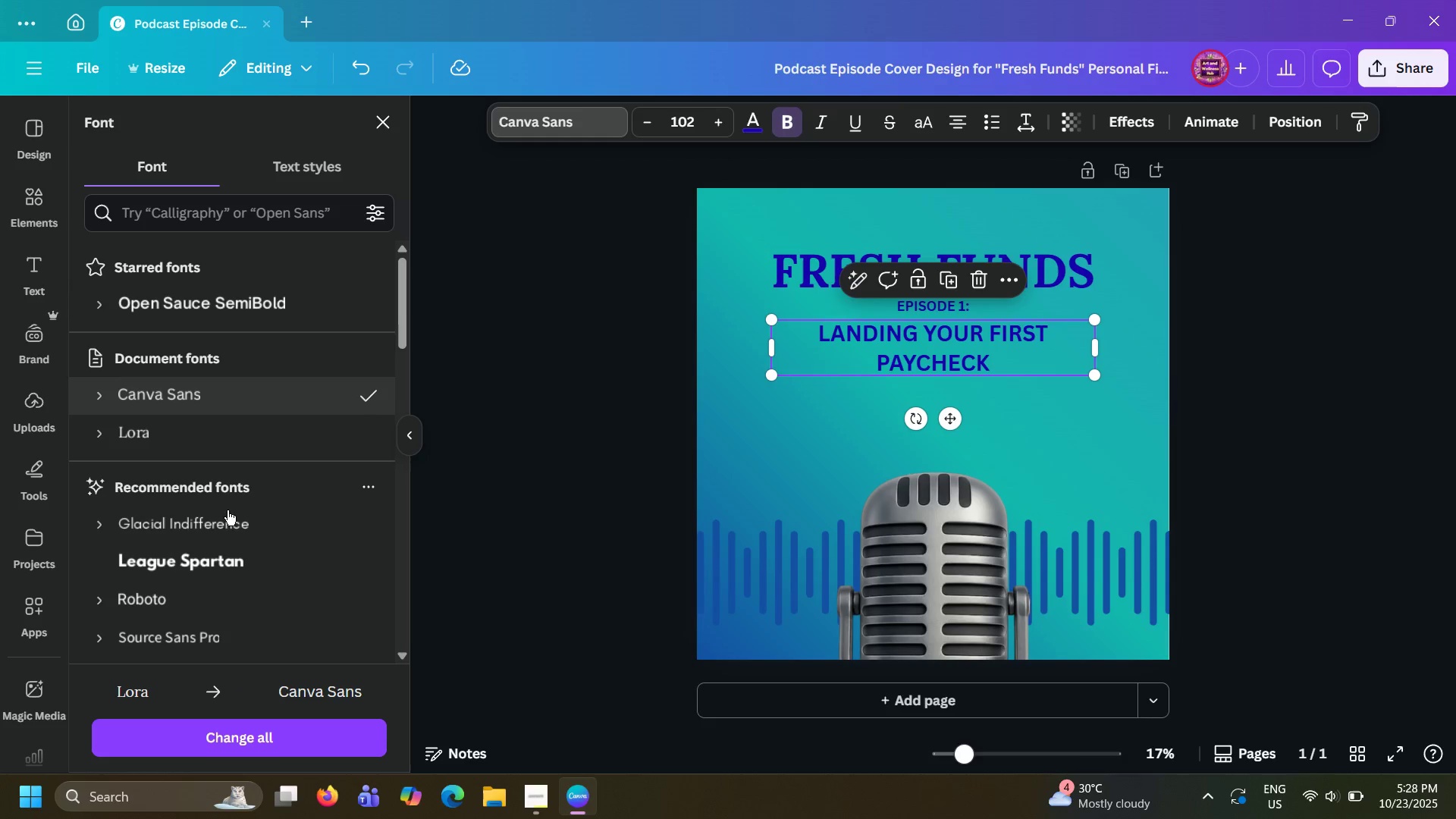 
left_click([228, 514])
 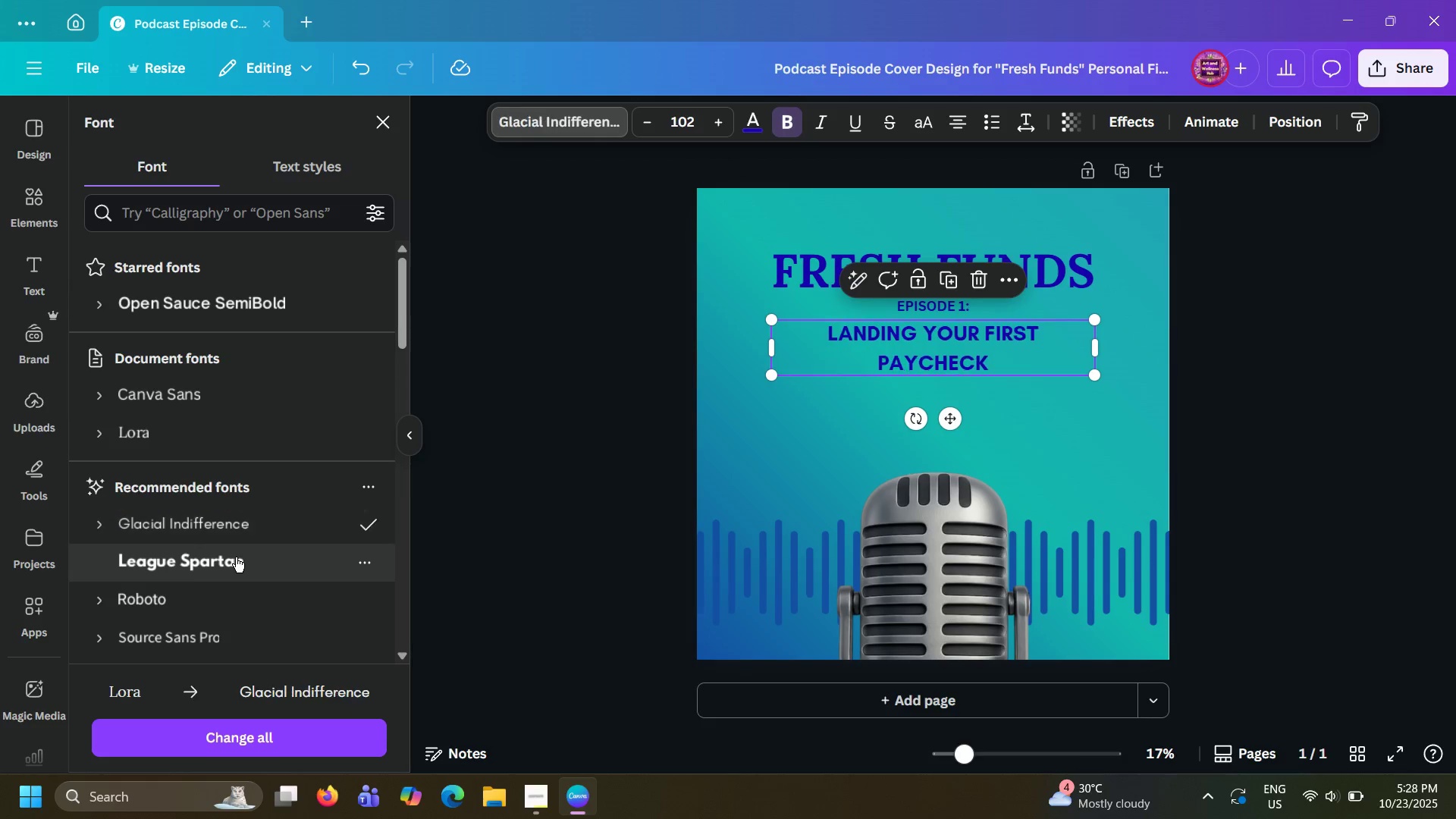 
left_click([236, 557])
 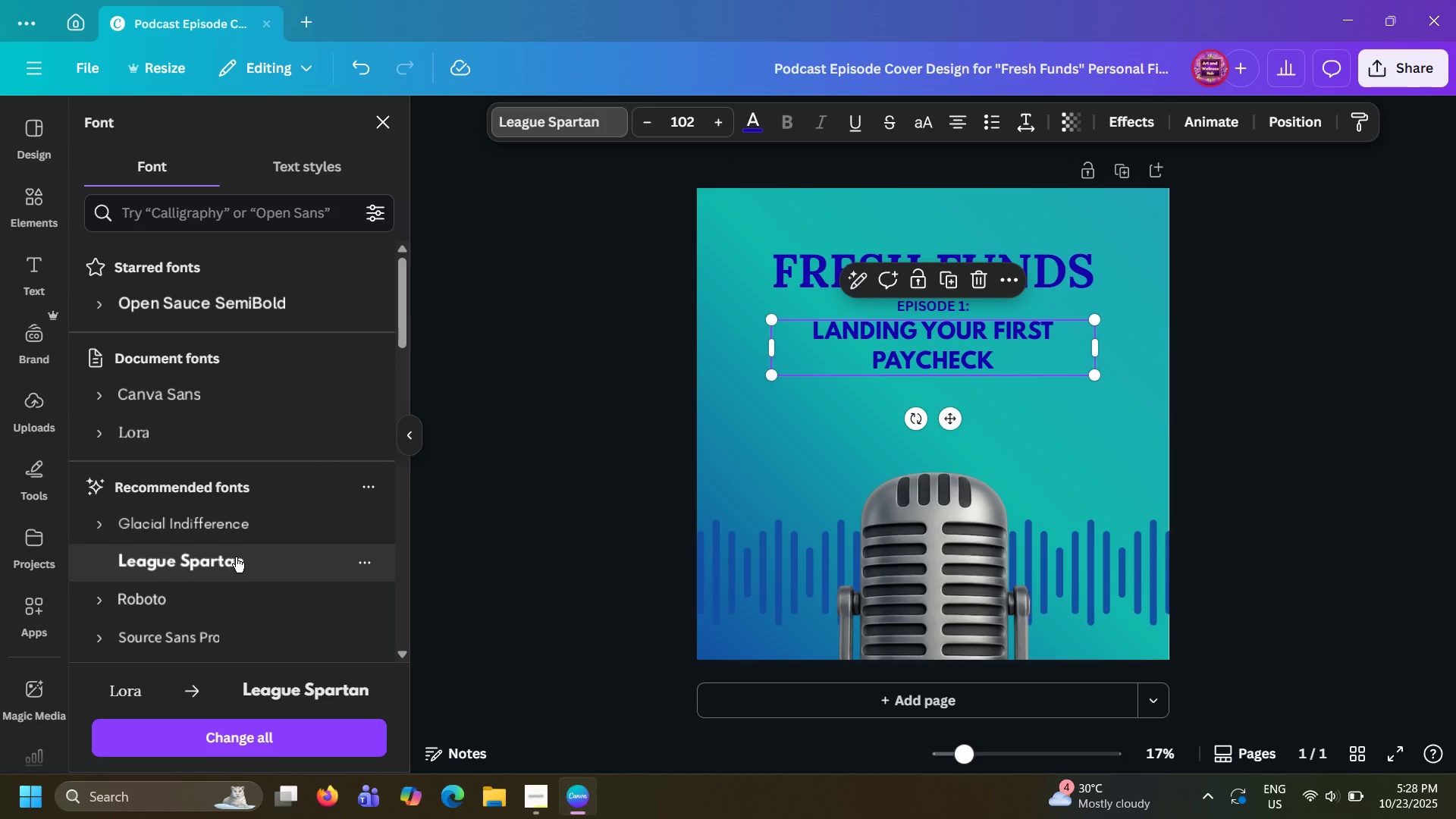 
scroll: coordinate [236, 558], scroll_direction: down, amount: 3.0
 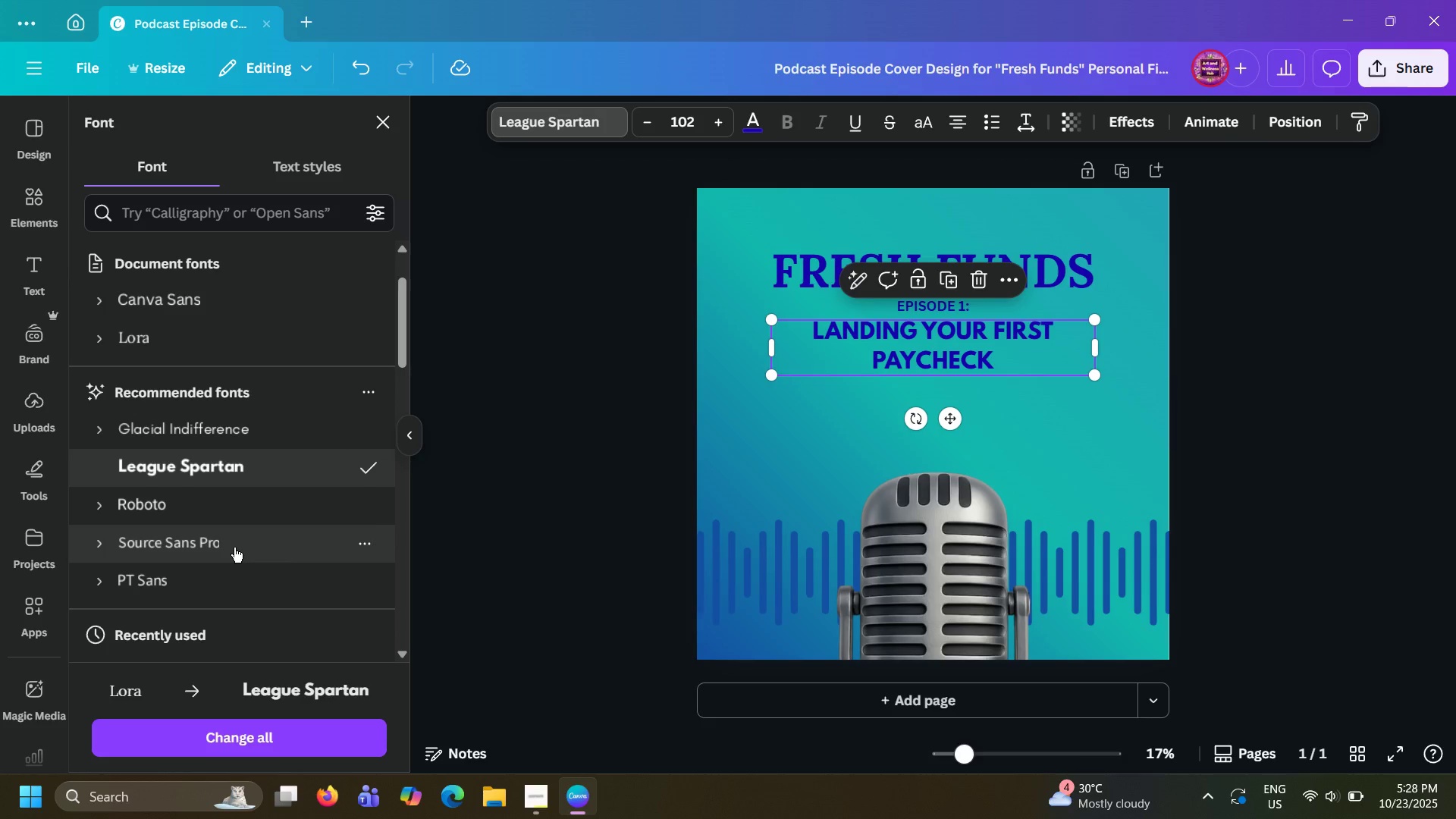 
left_click([234, 548])
 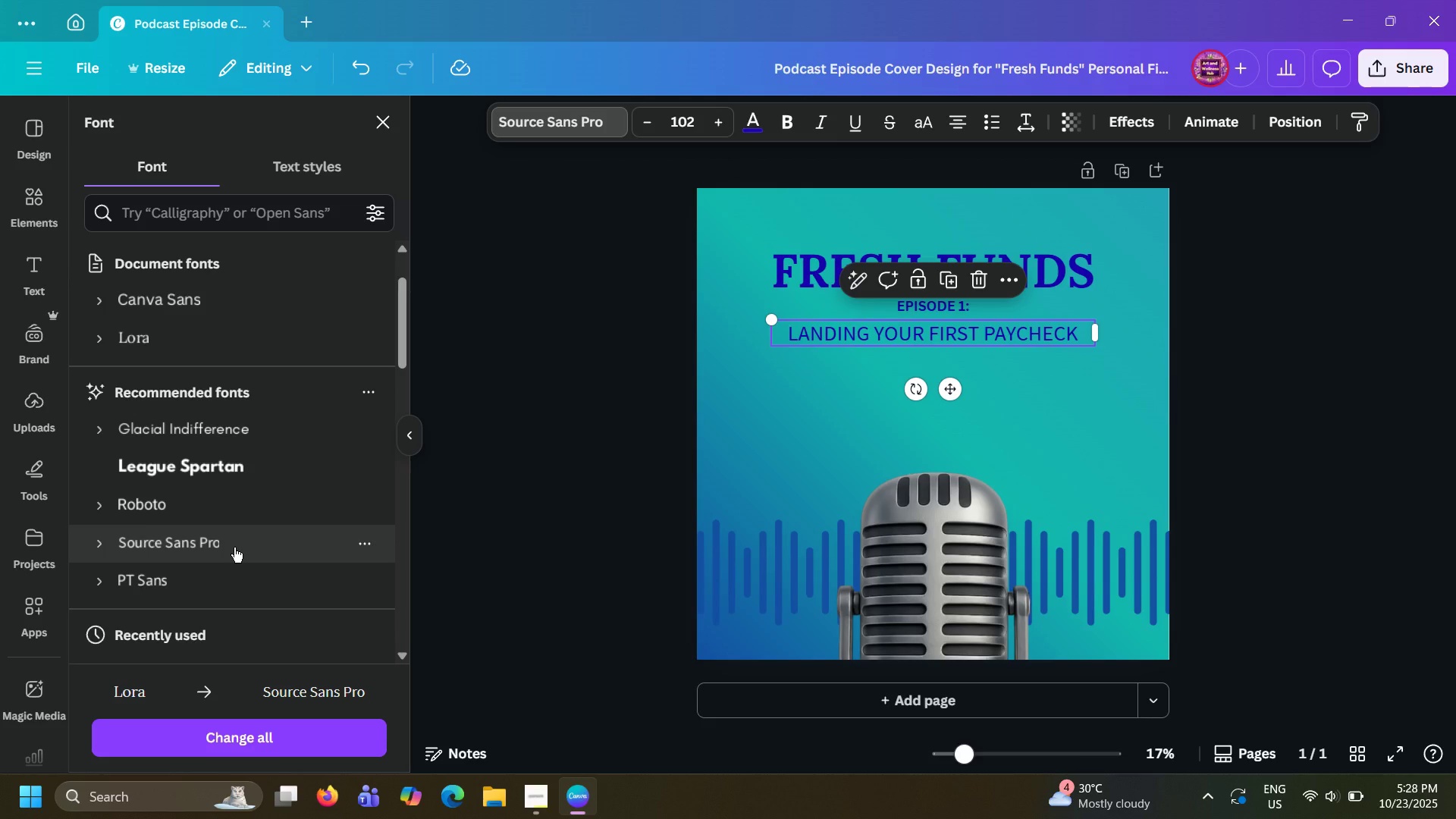 
scroll: coordinate [234, 548], scroll_direction: down, amount: 3.0
 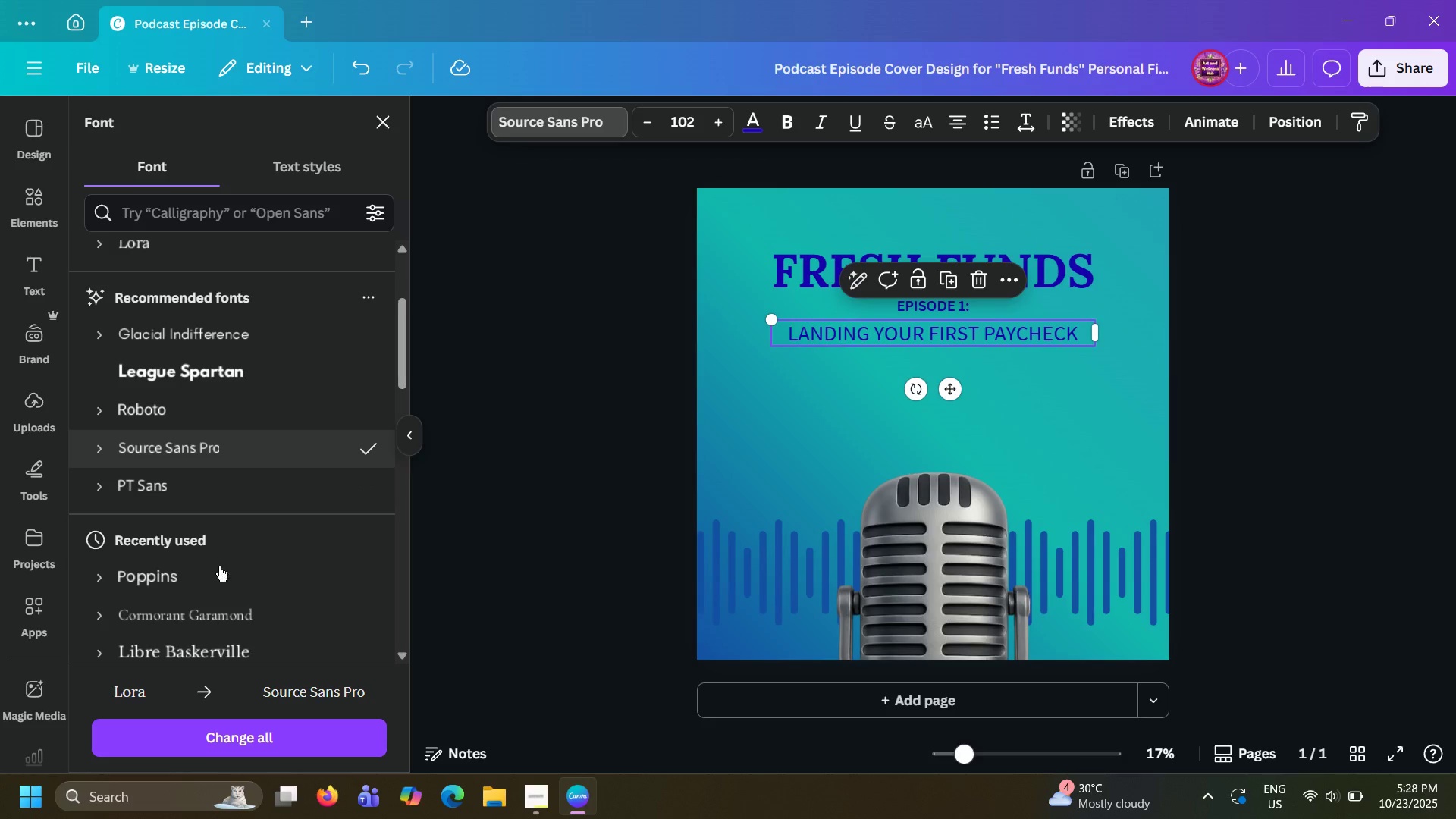 
left_click([218, 577])
 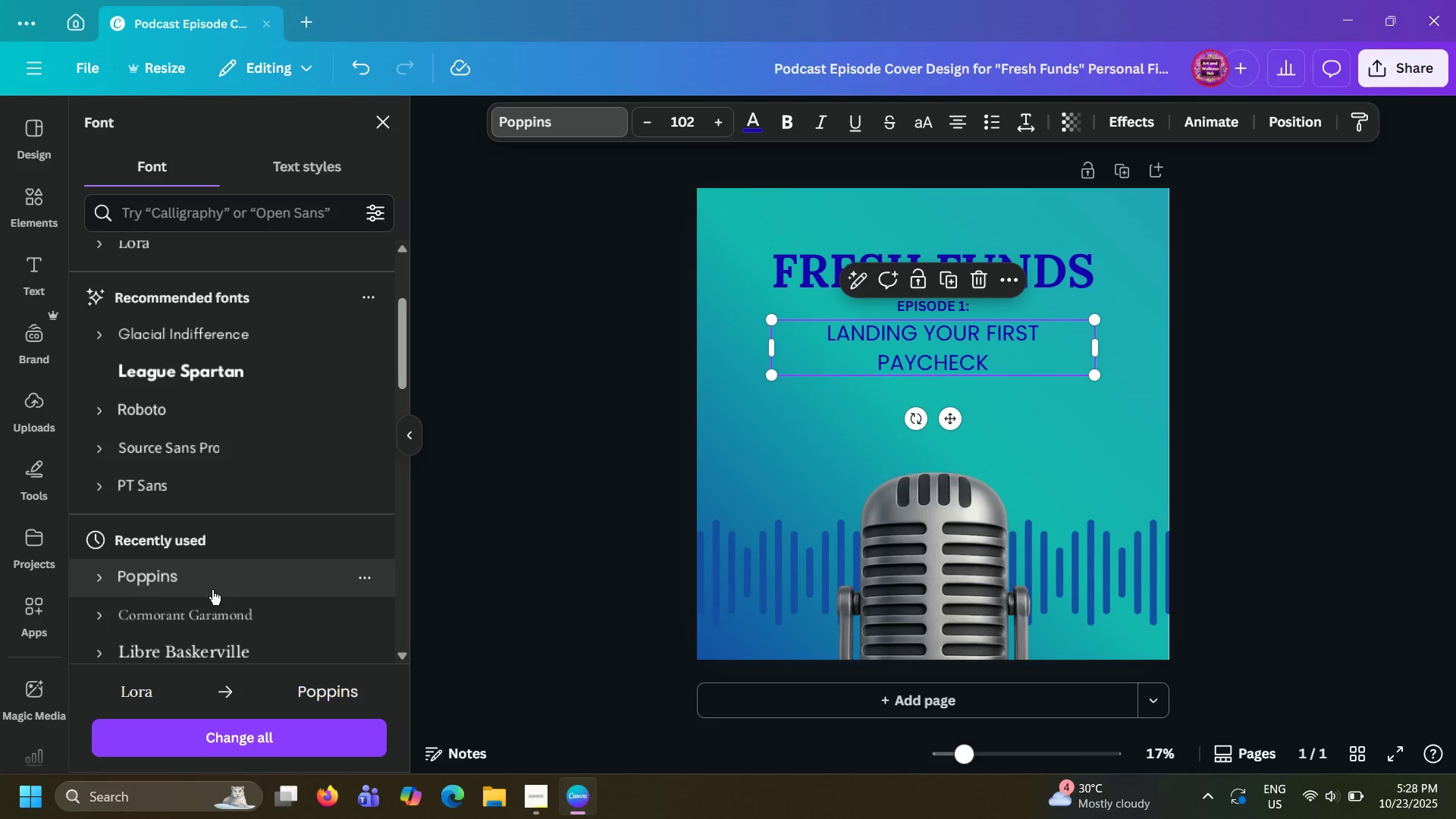 
left_click([206, 611])
 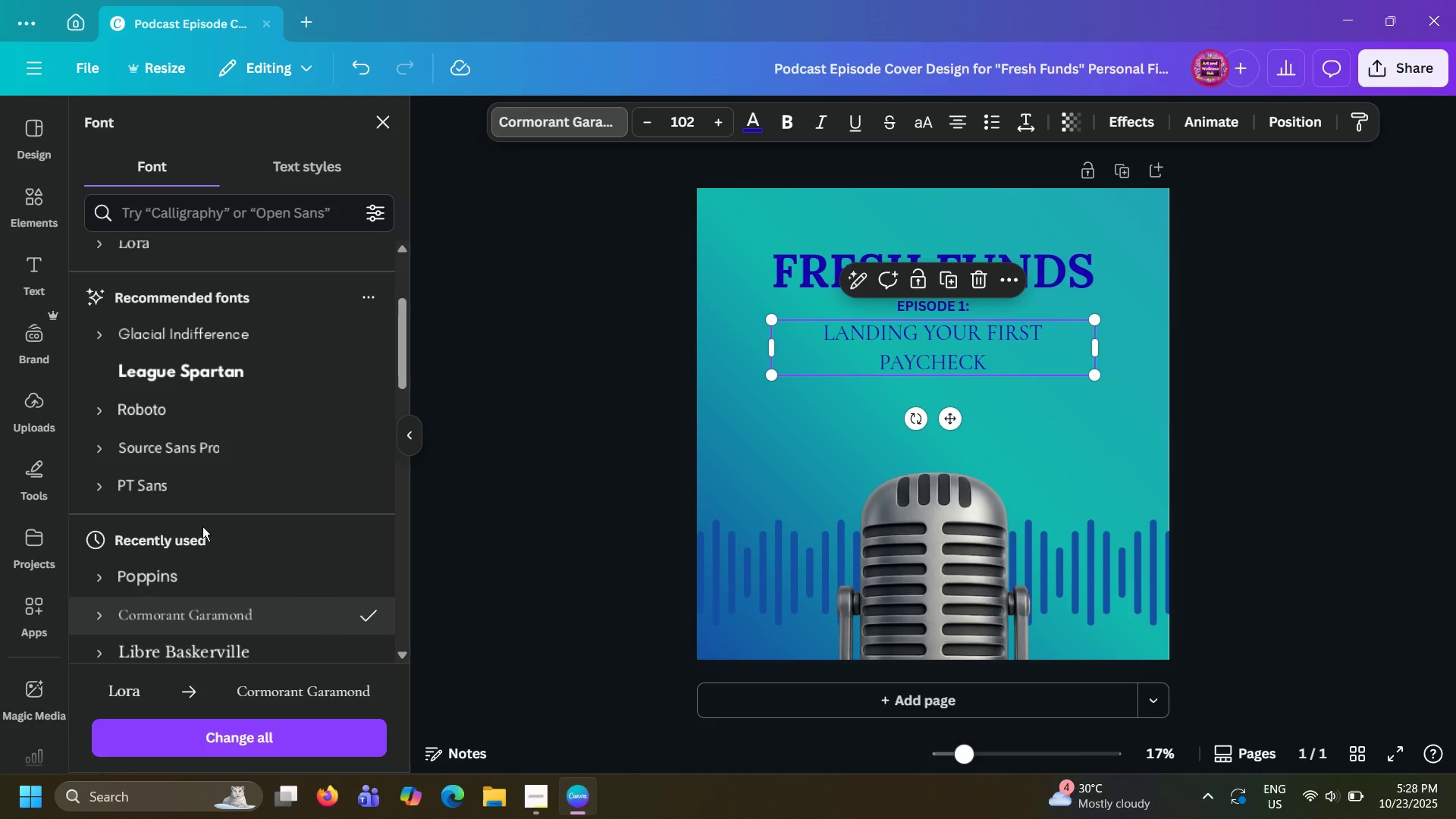 
scroll: coordinate [202, 523], scroll_direction: down, amount: 3.0
 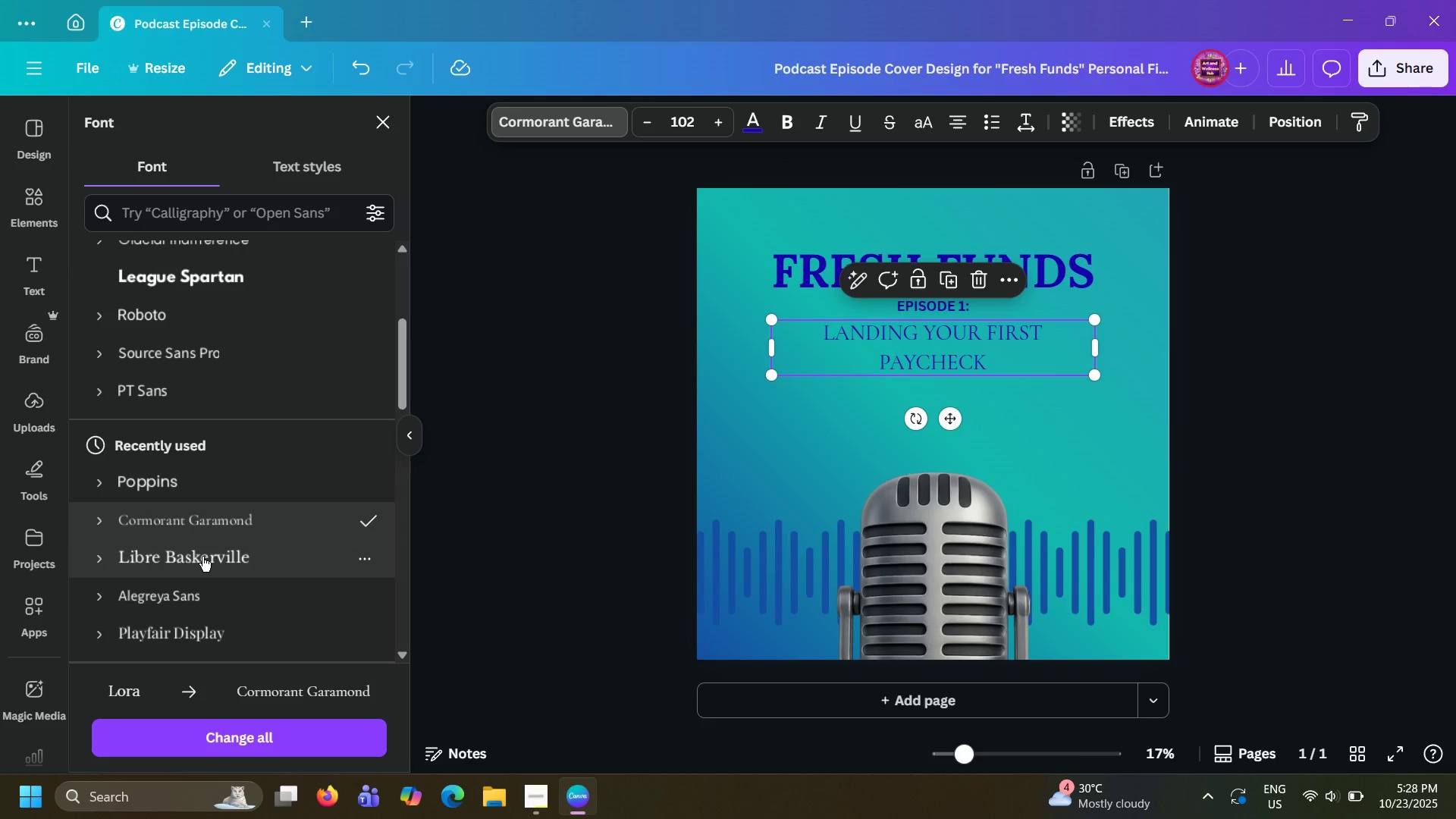 
left_click([202, 557])
 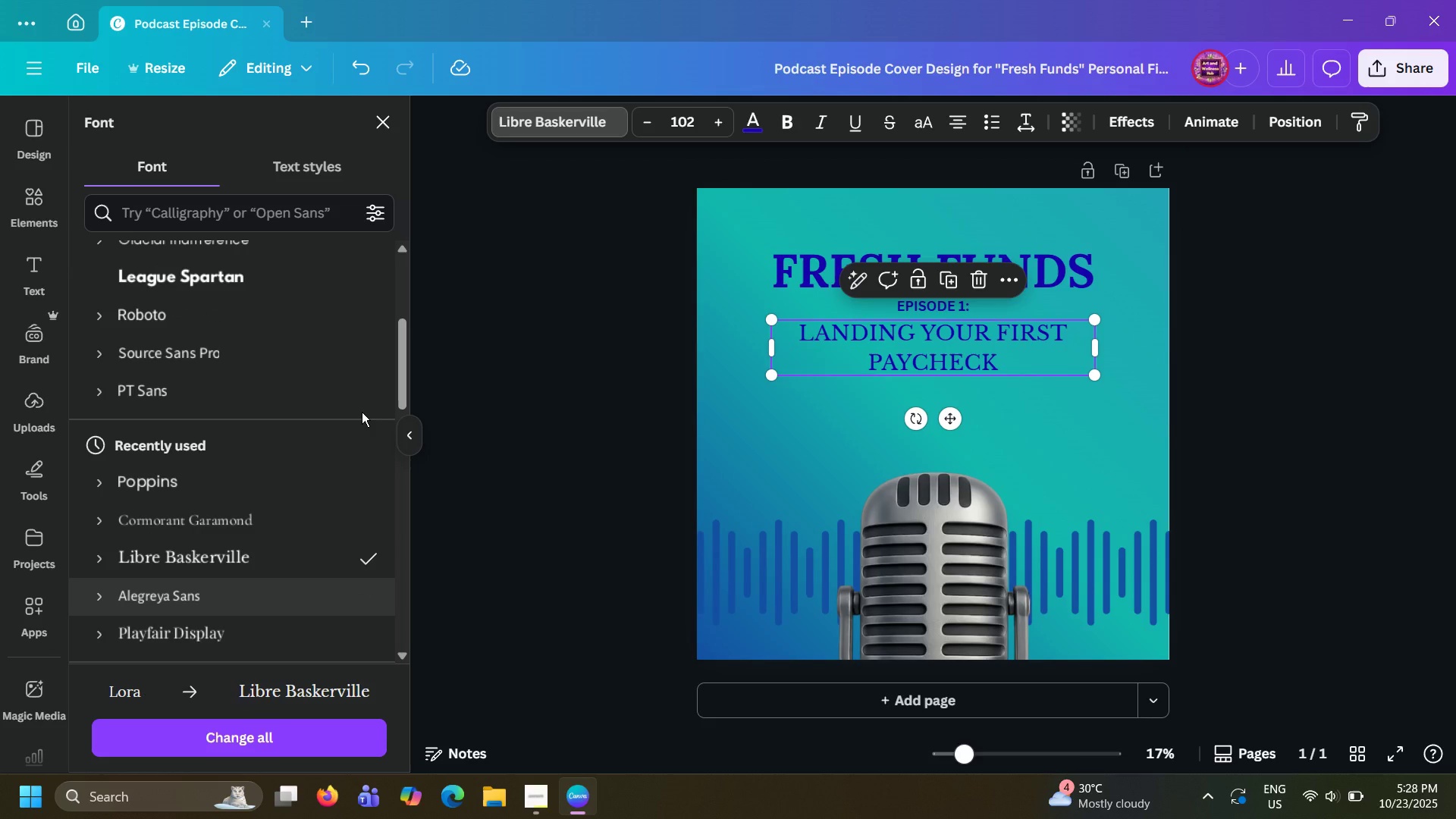 
scroll: coordinate [263, 588], scroll_direction: down, amount: 2.0
 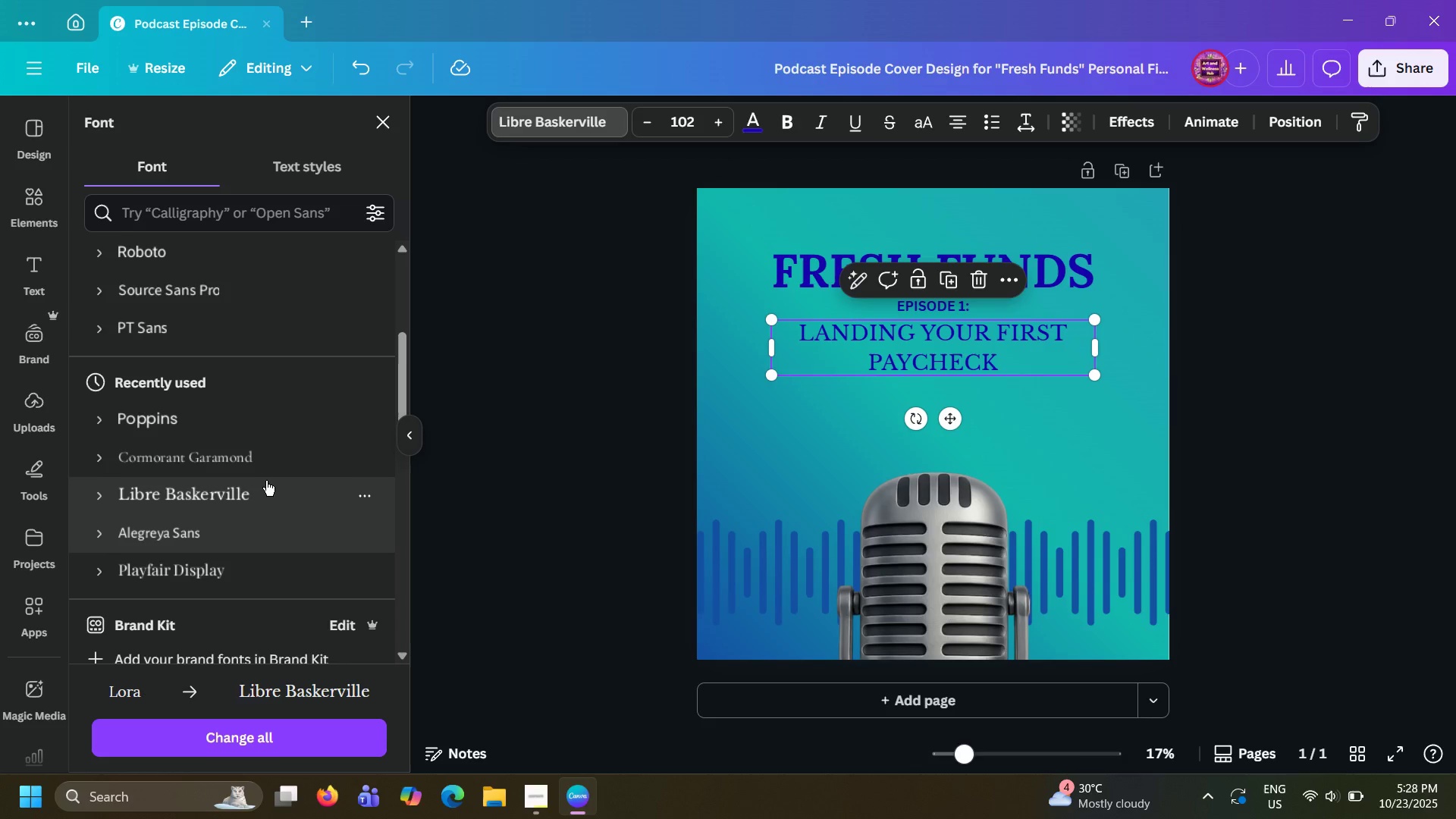 
scroll: coordinate [266, 481], scroll_direction: up, amount: 3.0
 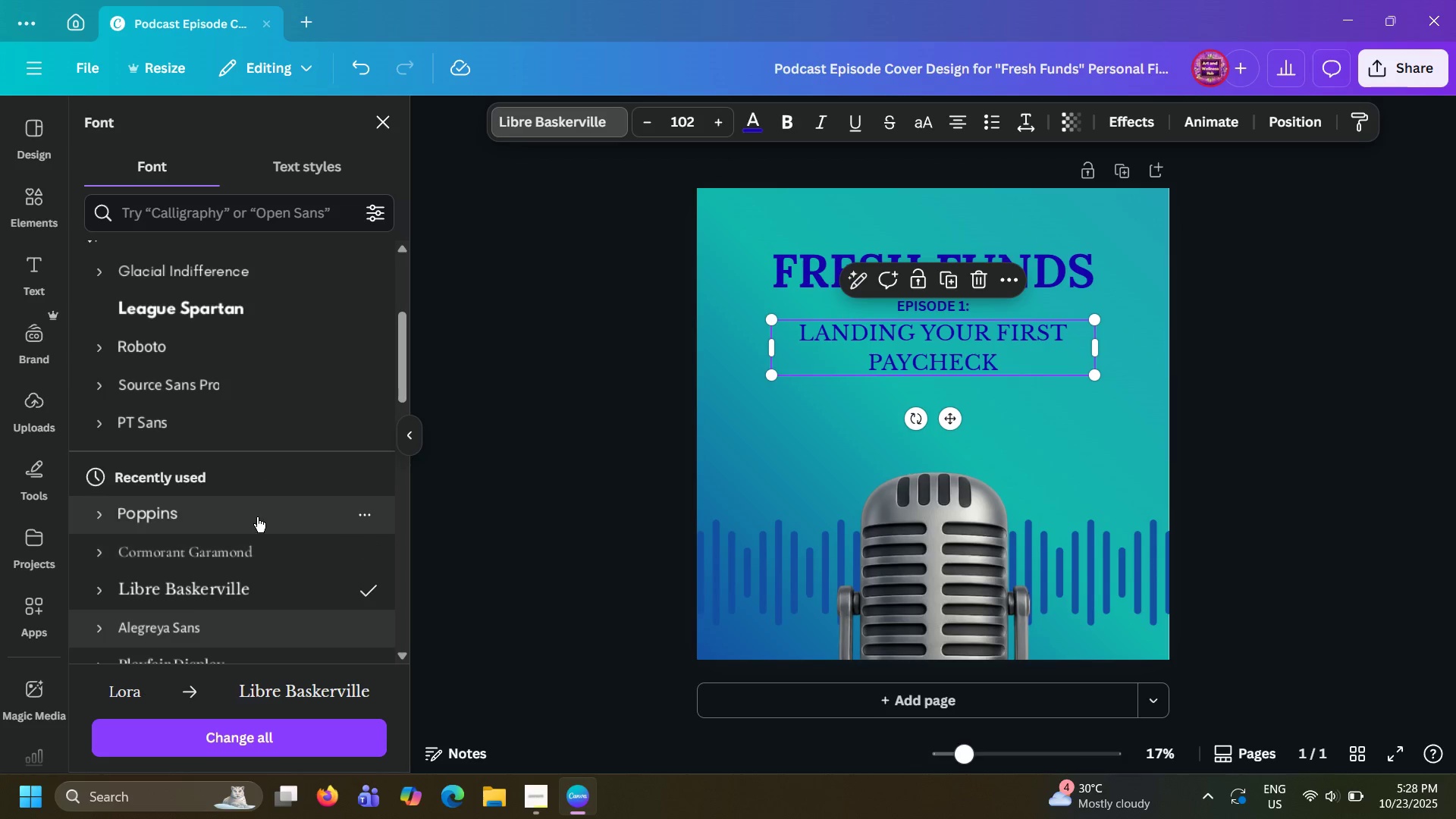 
left_click([257, 517])
 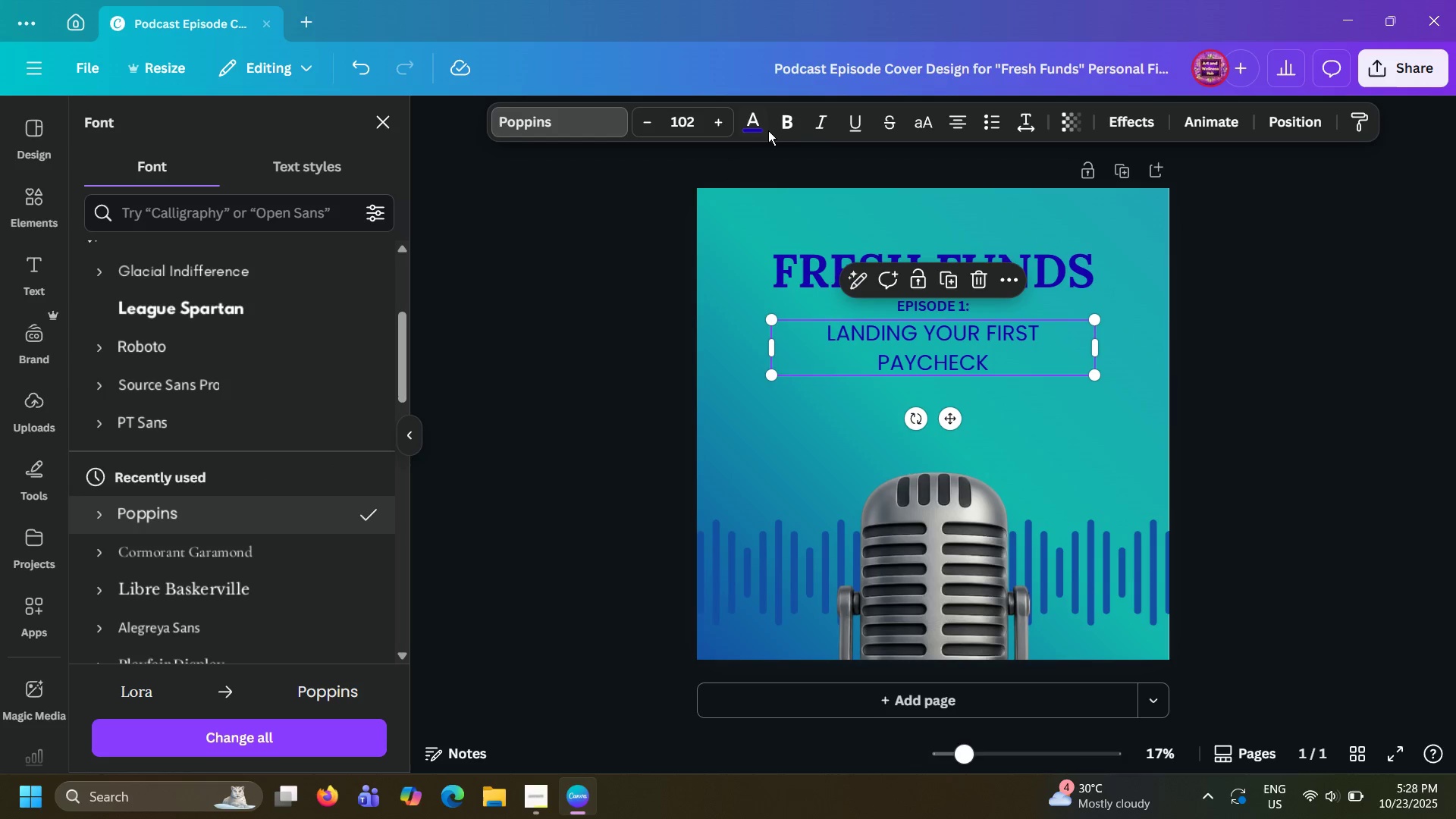 
left_click([771, 126])
 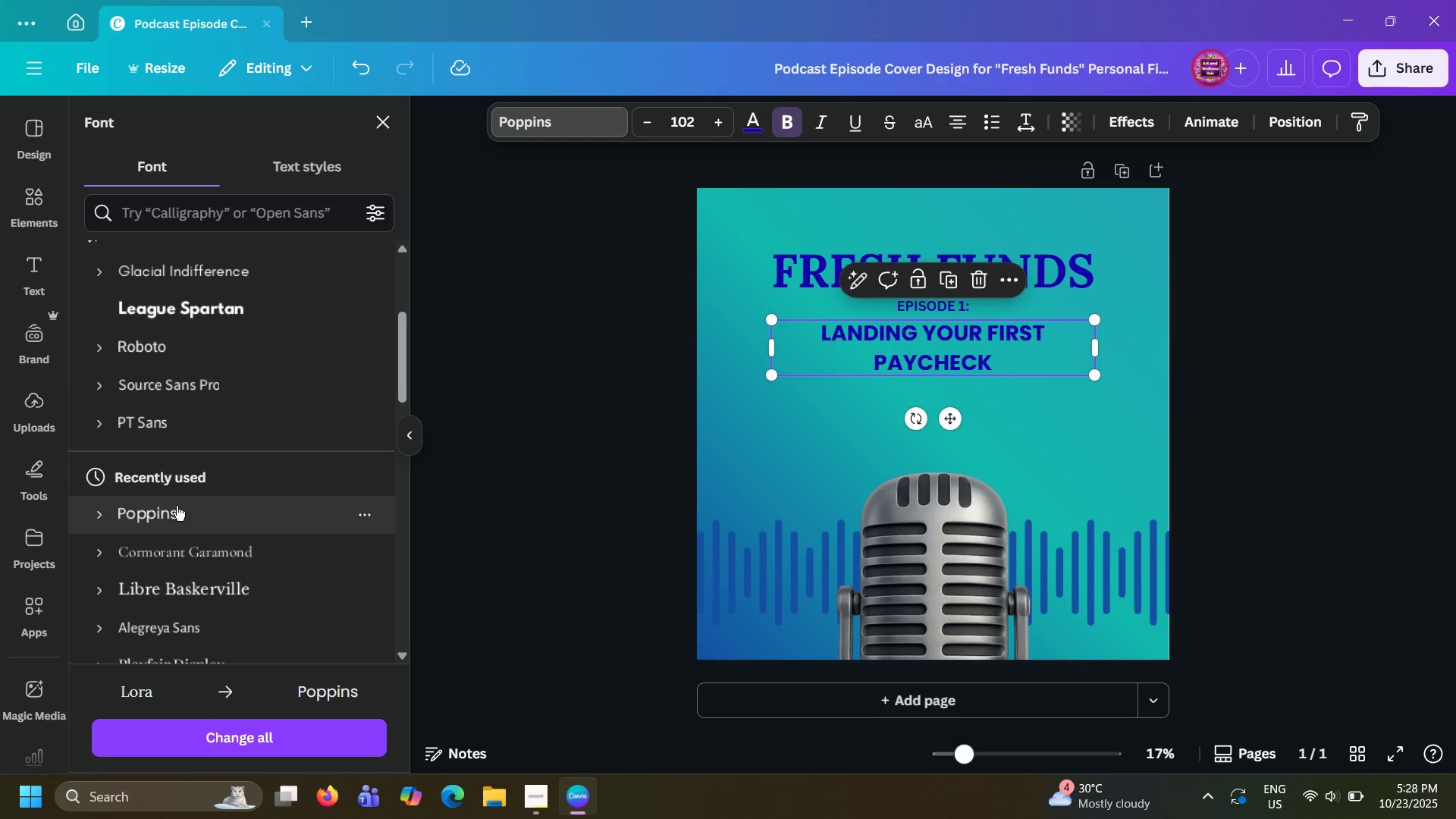 
scroll: coordinate [170, 507], scroll_direction: up, amount: 4.0
 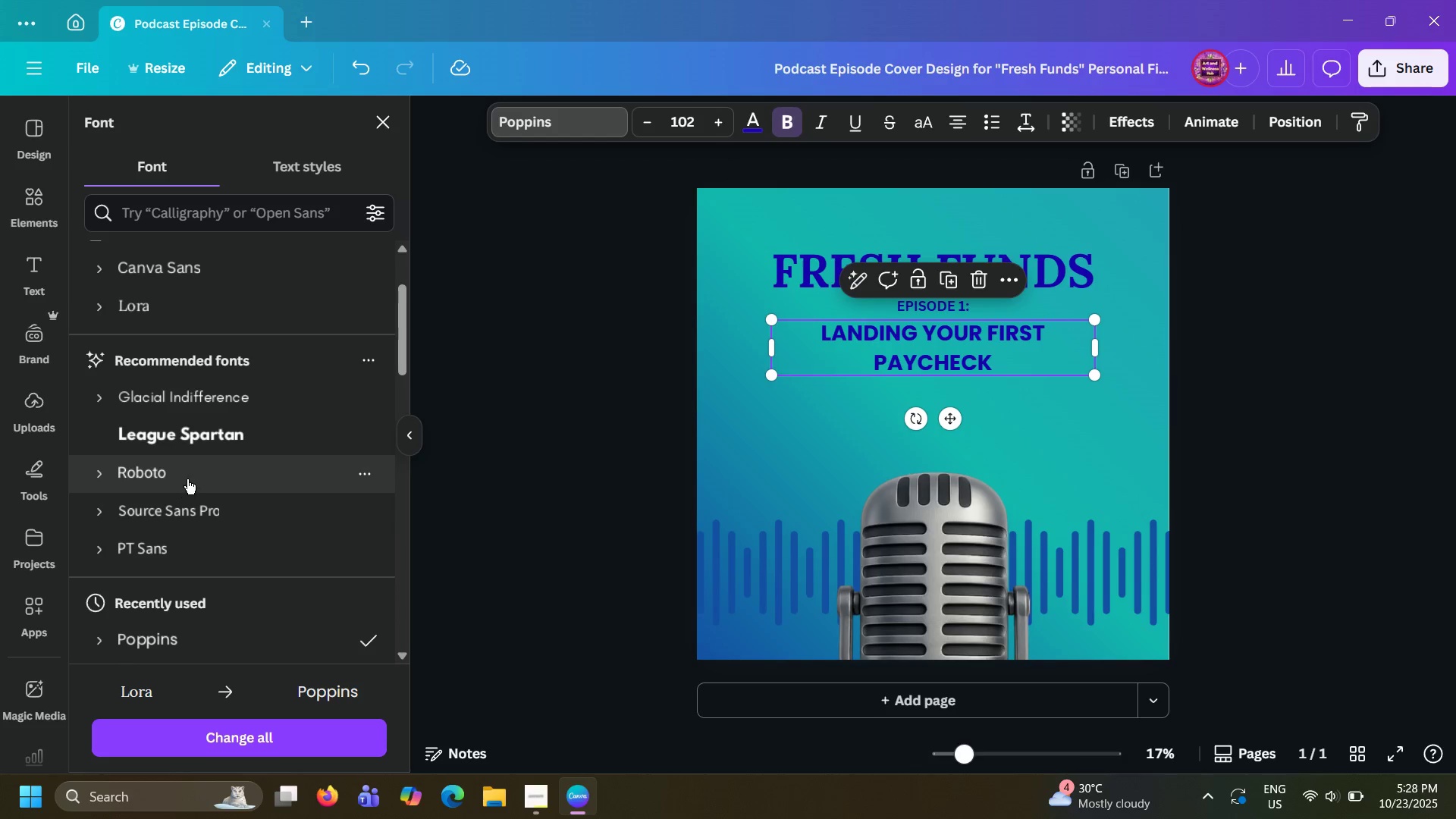 
left_click([191, 475])
 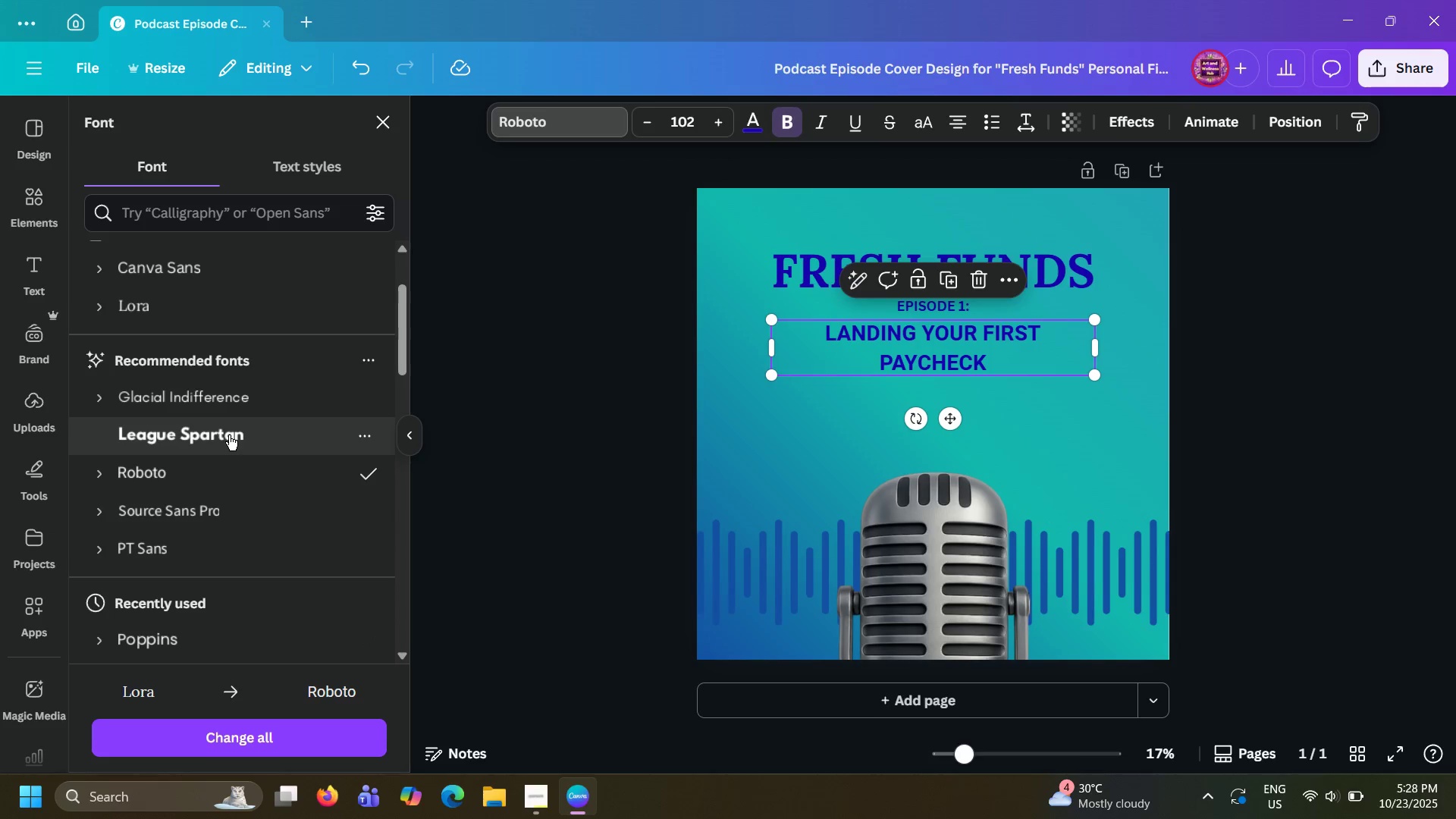 
left_click([229, 435])
 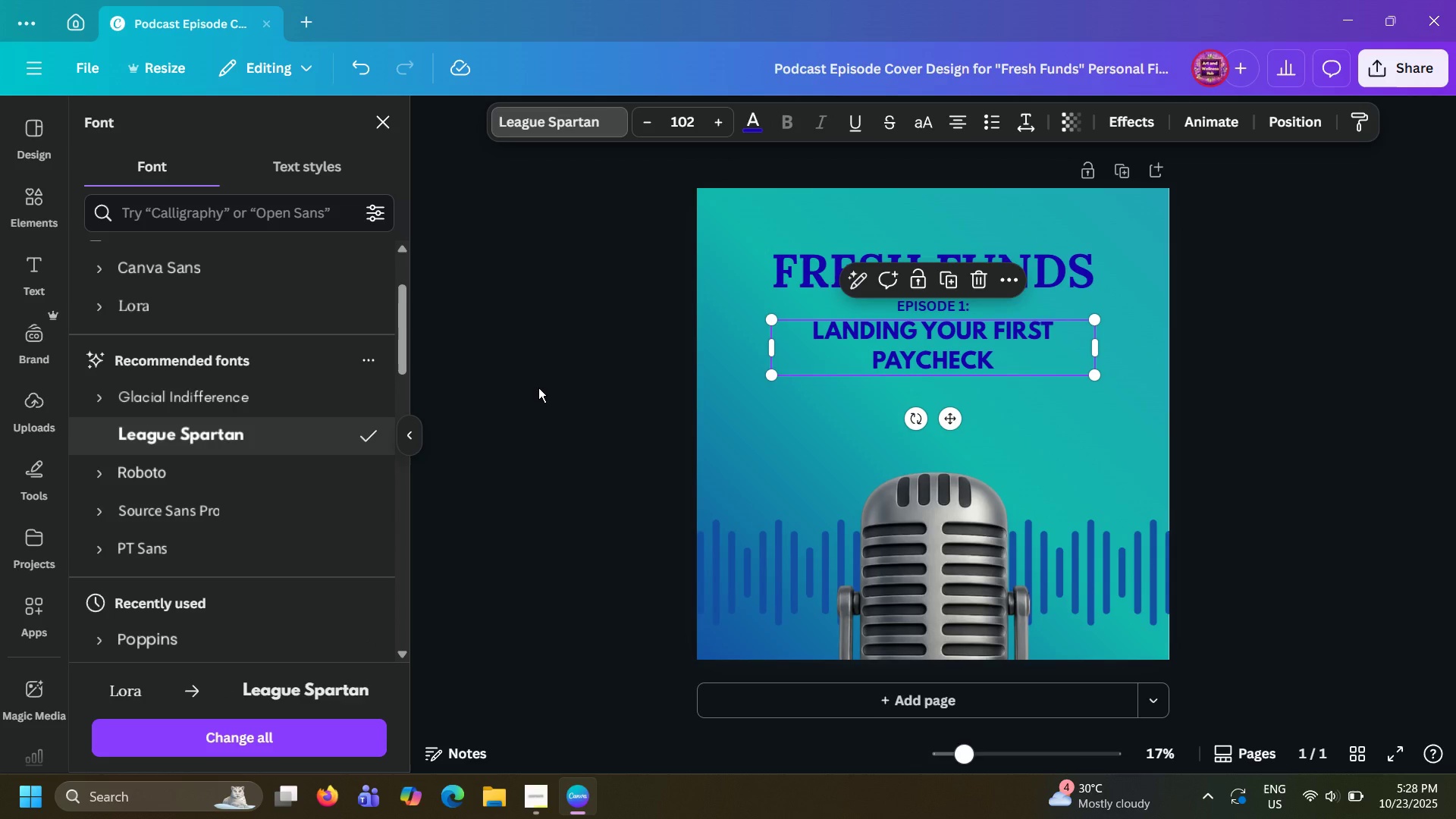 
left_click([538, 388])
 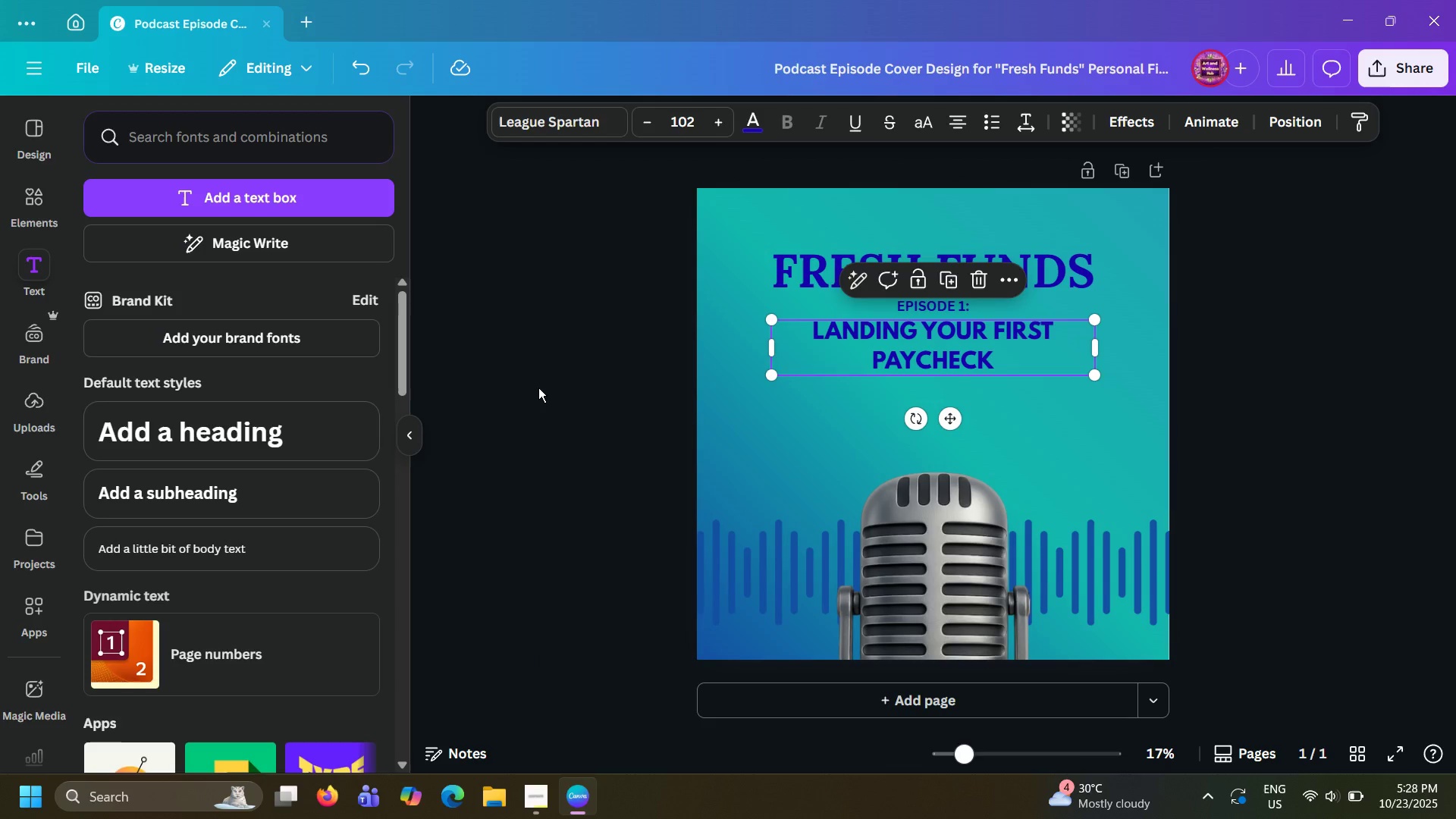 
left_click([538, 388])
 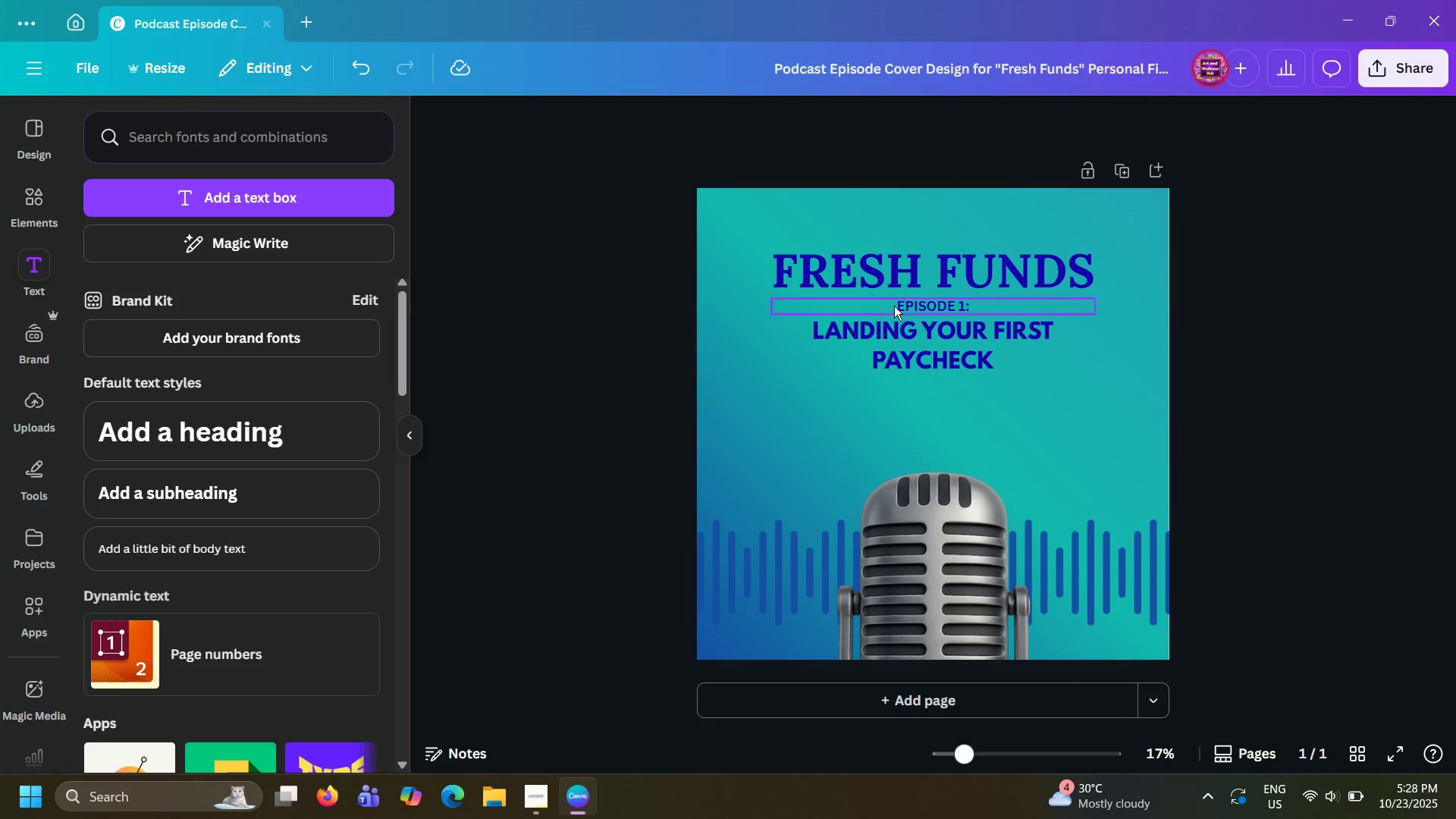 
left_click_drag(start_coordinate=[894, 306], to_coordinate=[896, 312])
 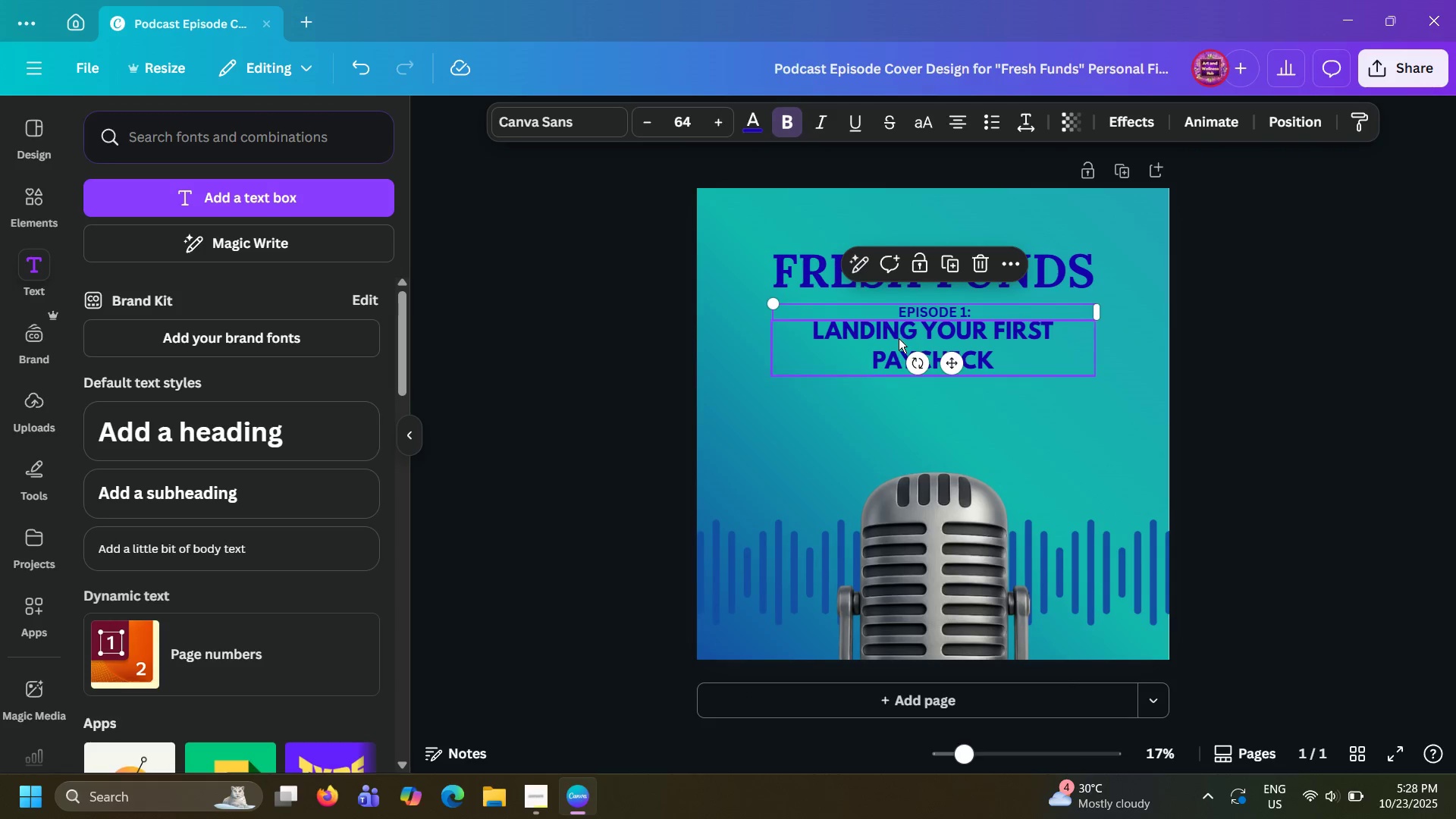 
left_click_drag(start_coordinate=[899, 338], to_coordinate=[899, 345])
 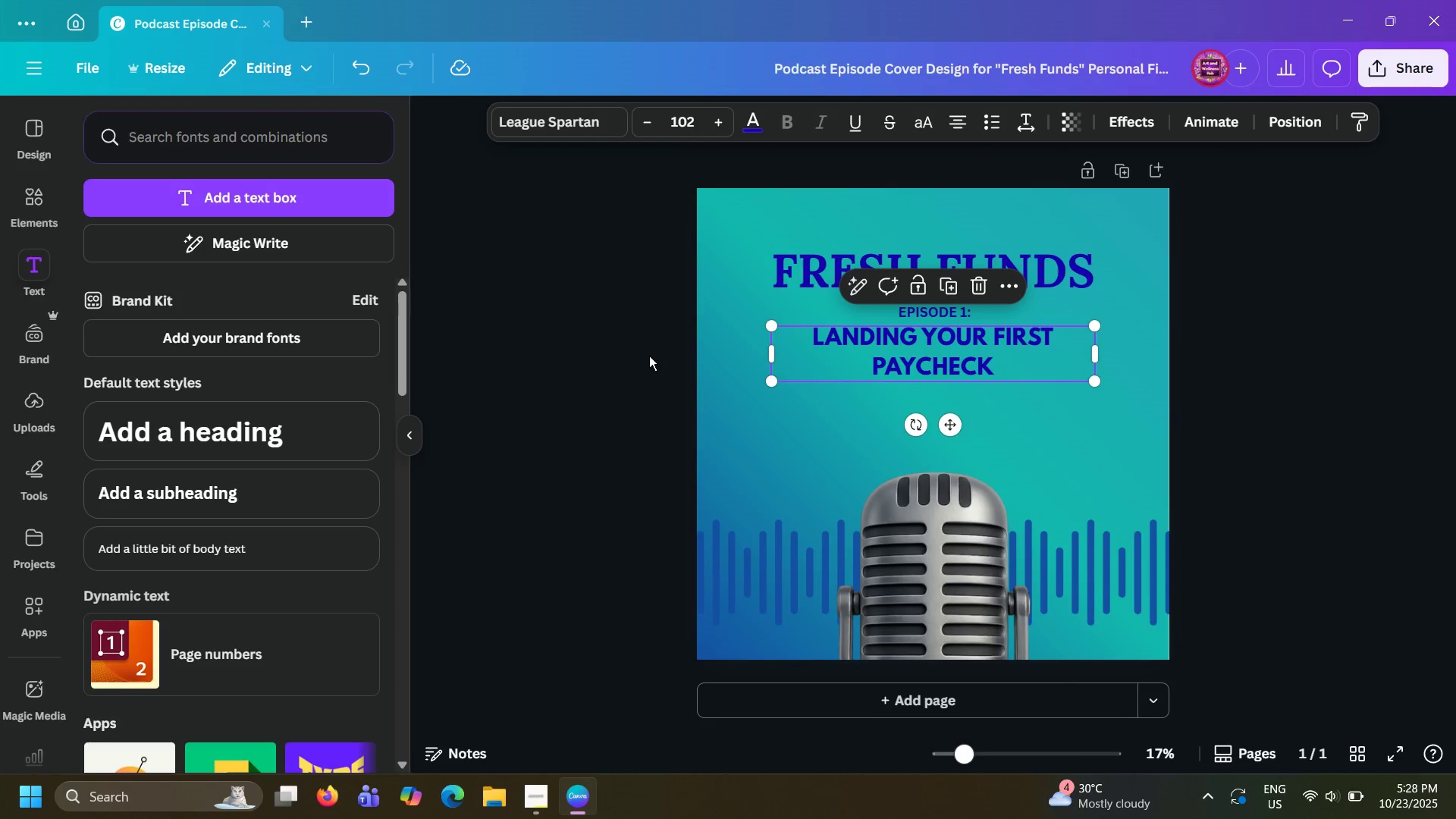 
left_click([649, 356])
 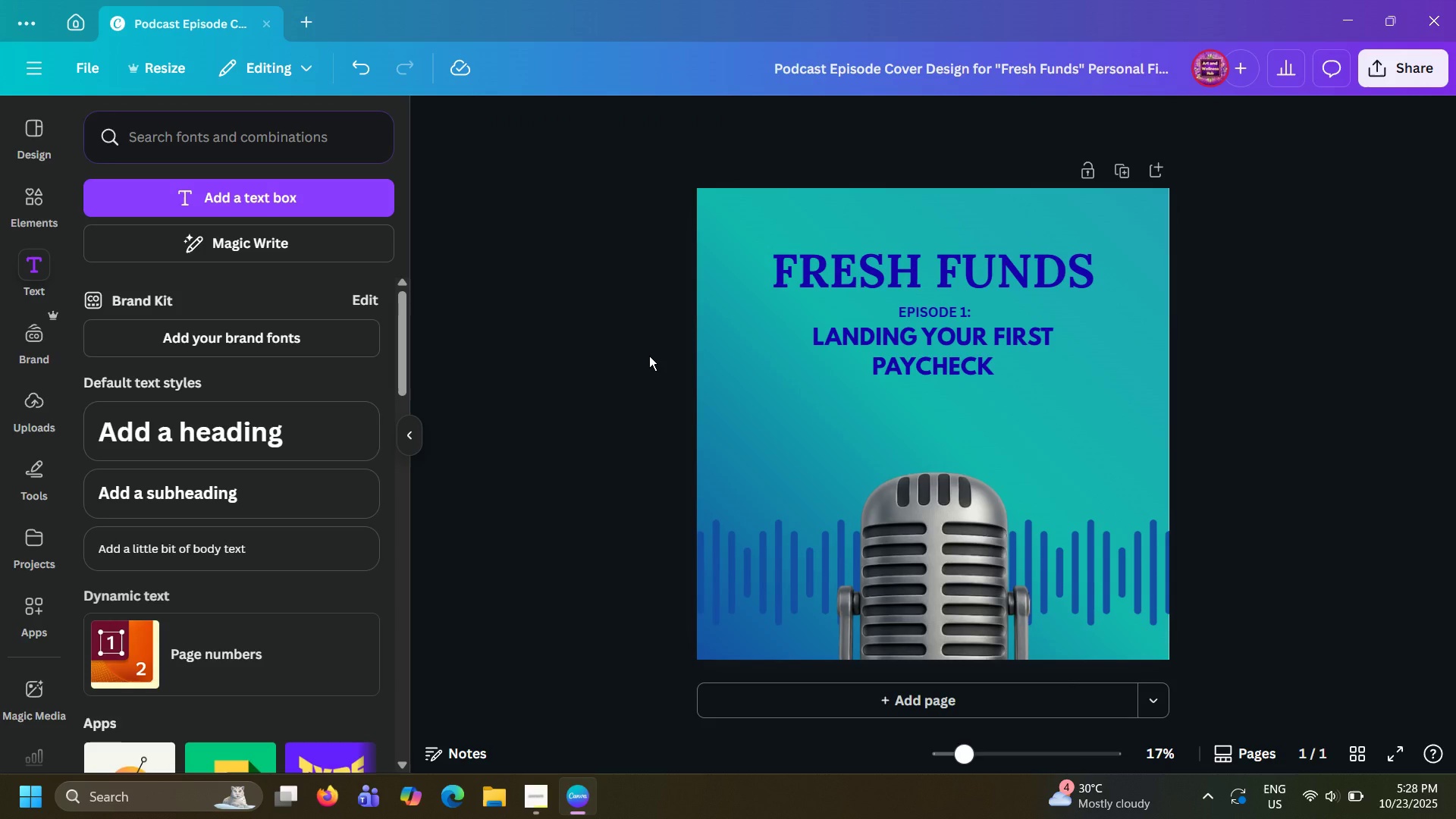 
left_click([649, 356])
 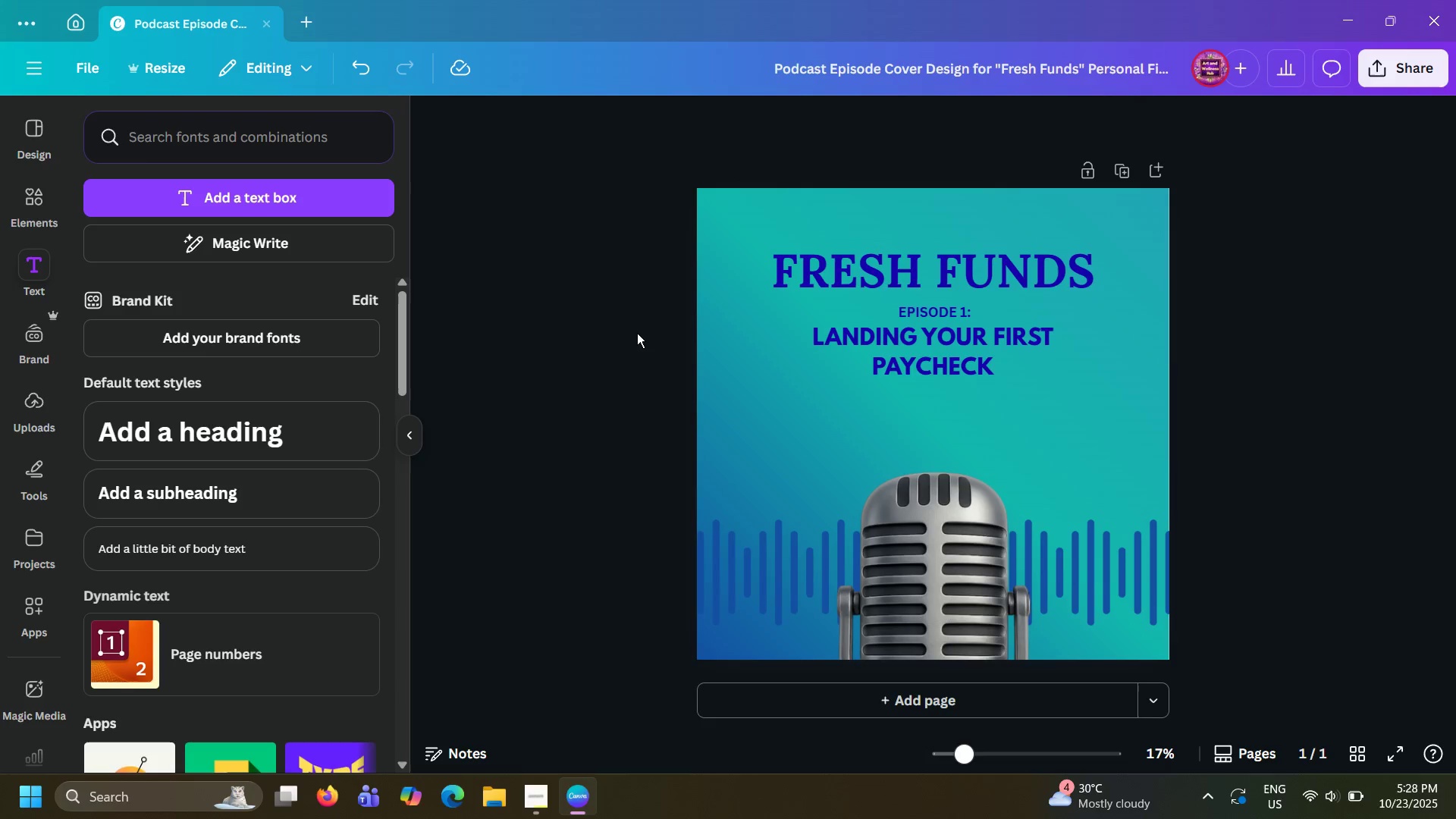 
wait(5.2)
 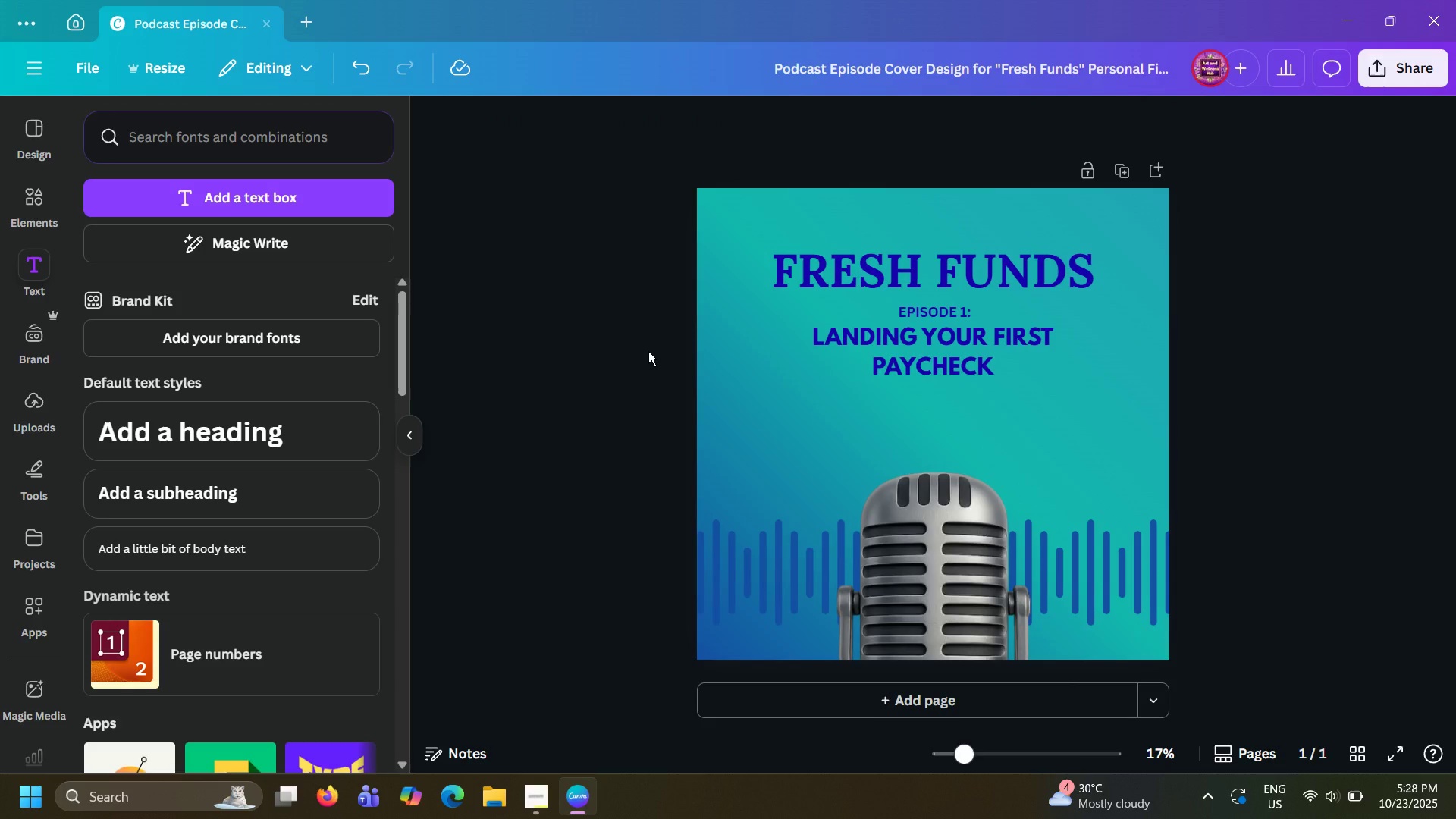 
left_click([34, 209])
 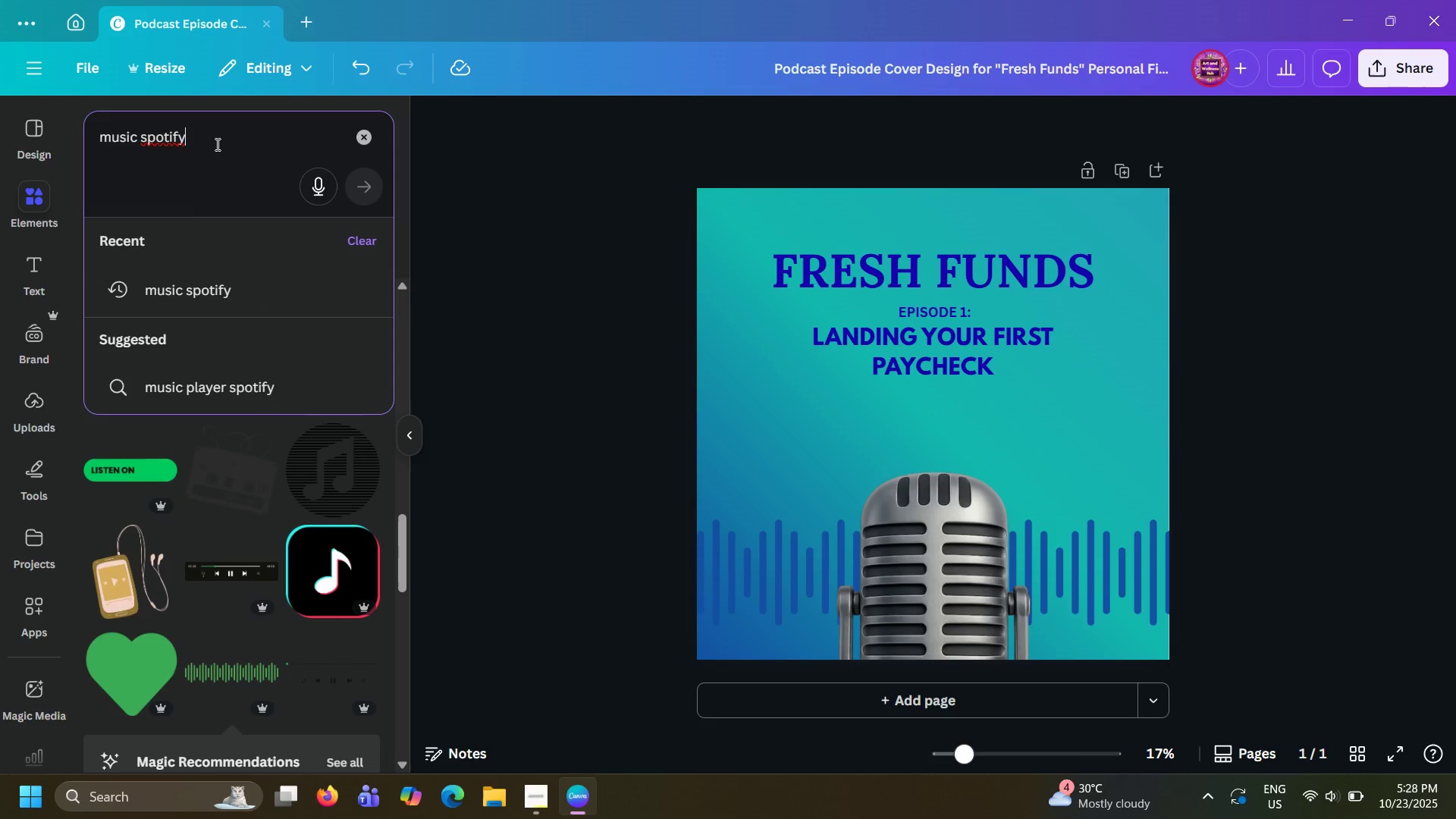 
double_click([216, 144])
 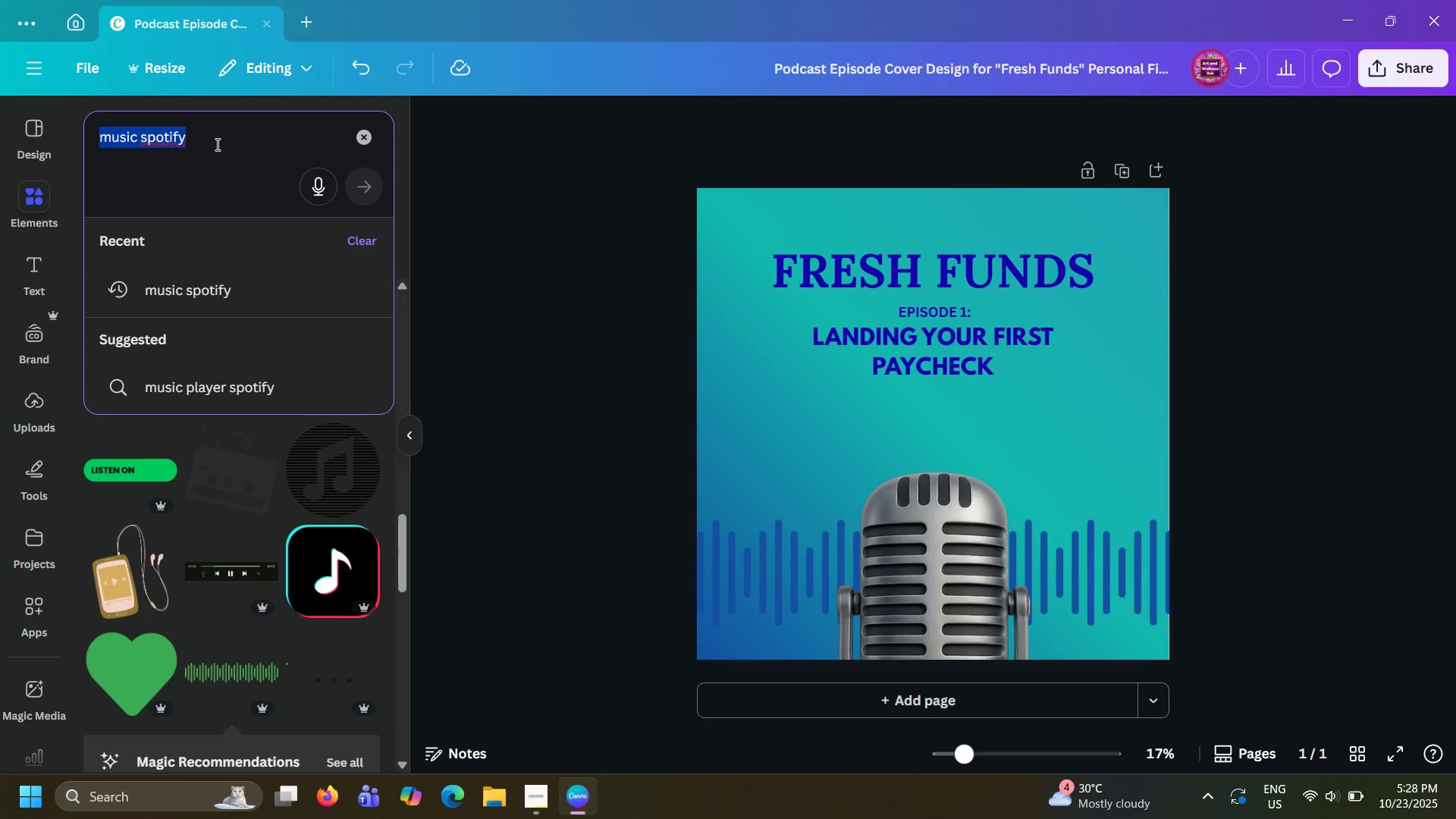 
triple_click([216, 144])